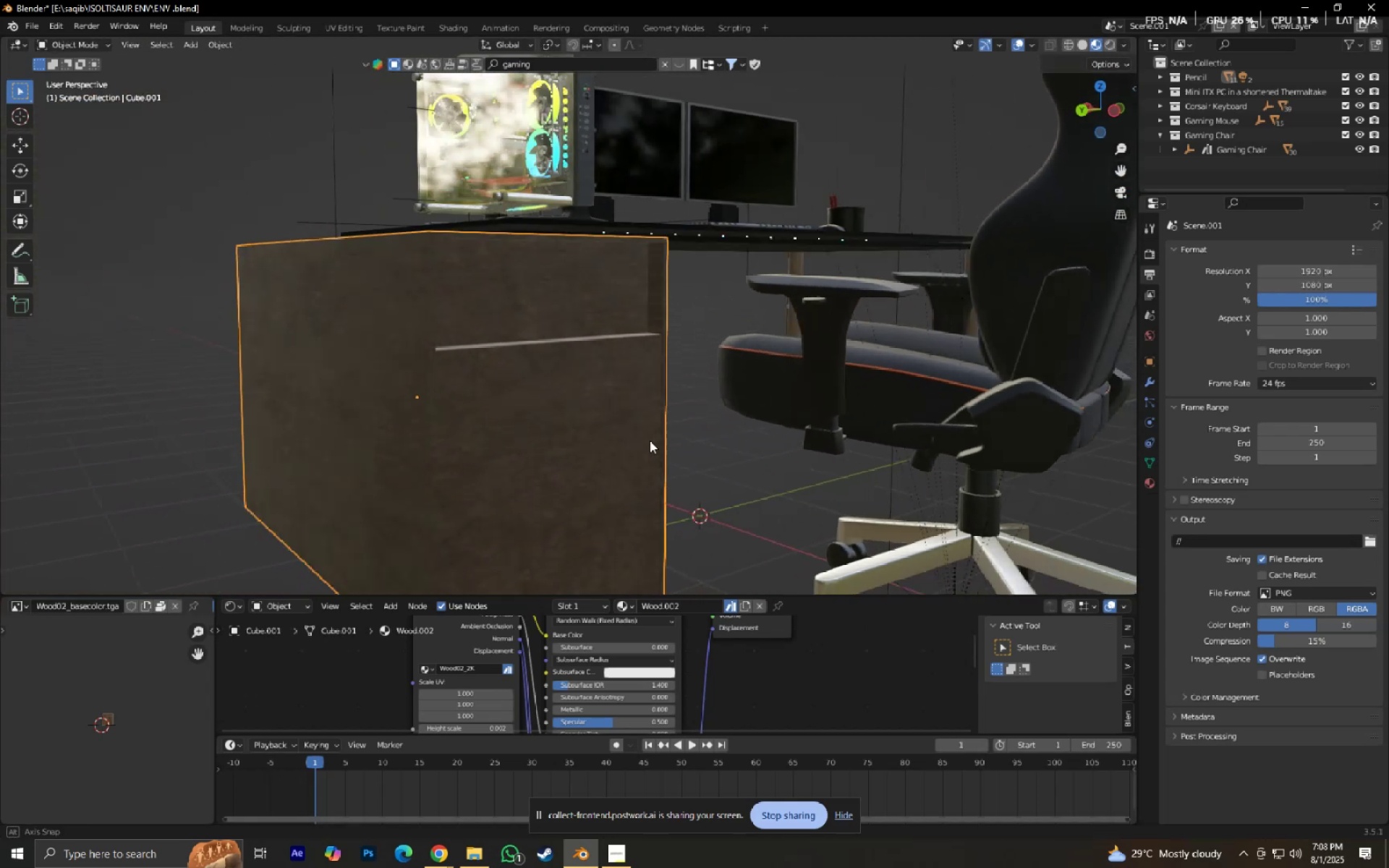 
key(Shift+ShiftLeft)
 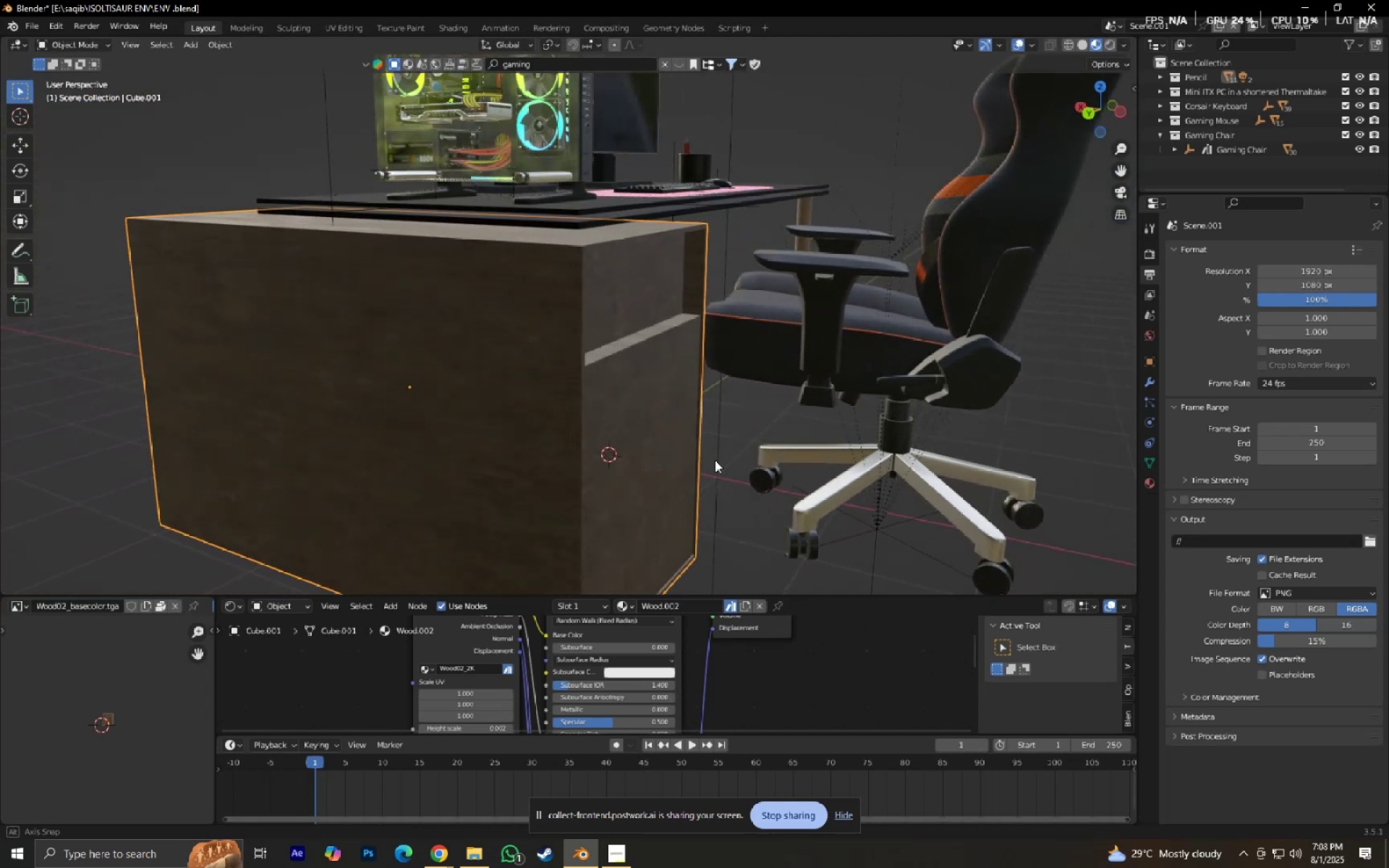 
key(Control+Z)
 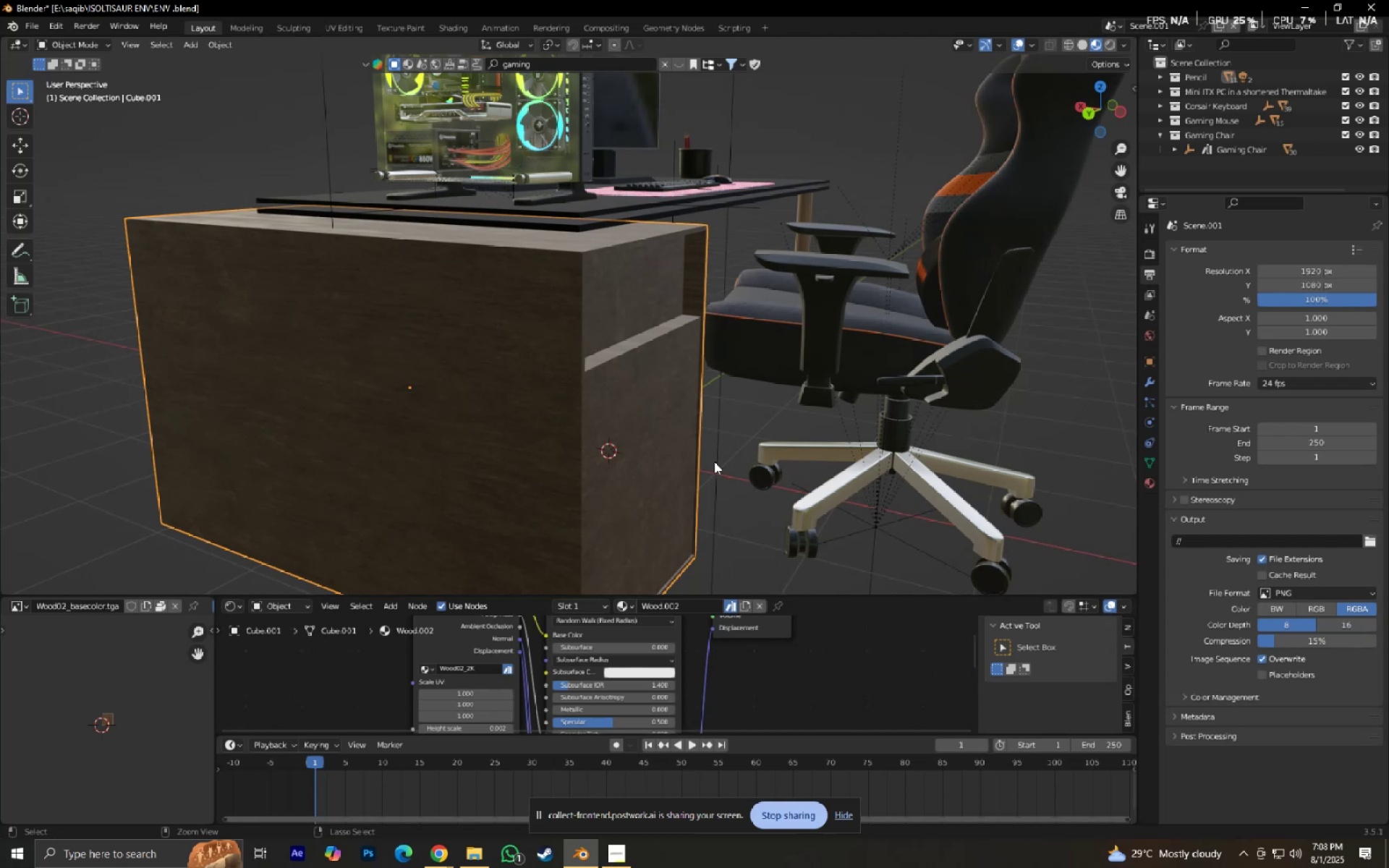 
key(Control+Z)
 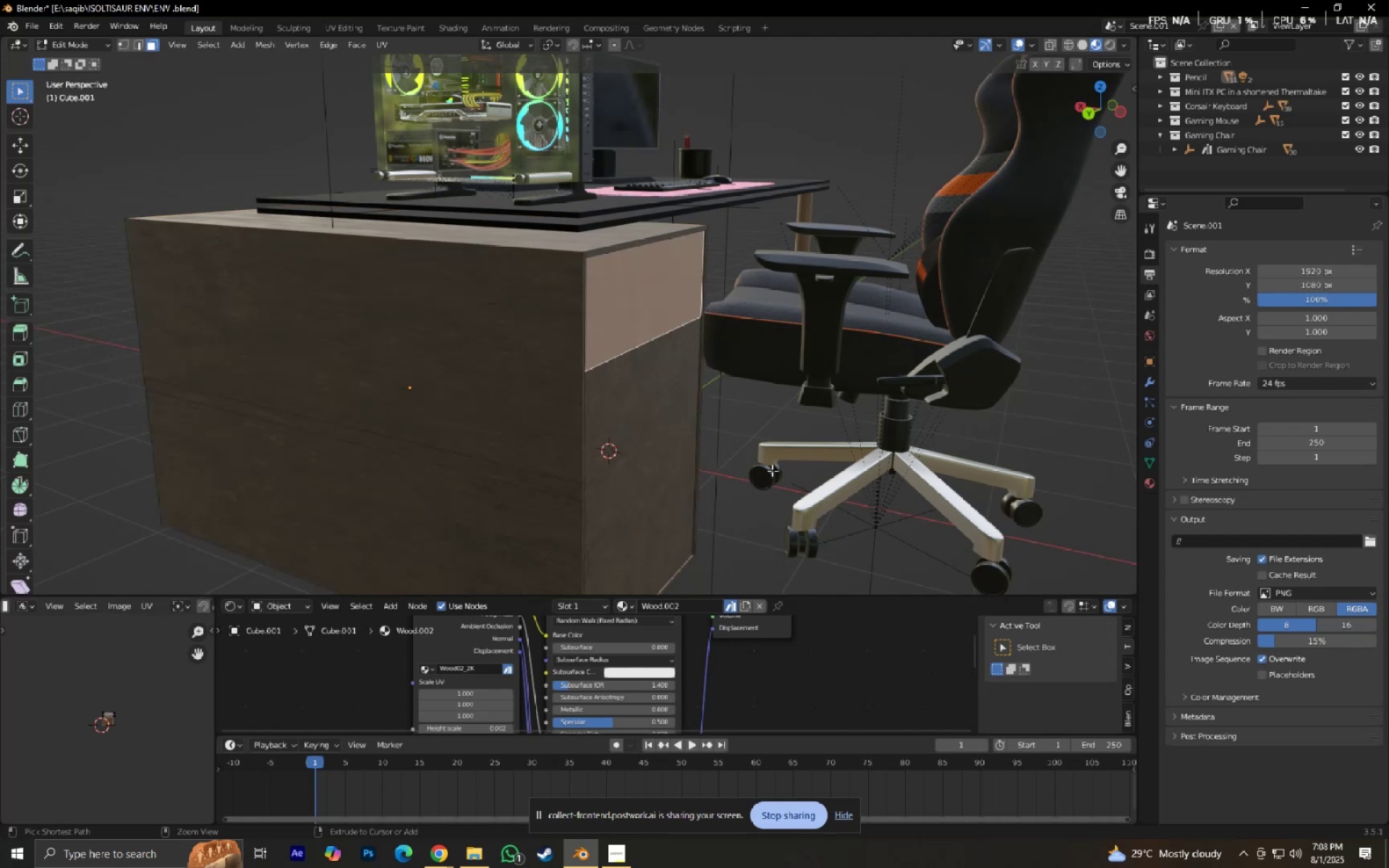 
key(Shift+ShiftLeft)
 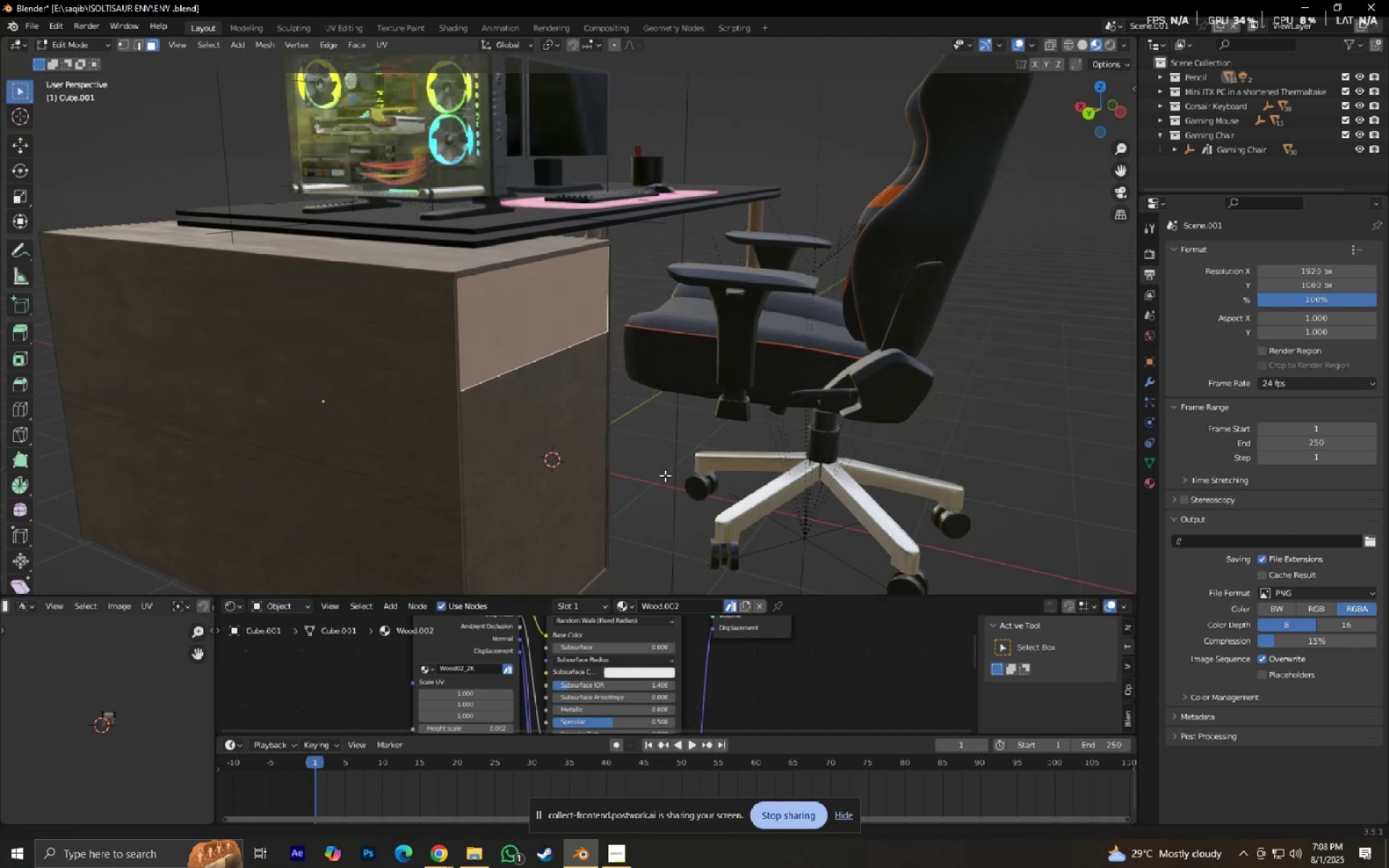 
scroll: coordinate [664, 476], scroll_direction: up, amount: 2.0
 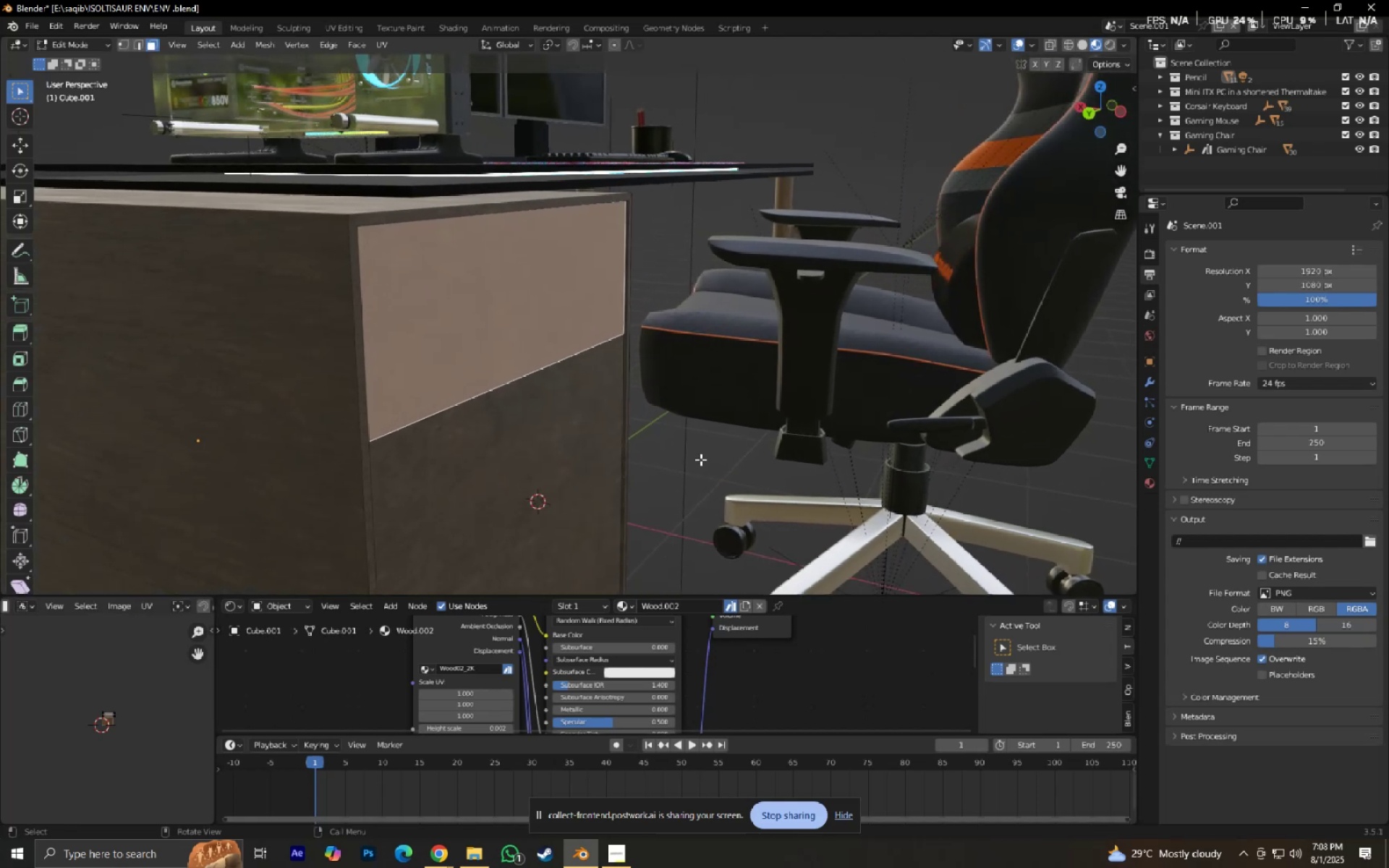 
key(E)
 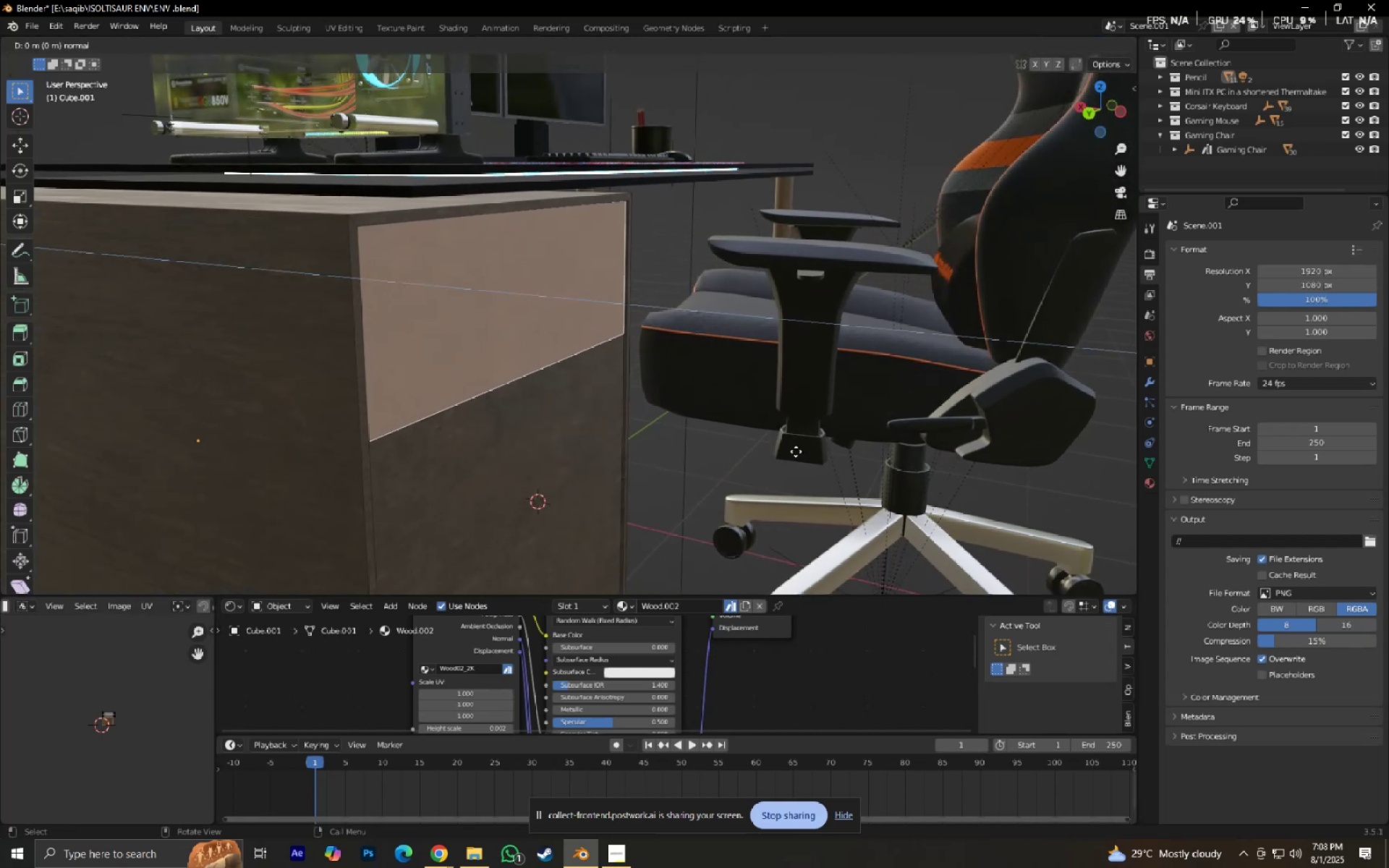 
hold_key(key=ShiftLeft, duration=1.52)
 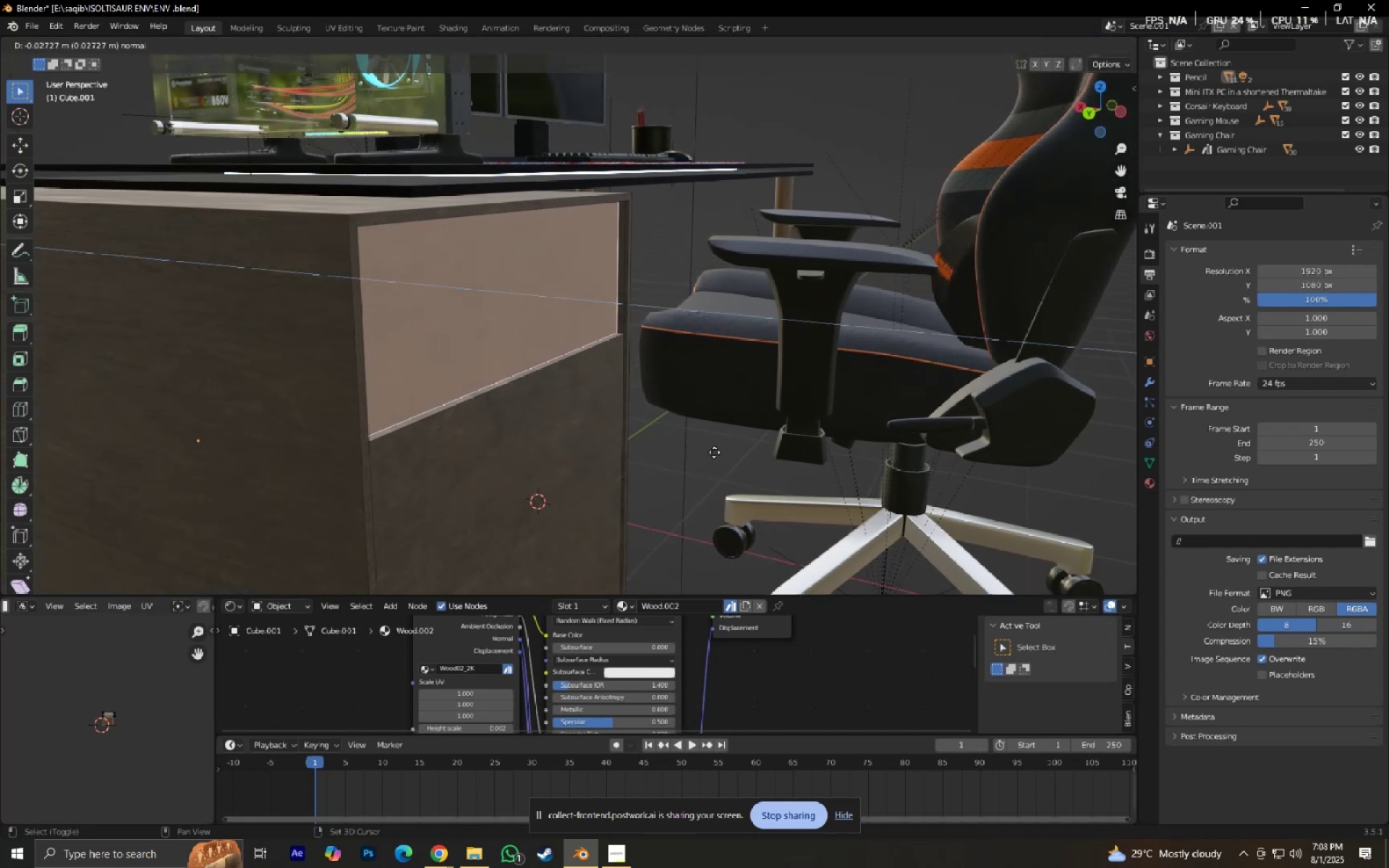 
key(Shift+ShiftLeft)
 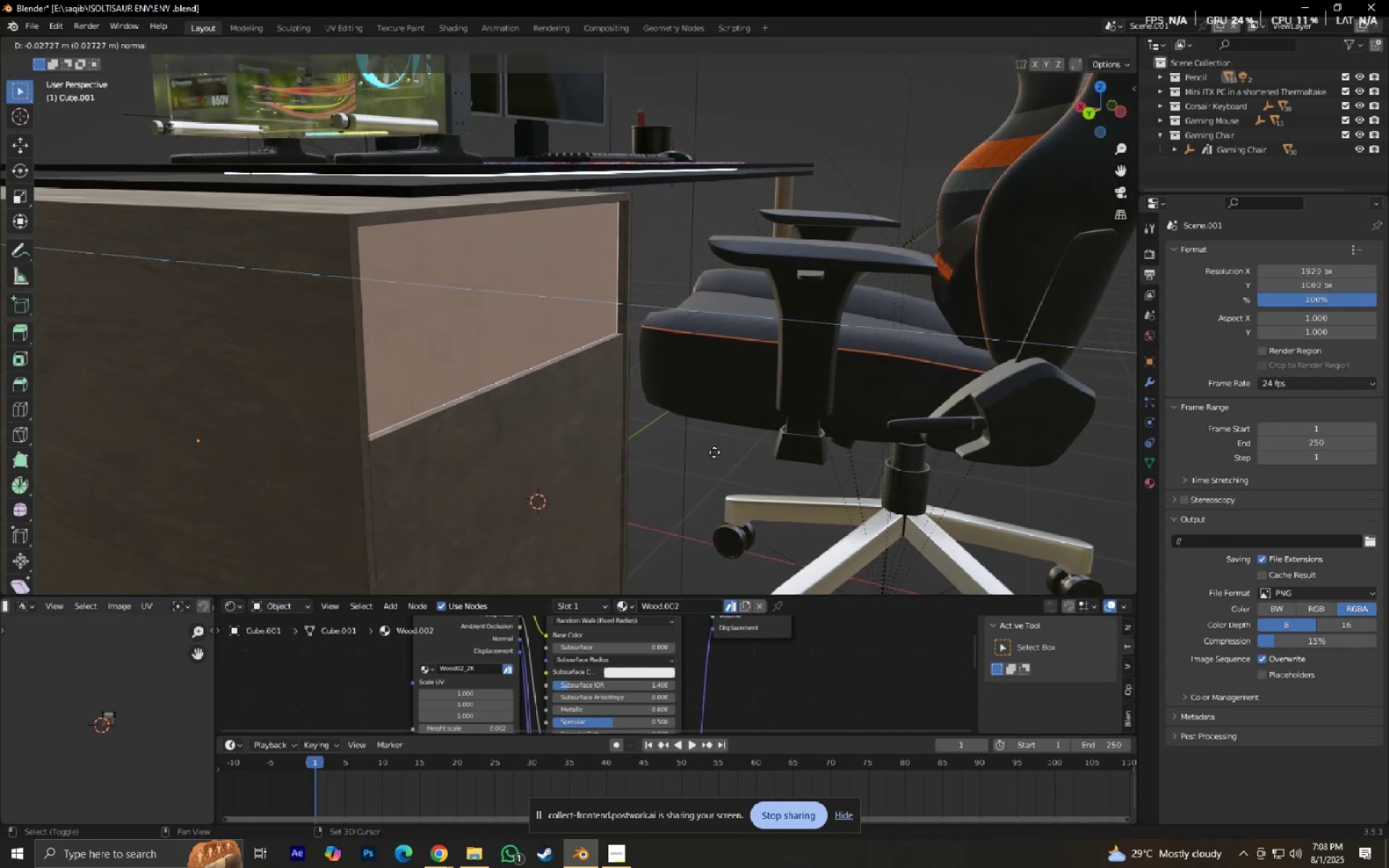 
key(Shift+ShiftLeft)
 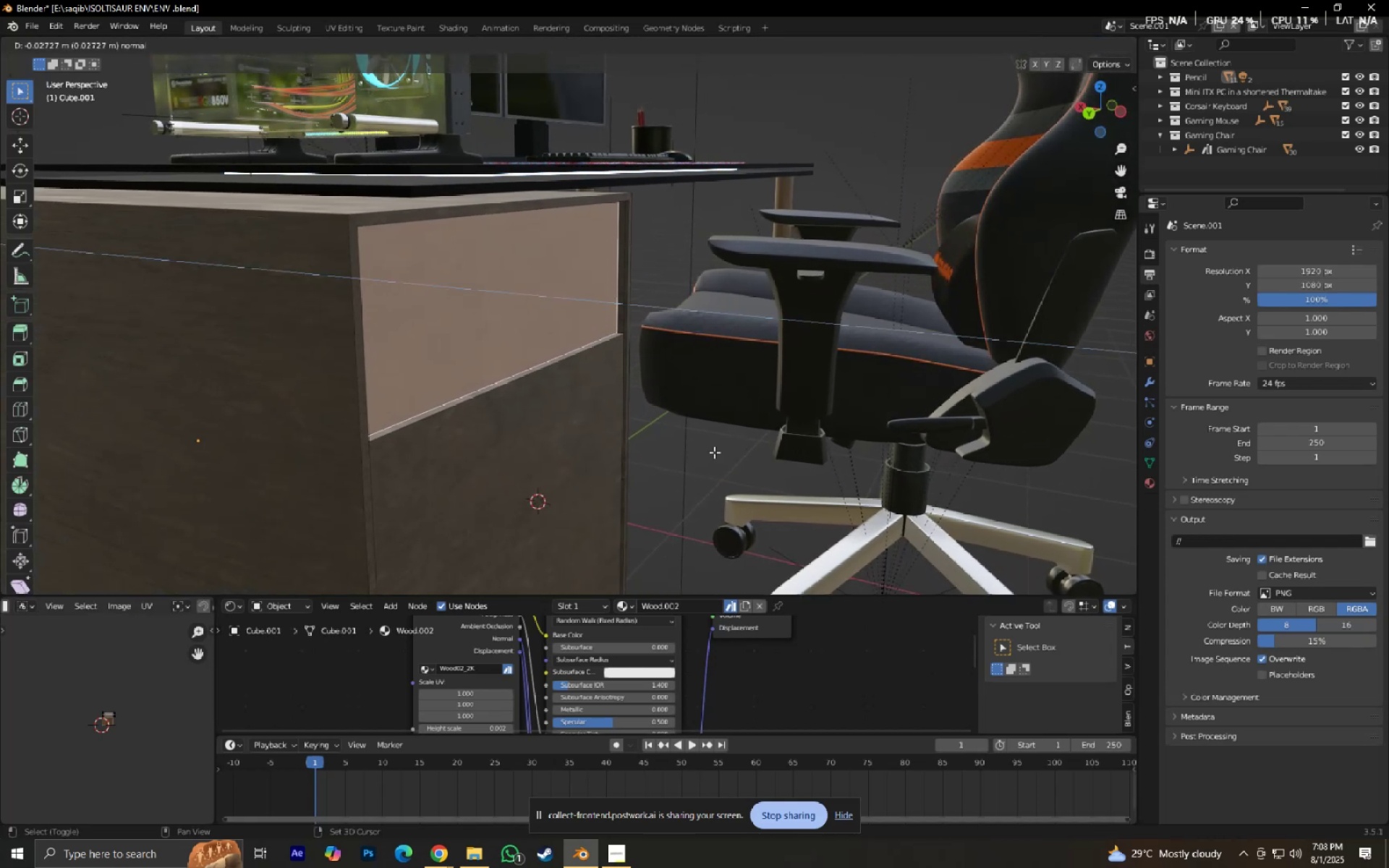 
key(Shift+ShiftLeft)
 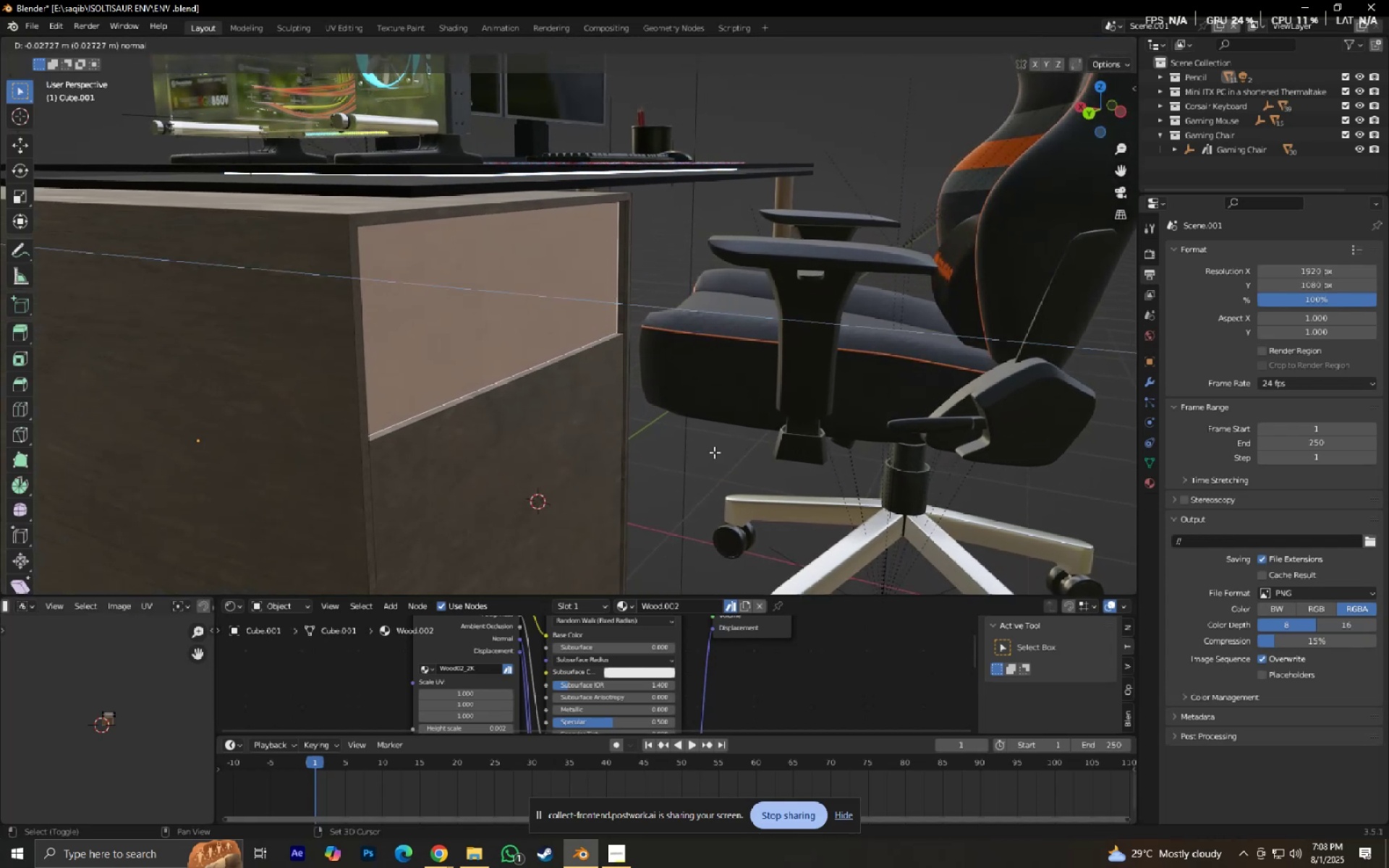 
left_click([714, 452])
 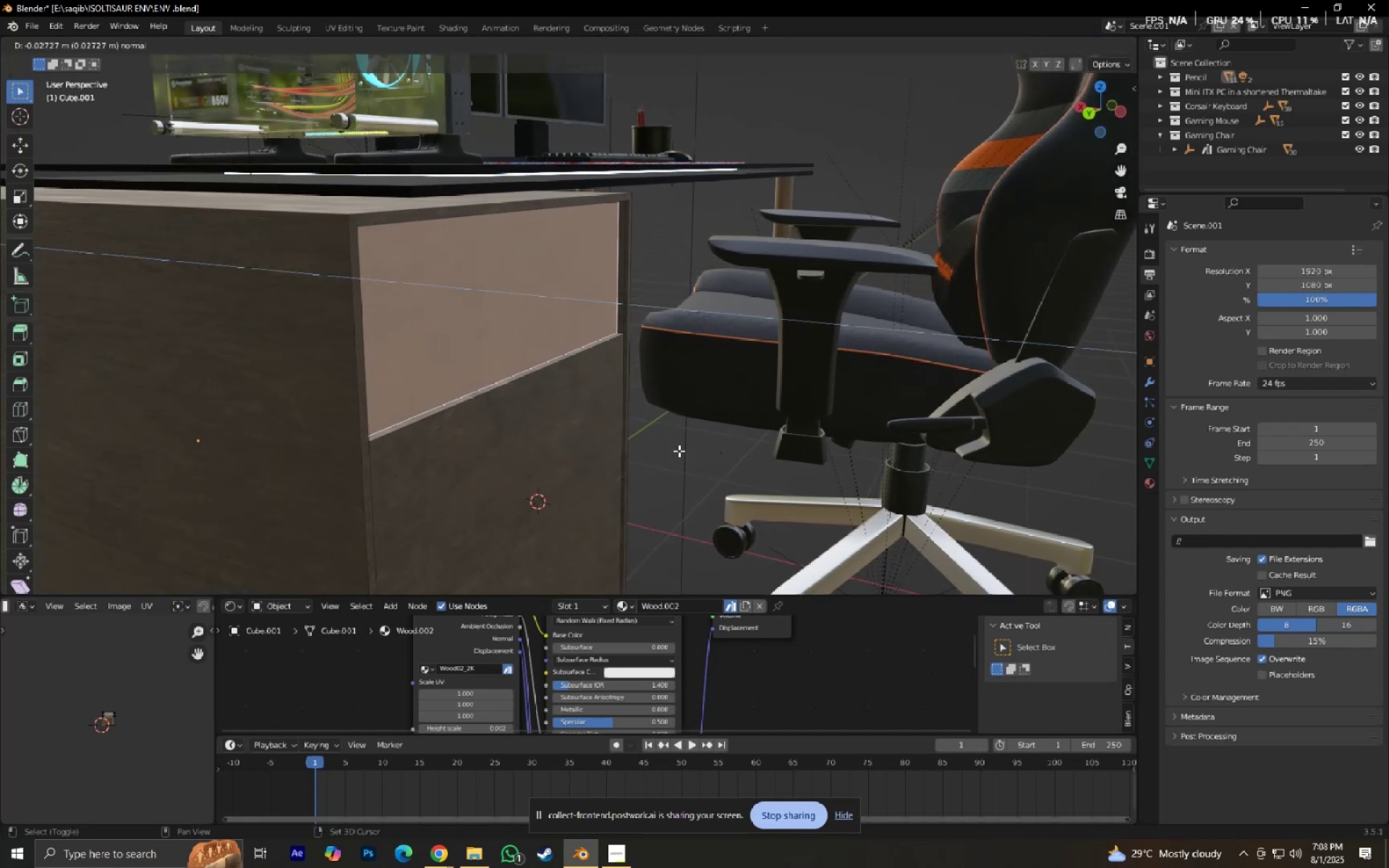 
key(Shift+ShiftLeft)
 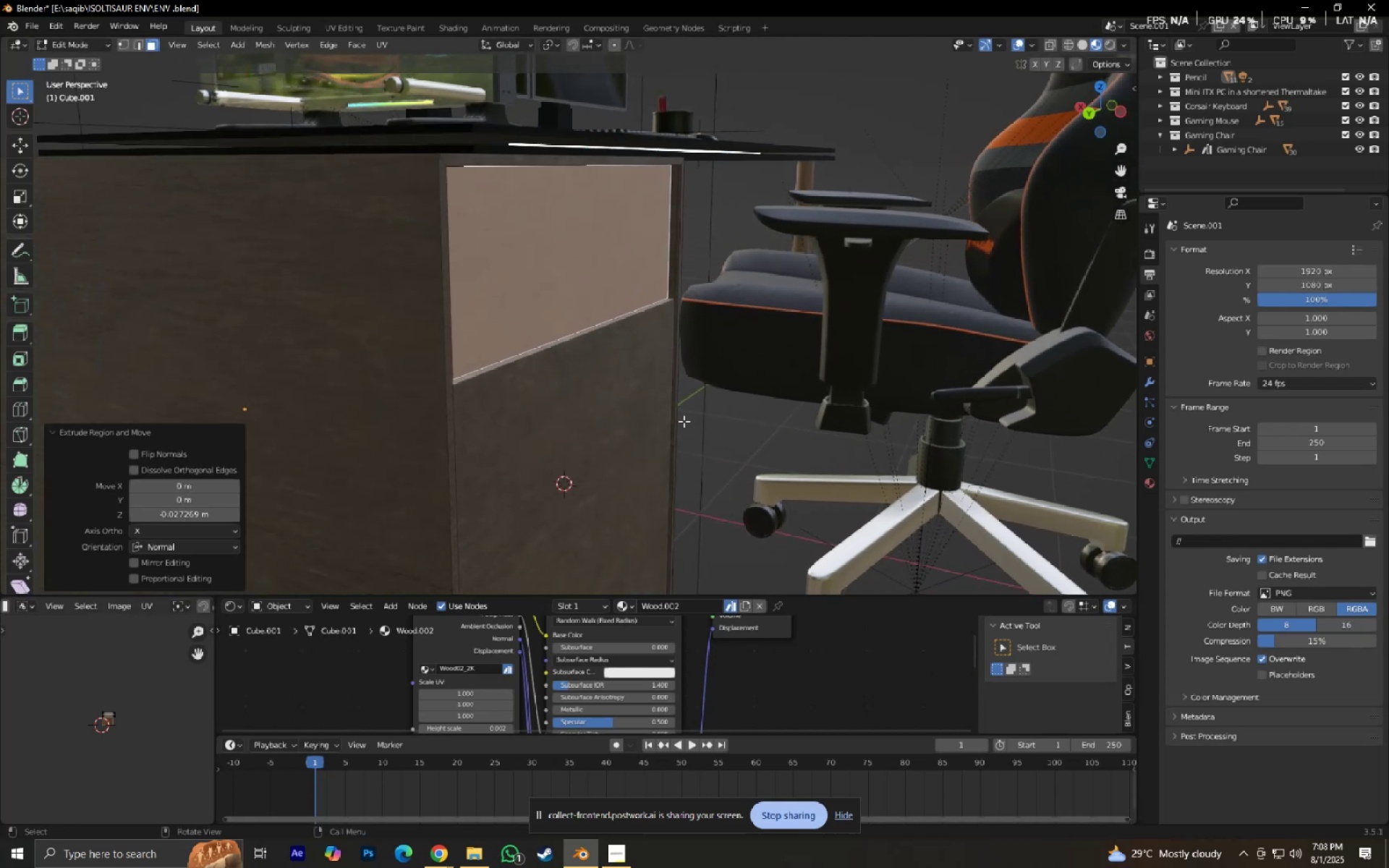 
key(Tab)
 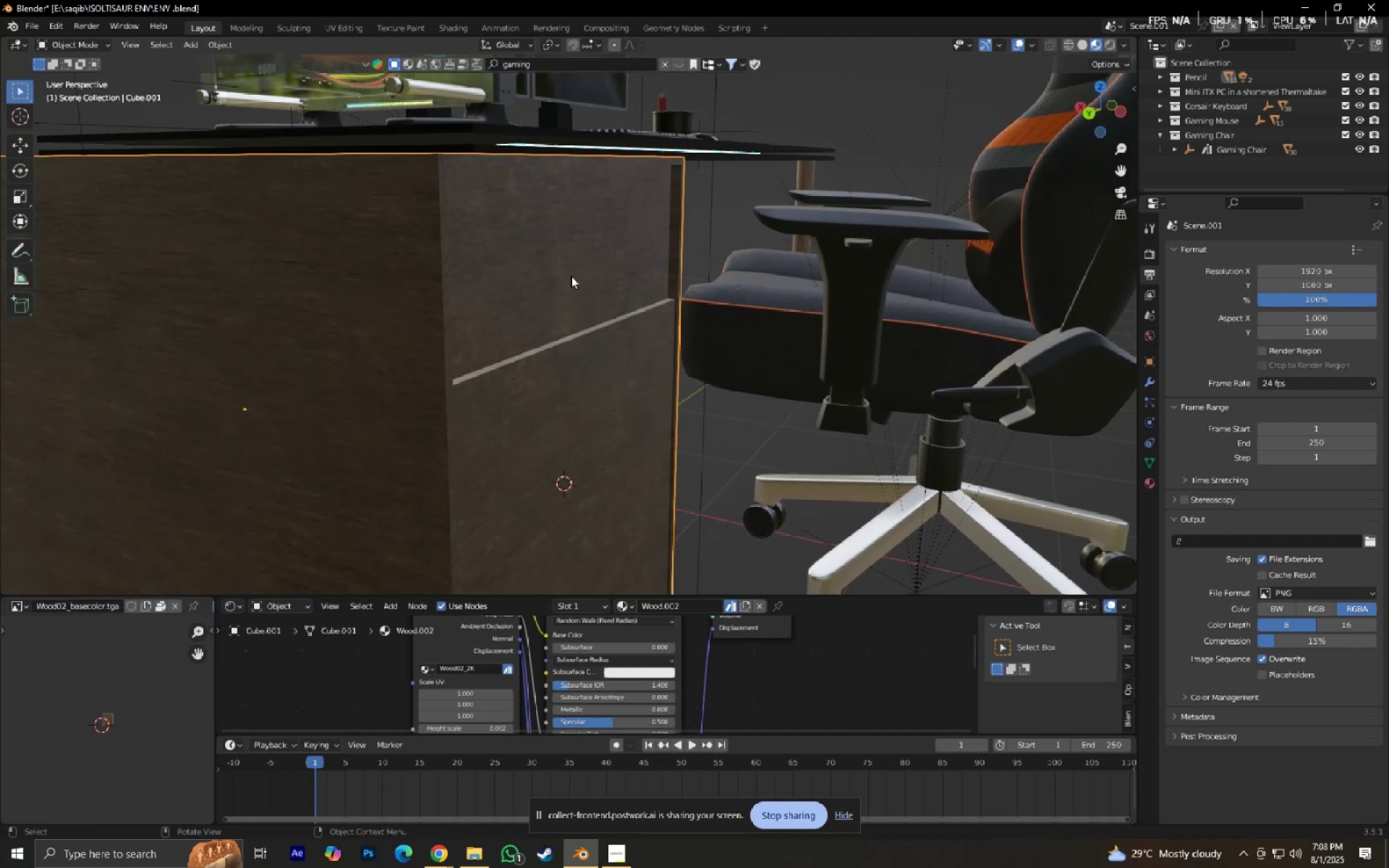 
hold_key(key=ShiftLeft, duration=0.78)
right_click([577, 244])
 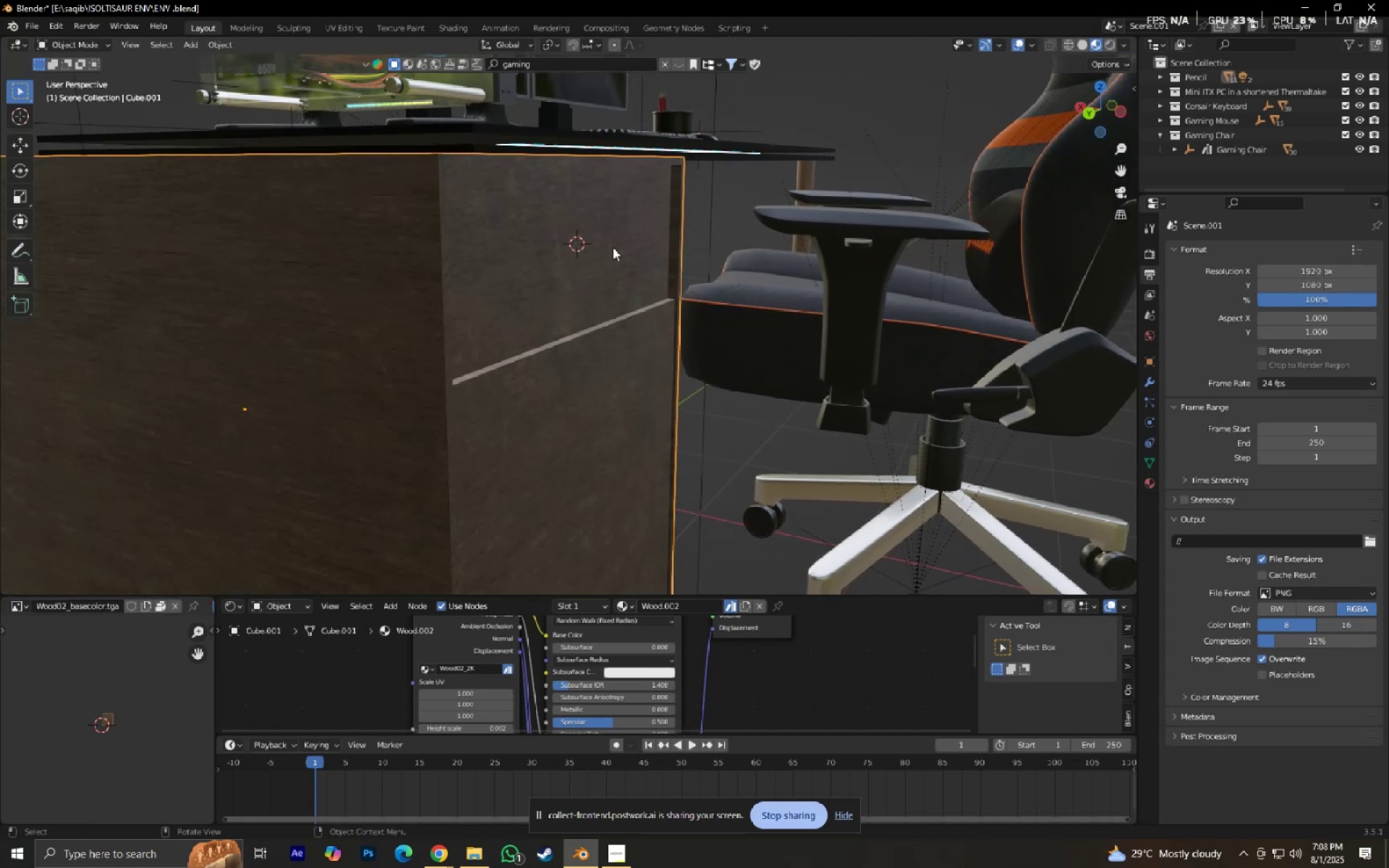 
key(Shift+A)
 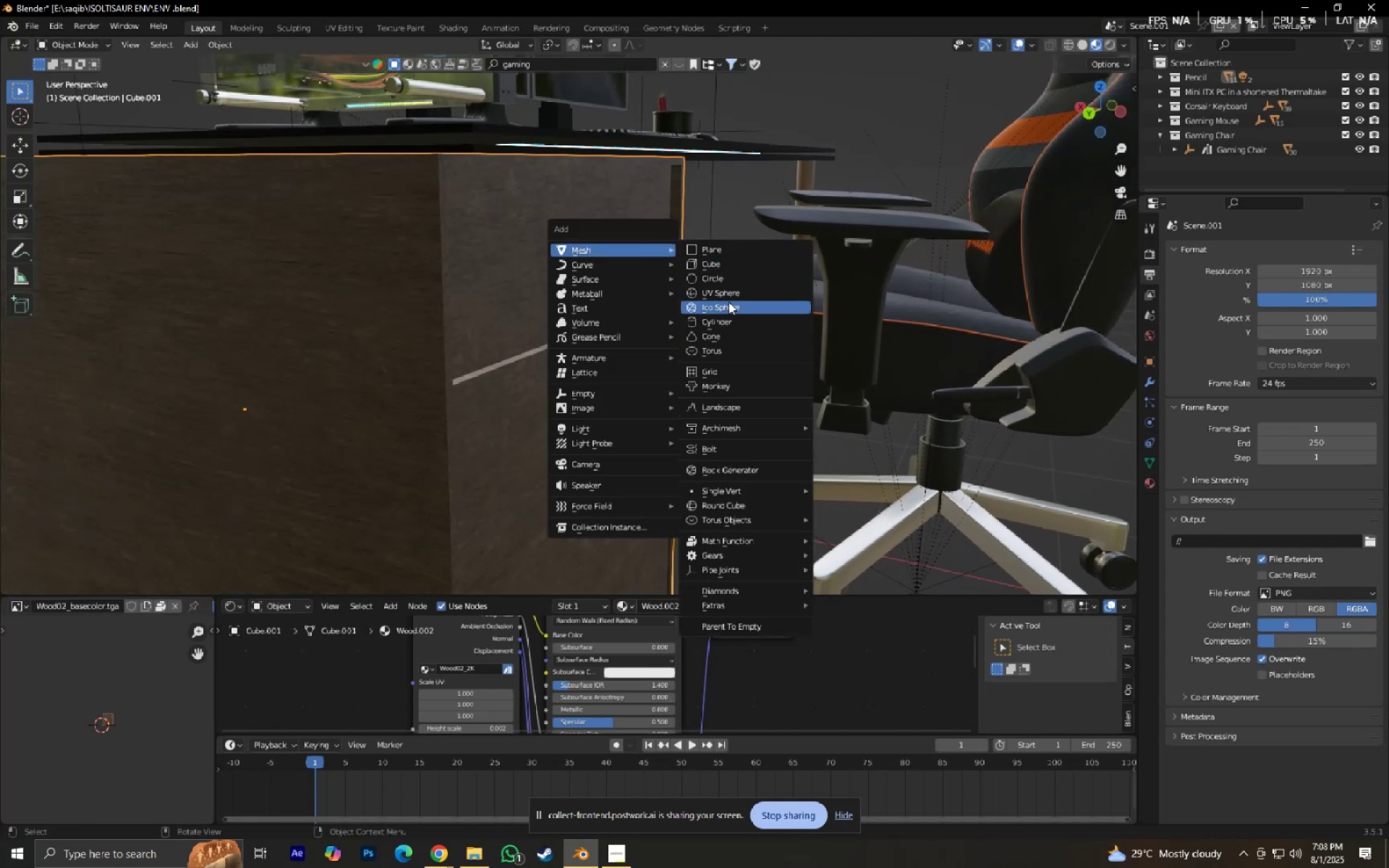 
left_click([720, 324])
 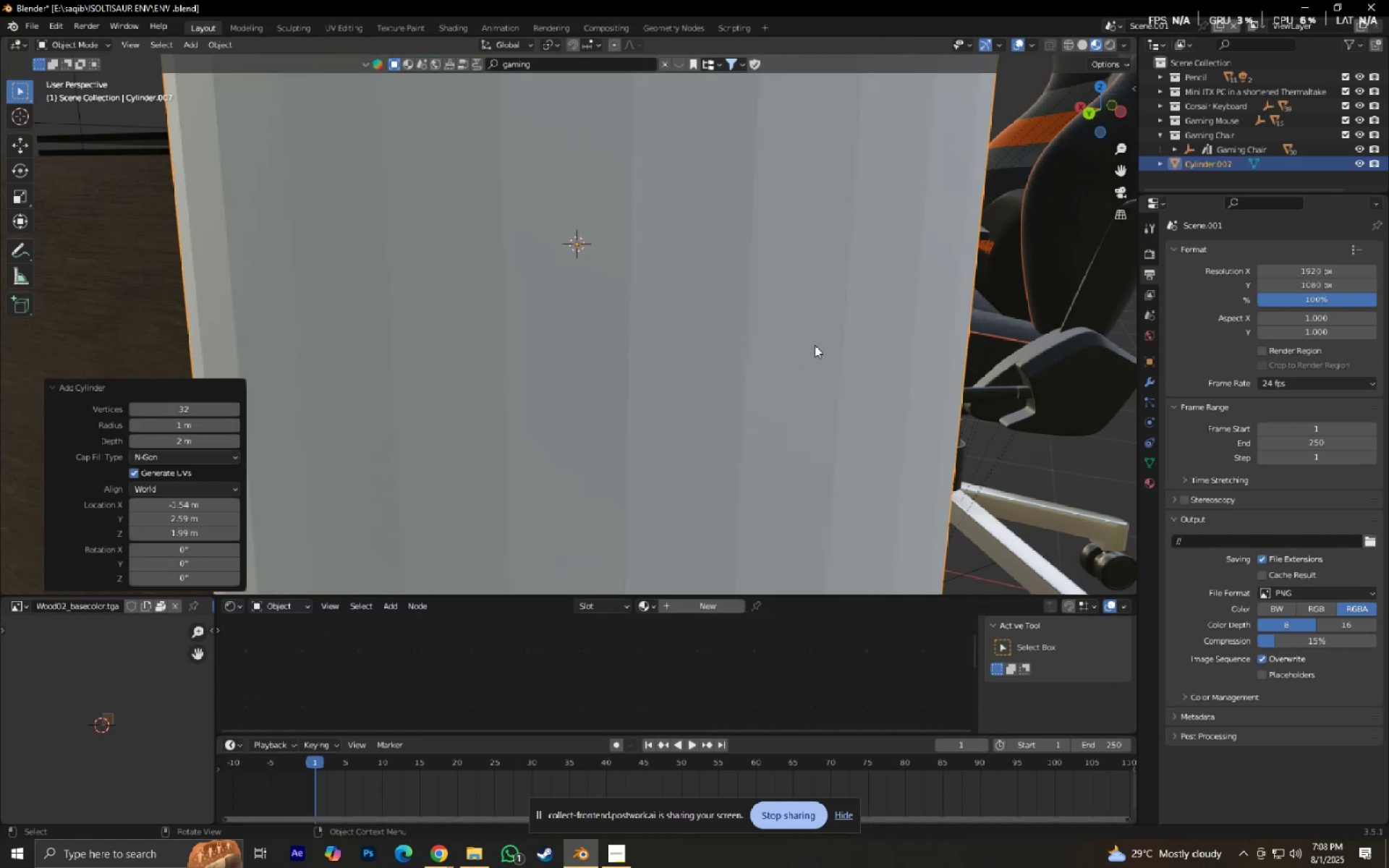 
key(S)
 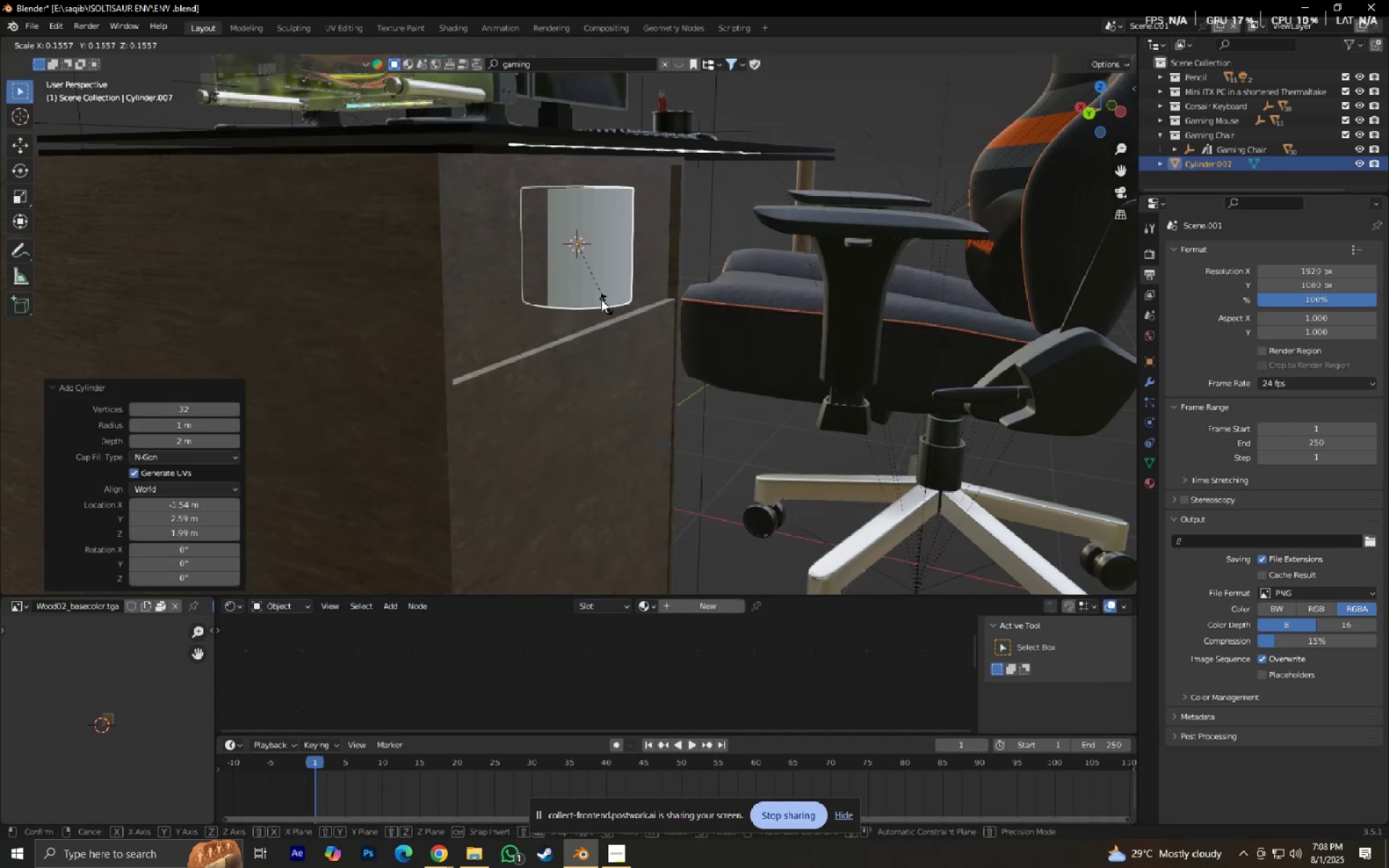 
left_click([589, 291])
 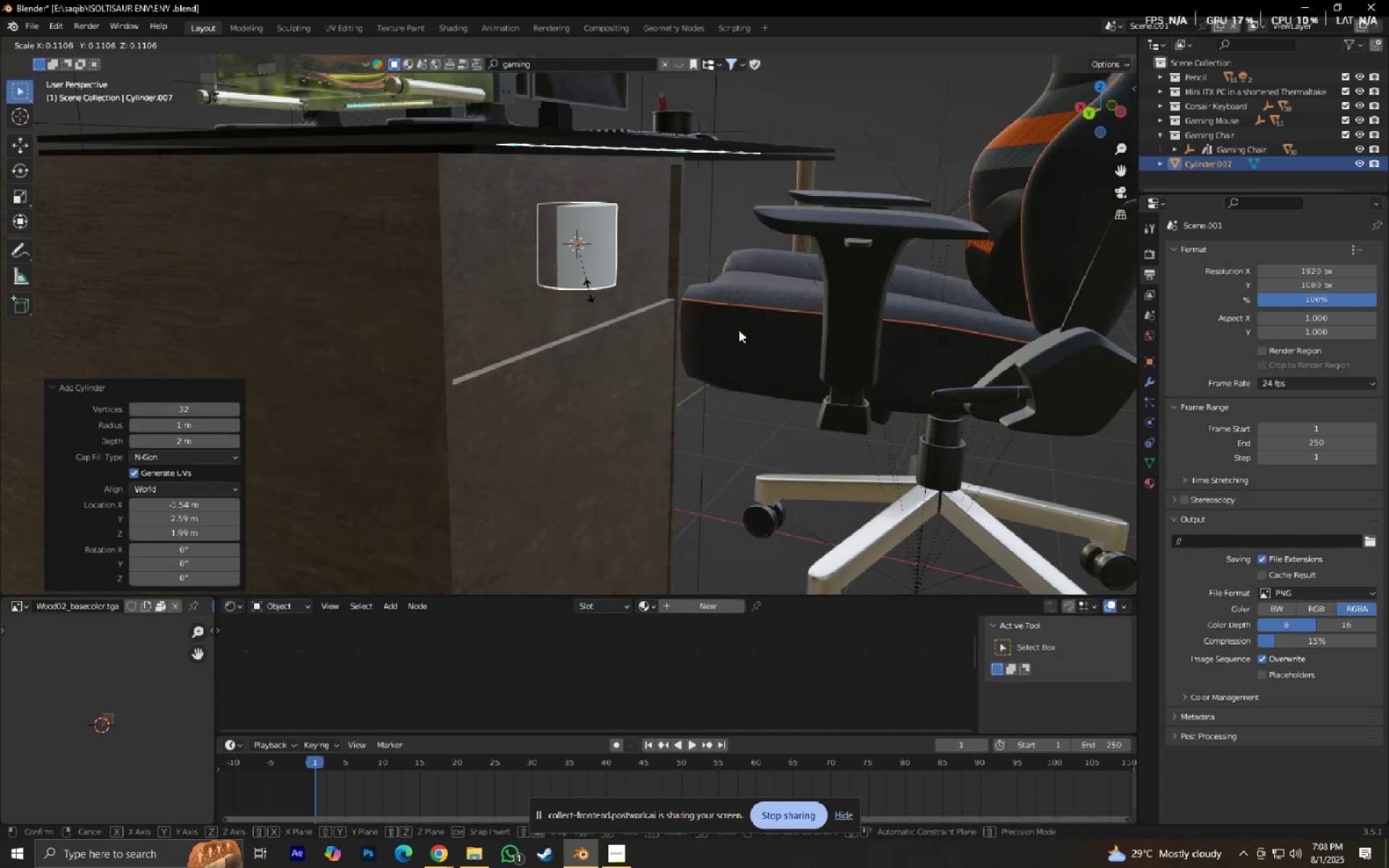 
type(rxy90)
key(NumpadEnter)
type(sZ)
 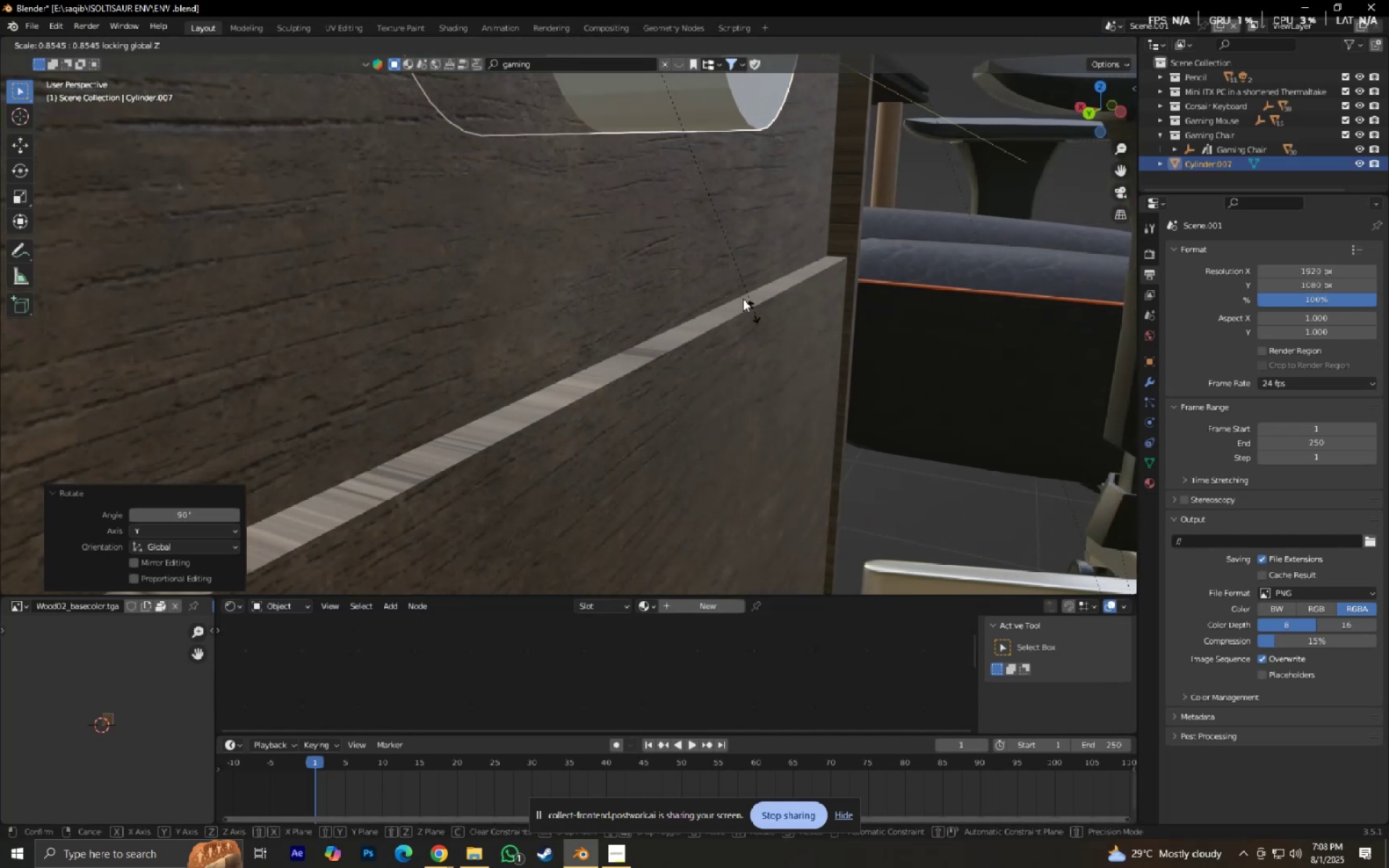 
scroll: coordinate [797, 371], scroll_direction: up, amount: 4.0
 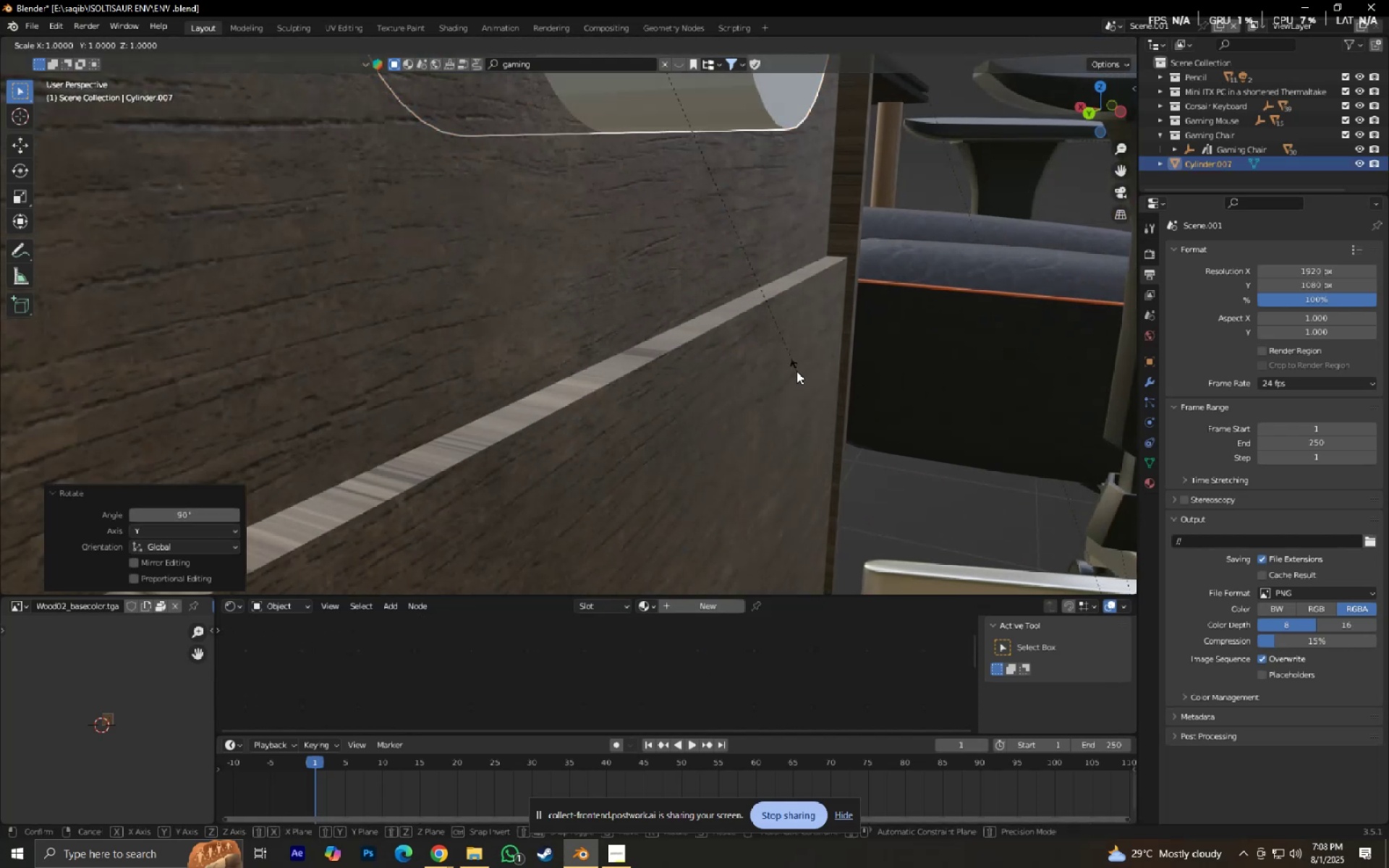 
left_click([632, 107])
 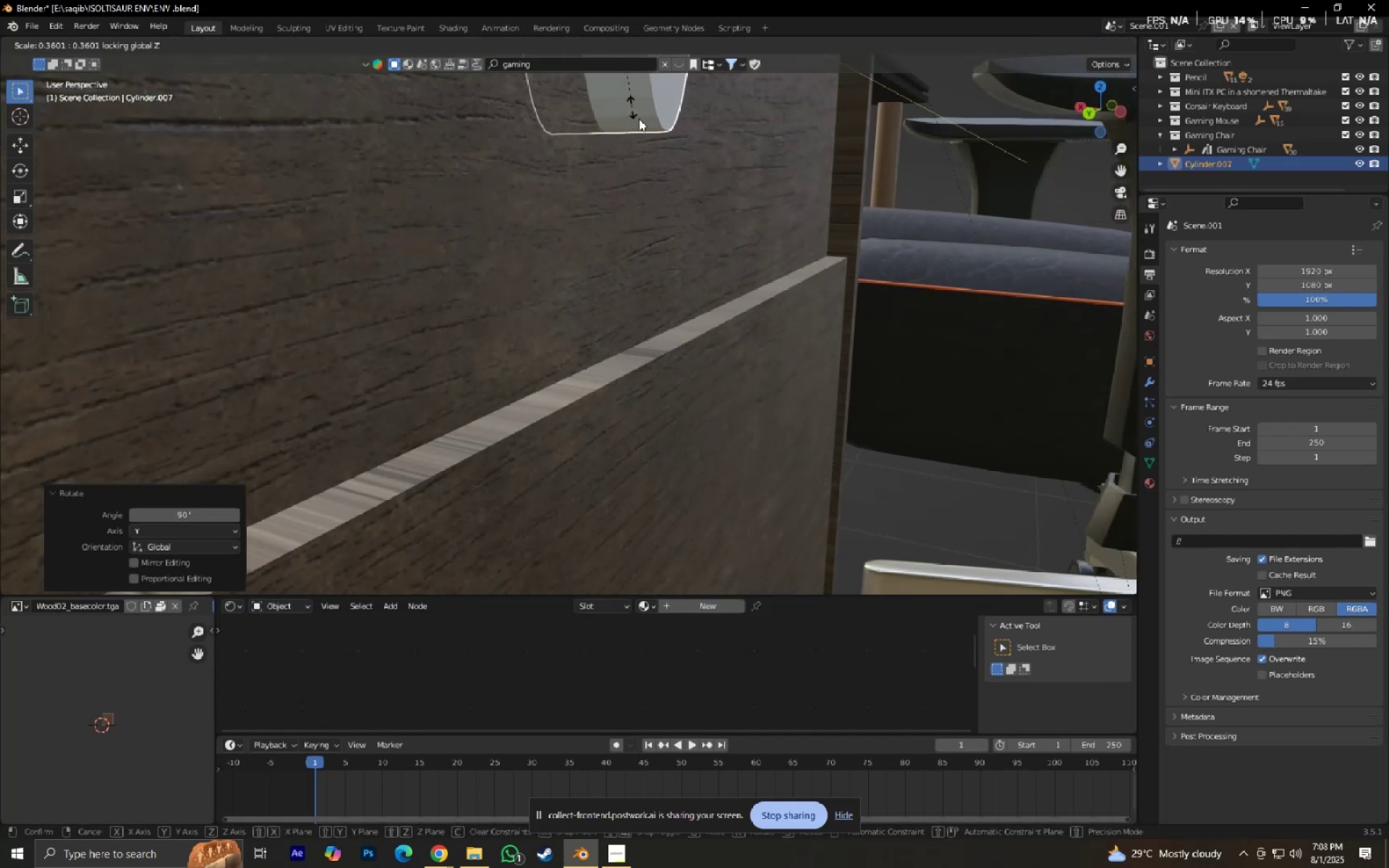 
key(Shift+ShiftLeft)
 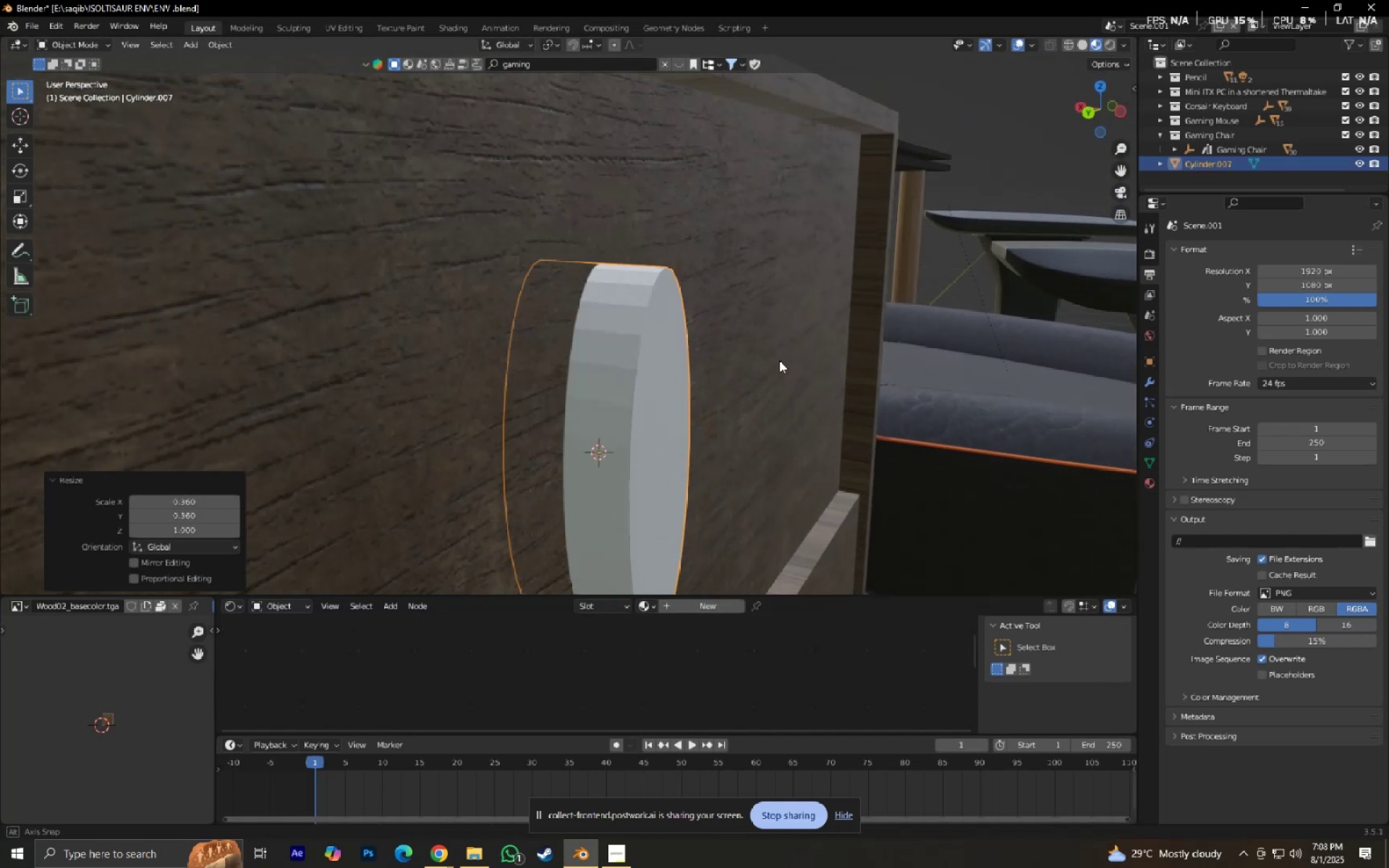 
scroll: coordinate [769, 354], scroll_direction: down, amount: 2.0
 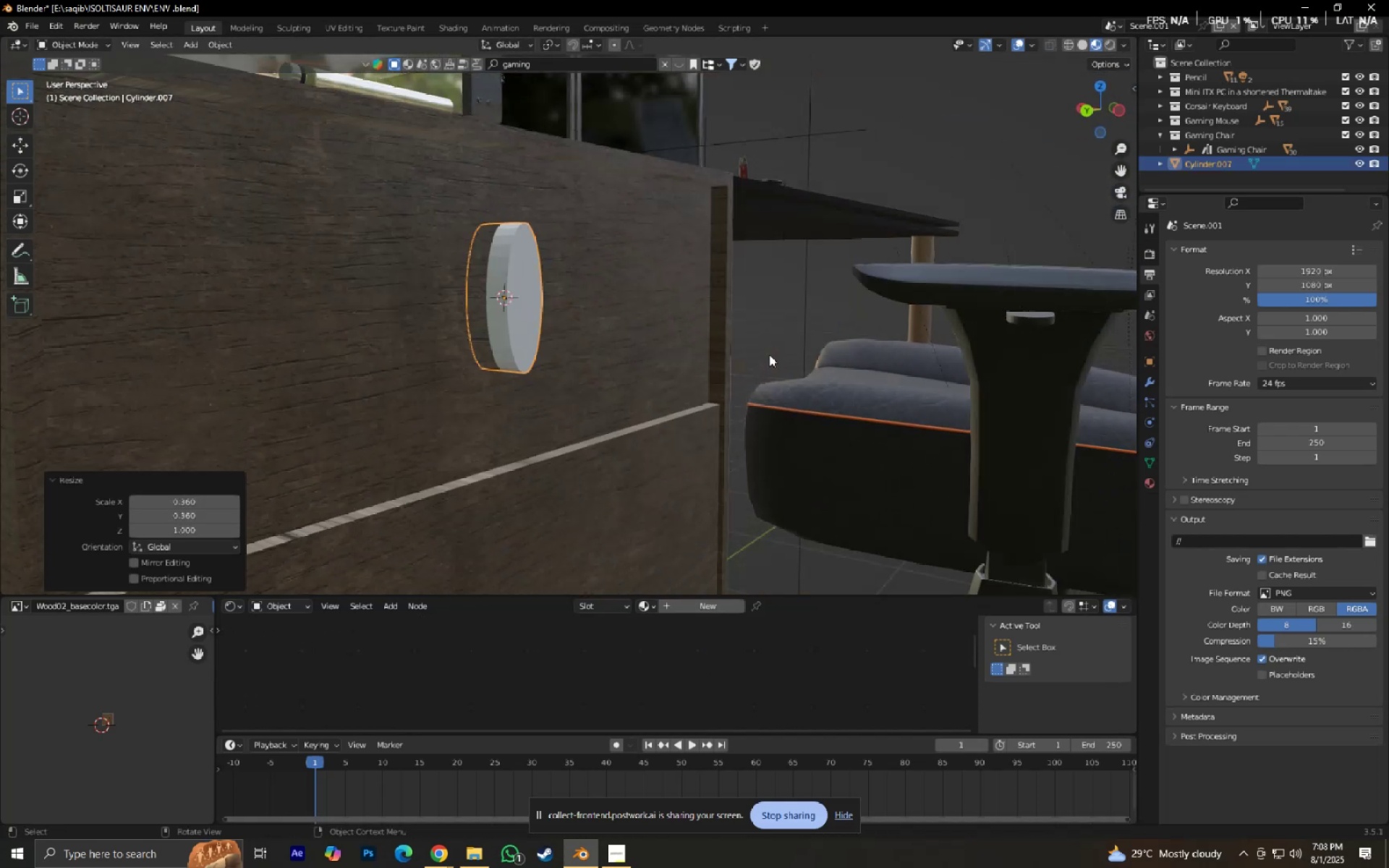 
key(Control+ControlLeft)
 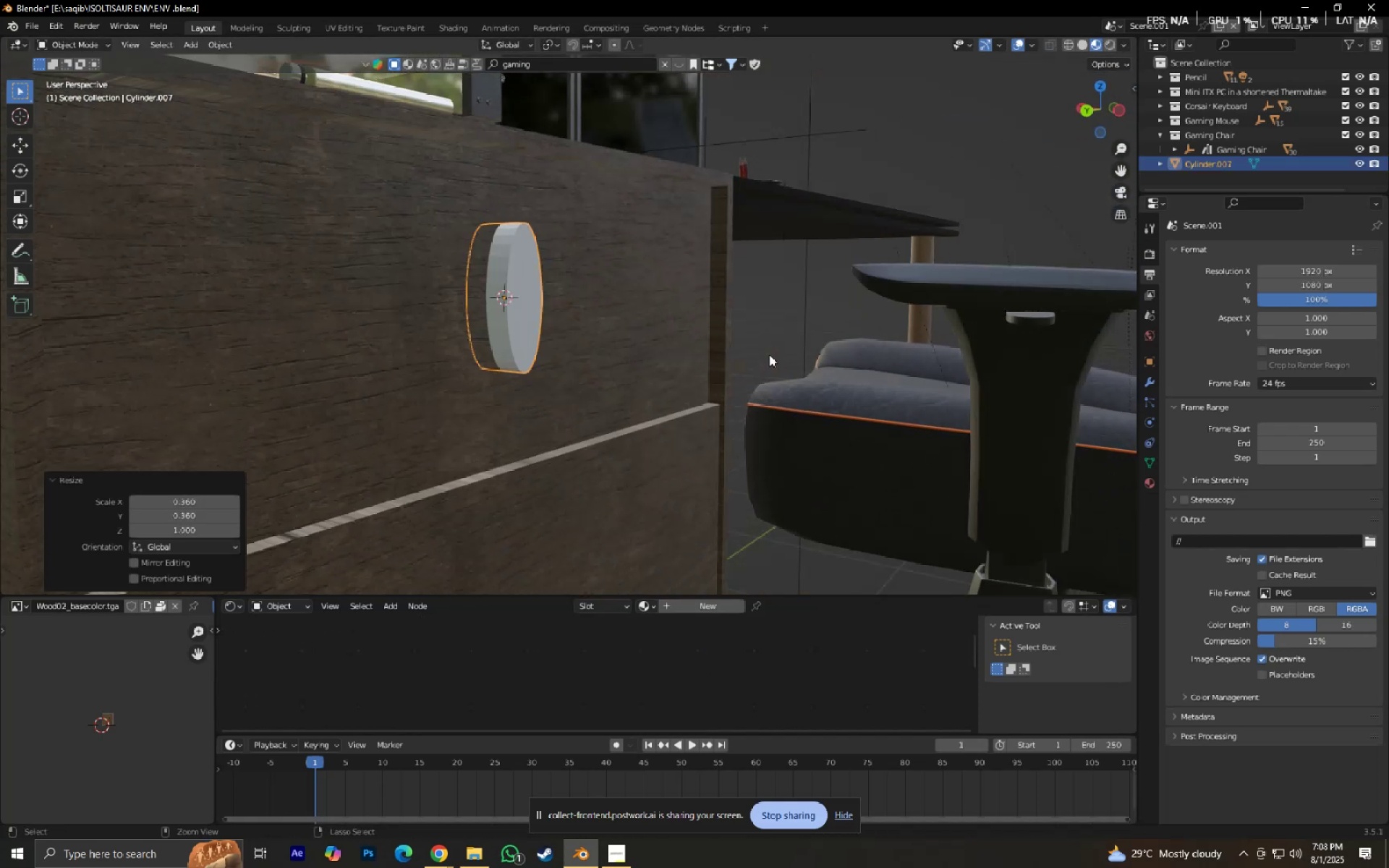 
key(Control+Z)
 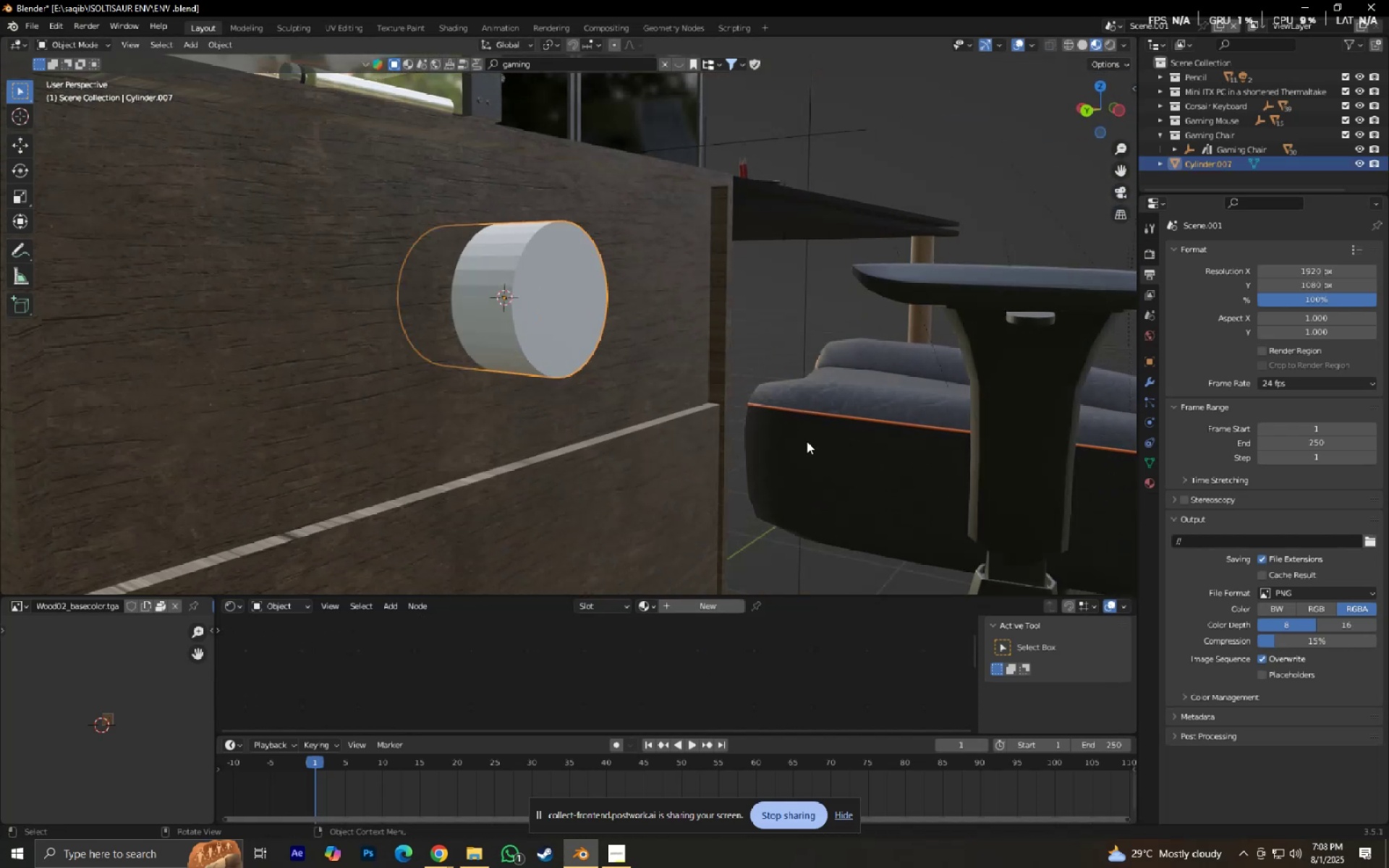 
type(sZ)
 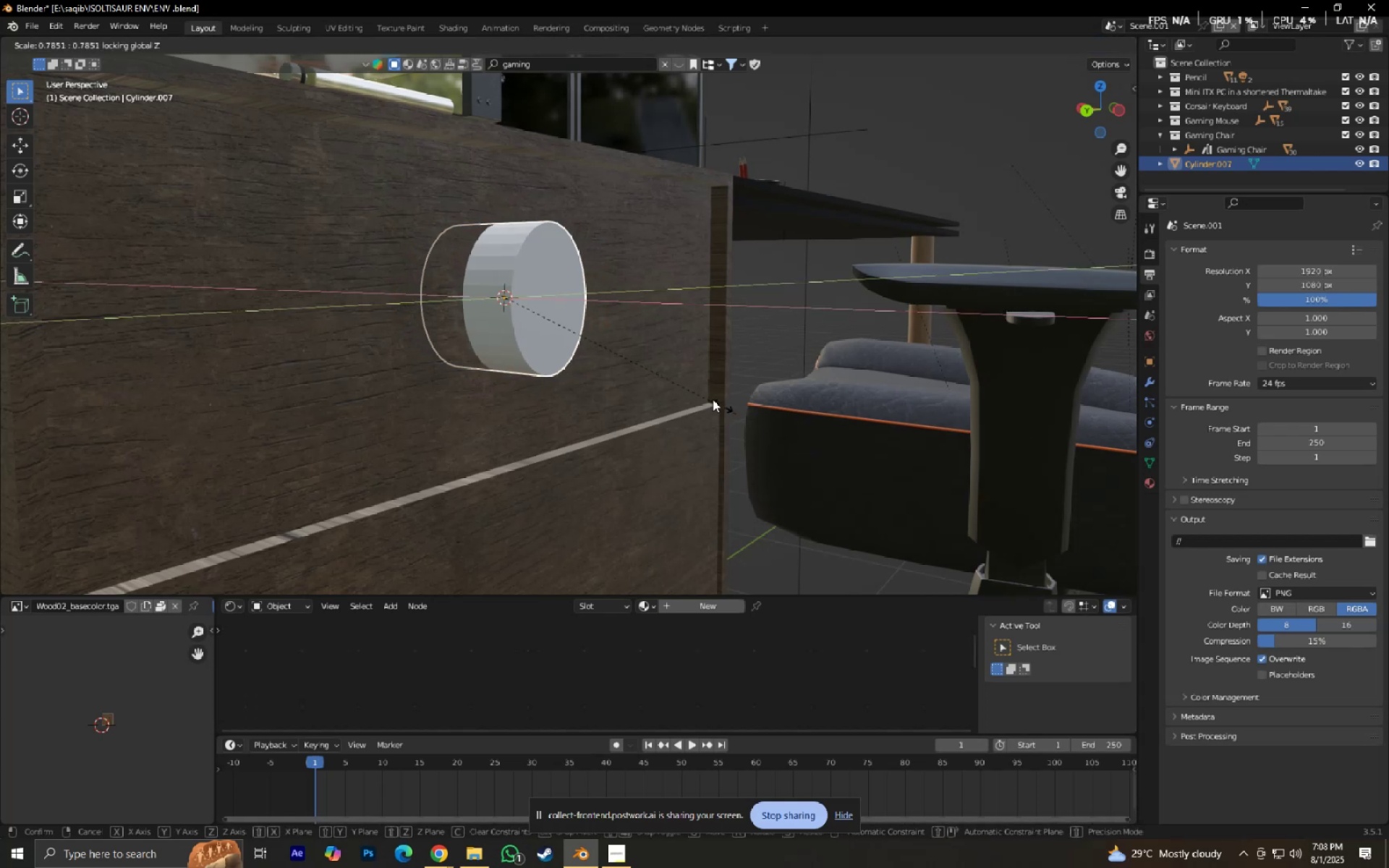 
right_click([713, 357])
 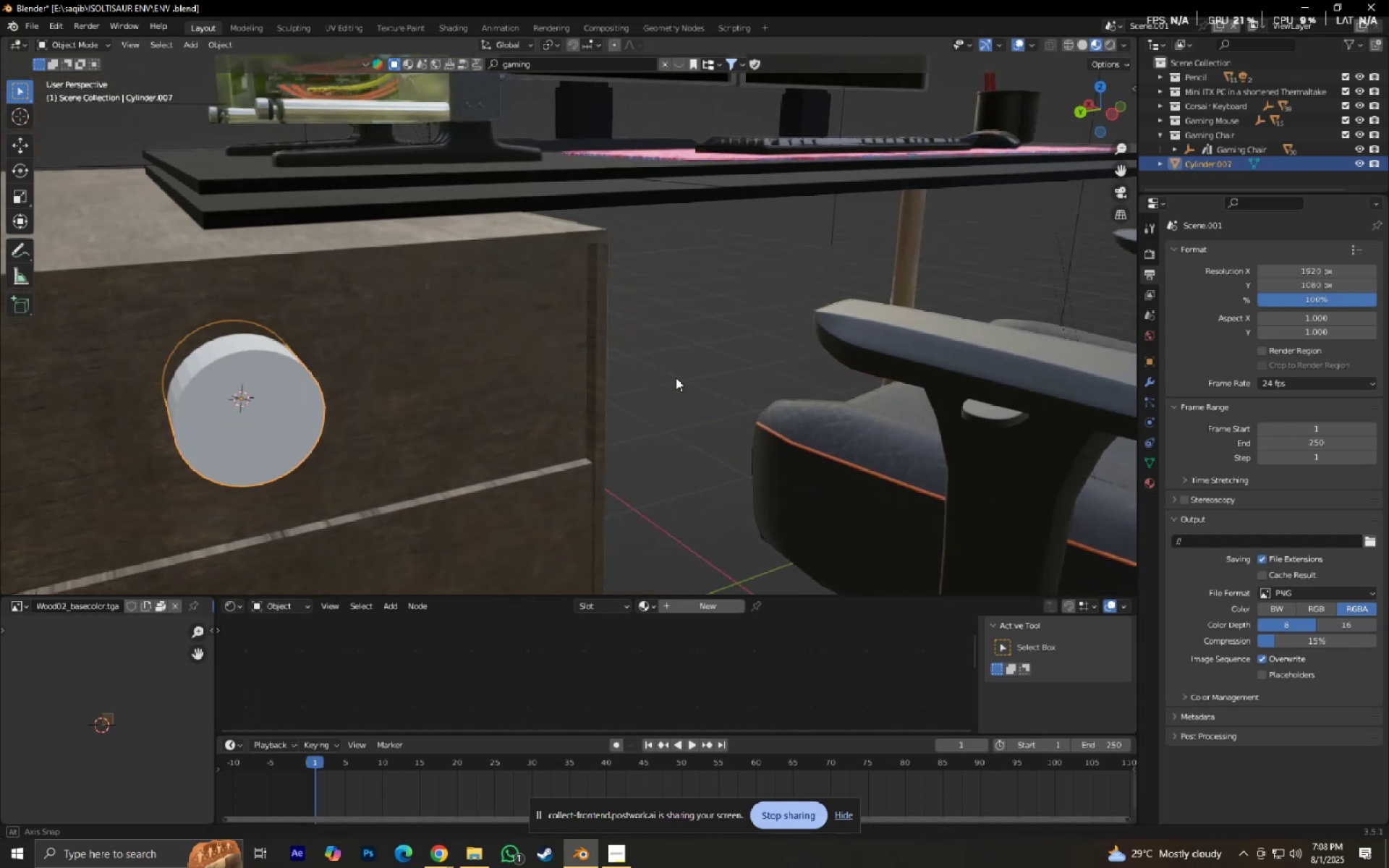 
type(sX)
 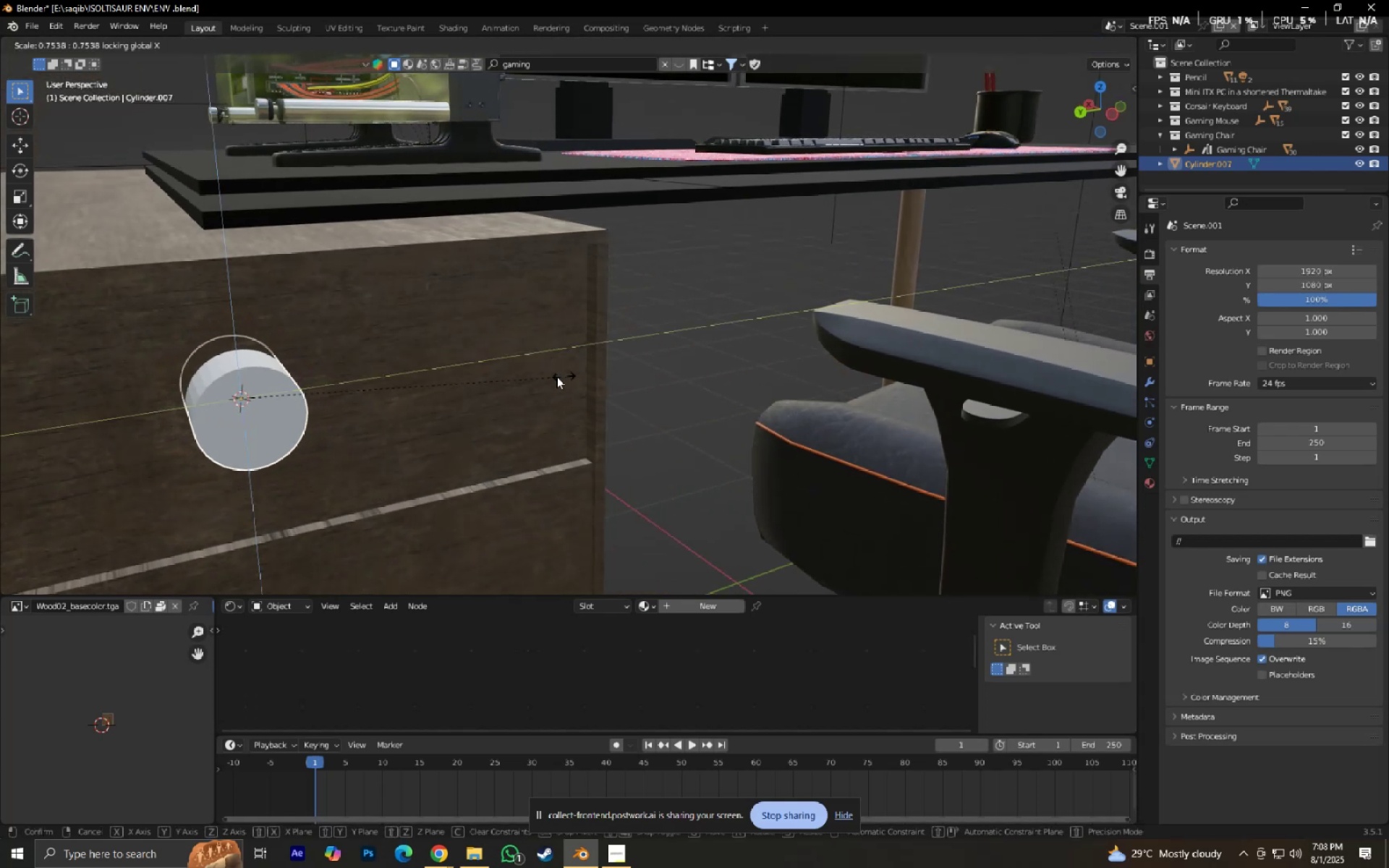 
left_click([344, 388])
 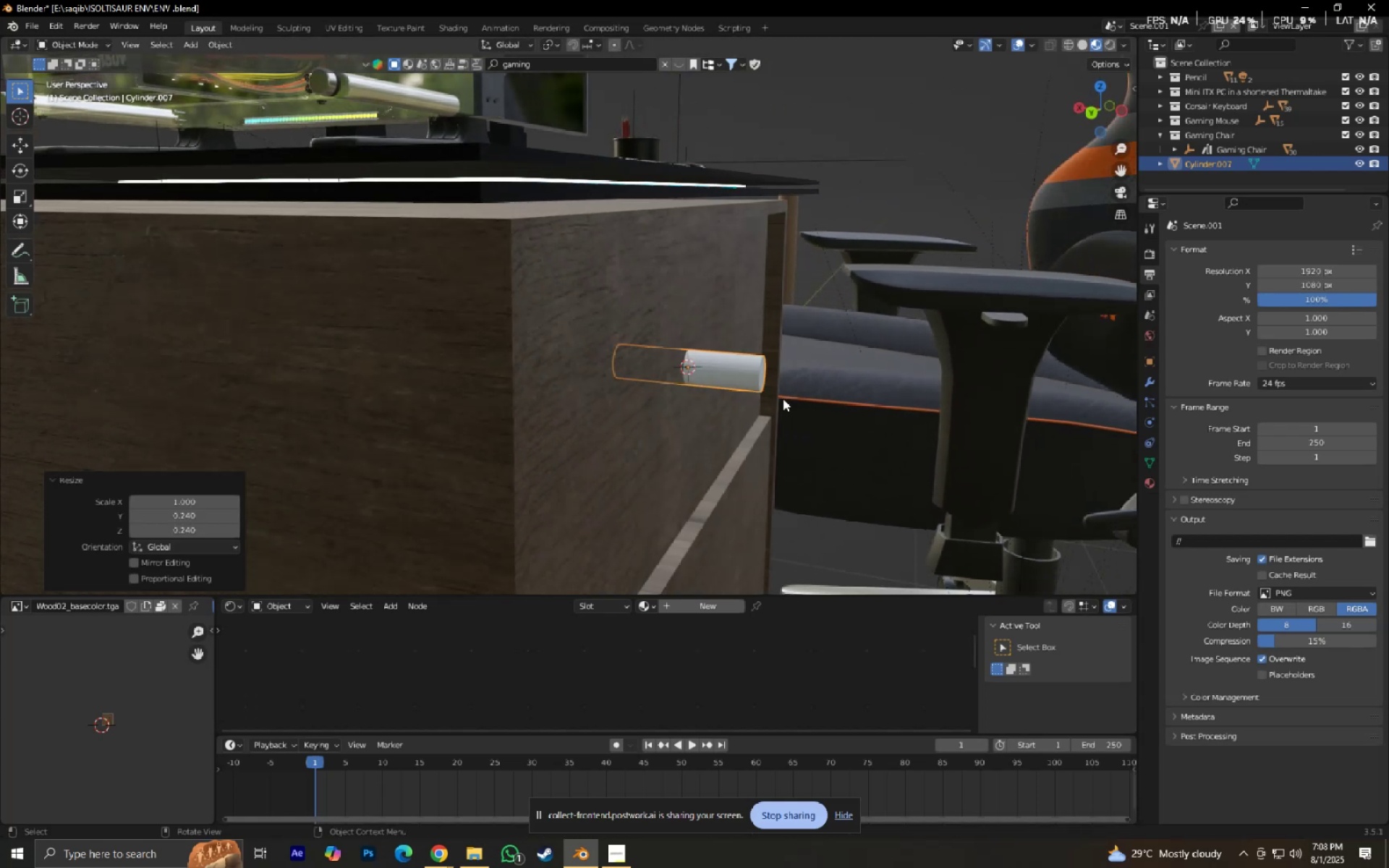 
scroll: coordinate [877, 416], scroll_direction: up, amount: 2.0
 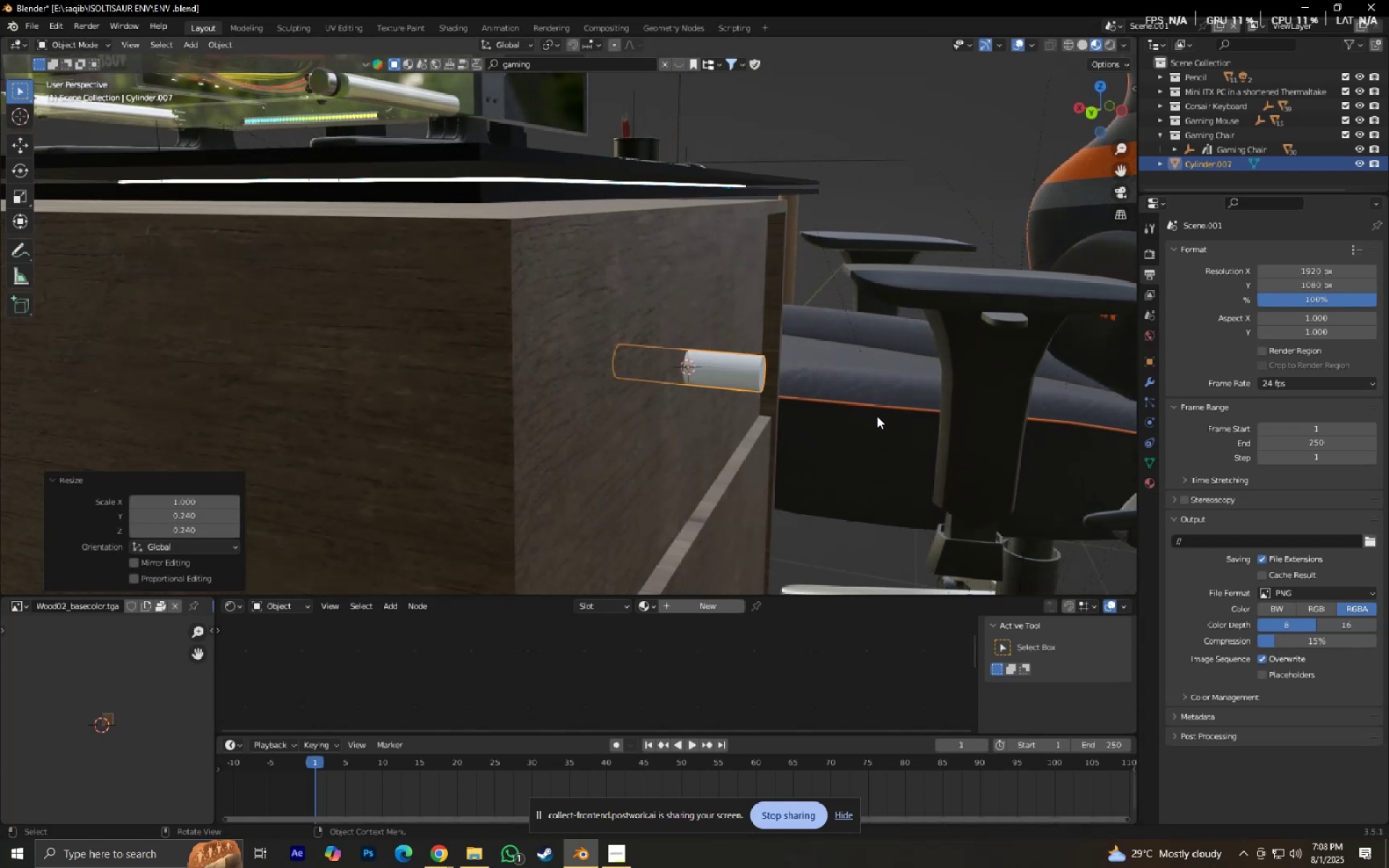 
hold_key(key=ShiftLeft, duration=0.33)
 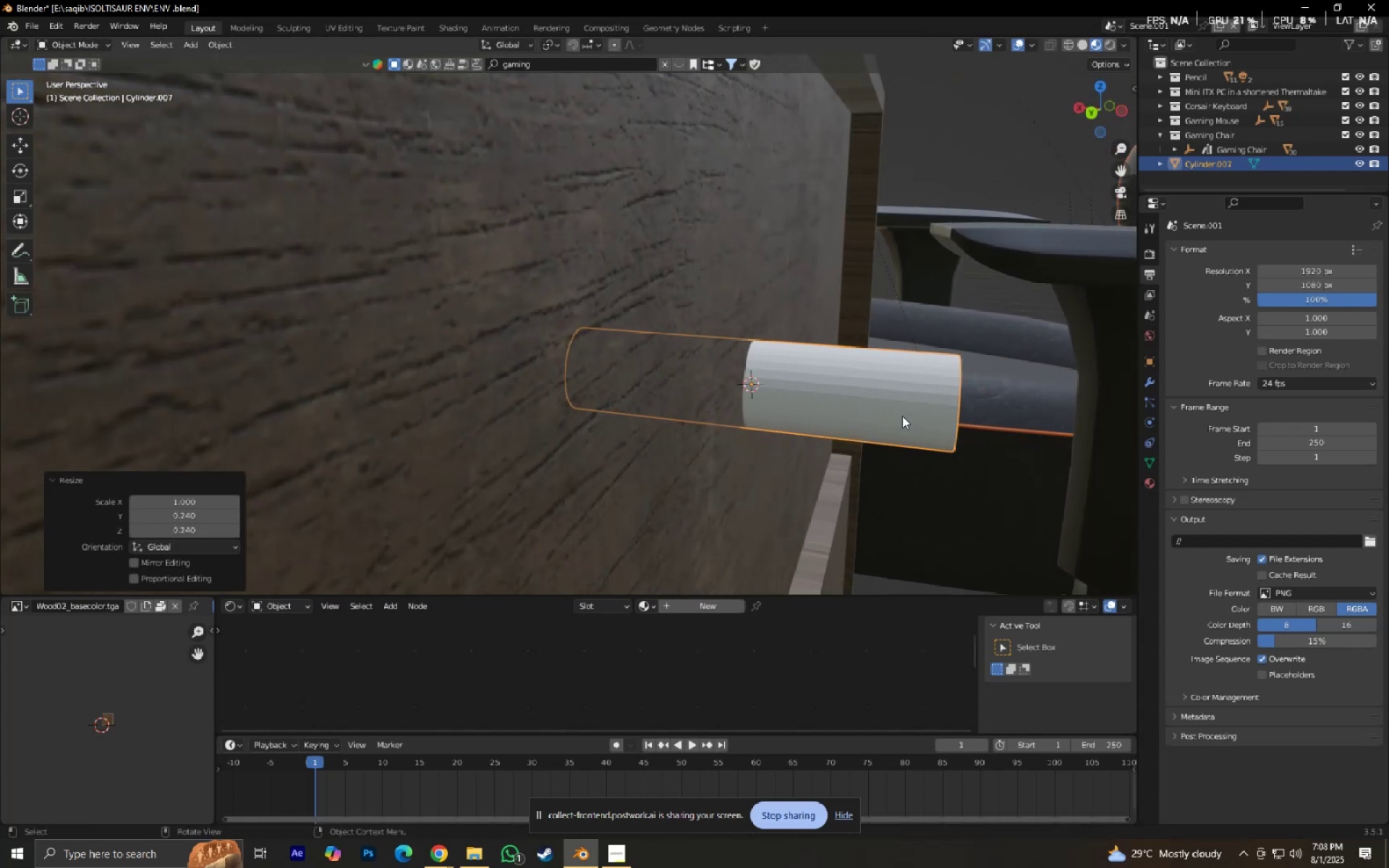 
type(gx)
 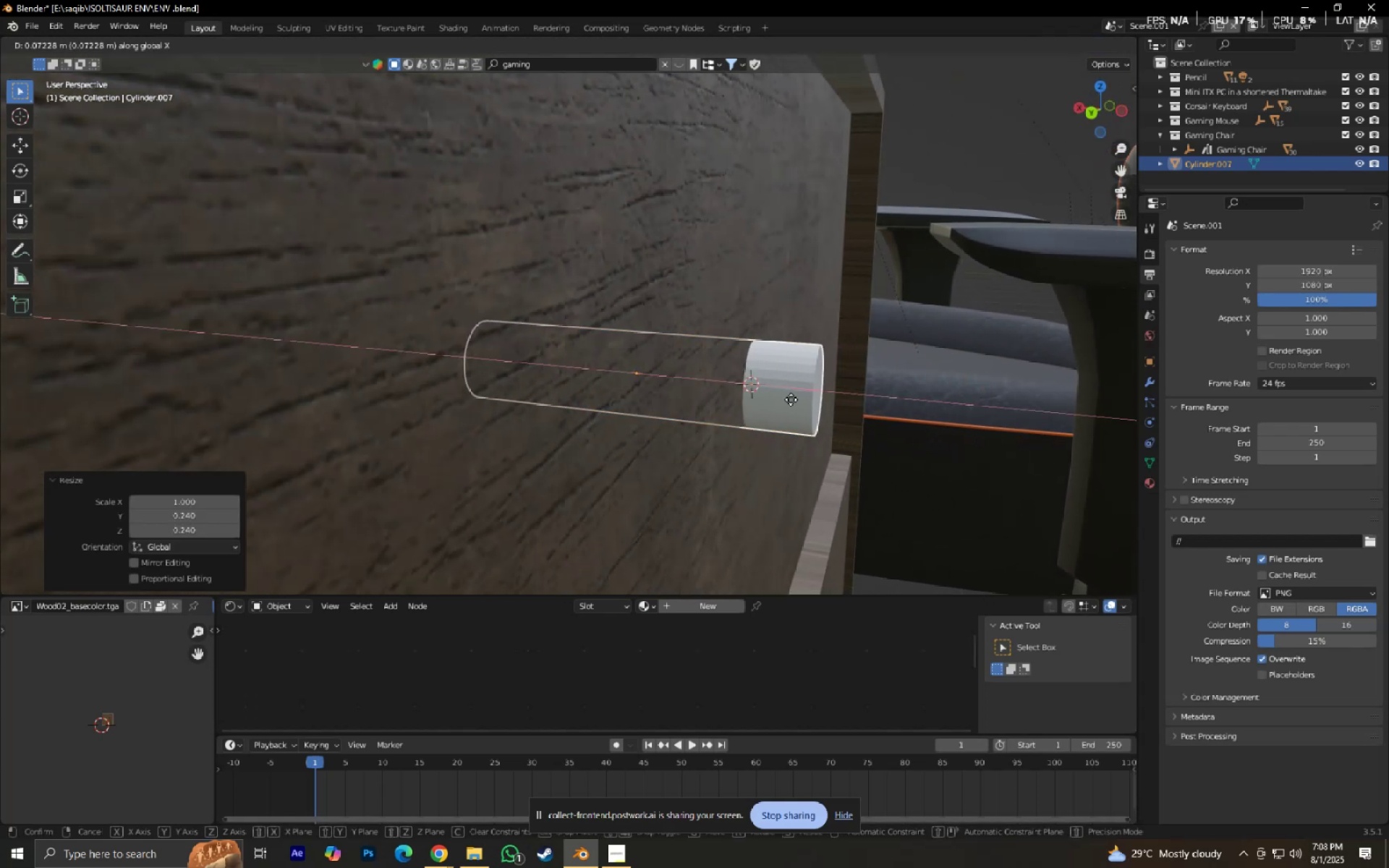 
left_click([791, 399])
 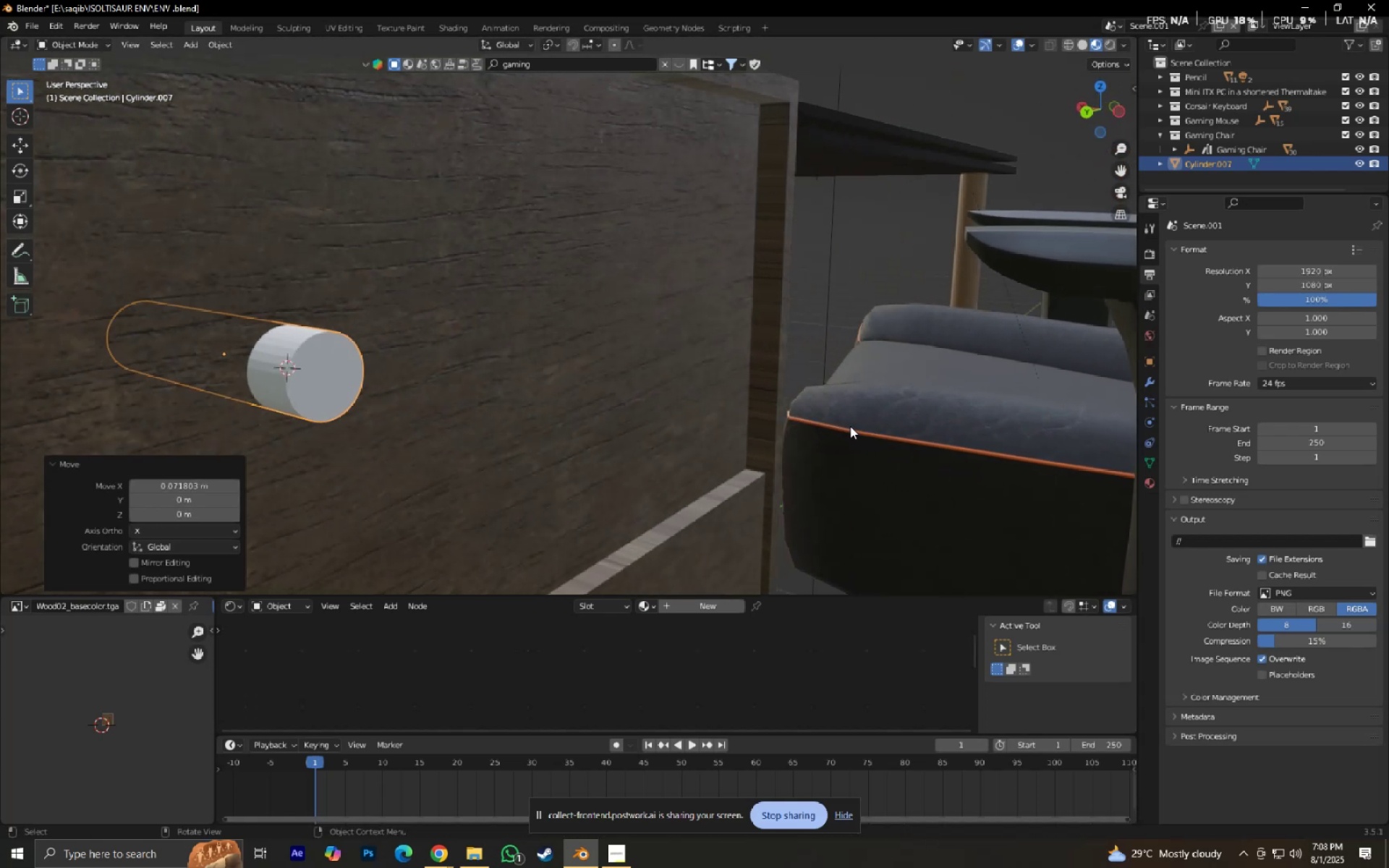 
scroll: coordinate [825, 423], scroll_direction: down, amount: 1.0
 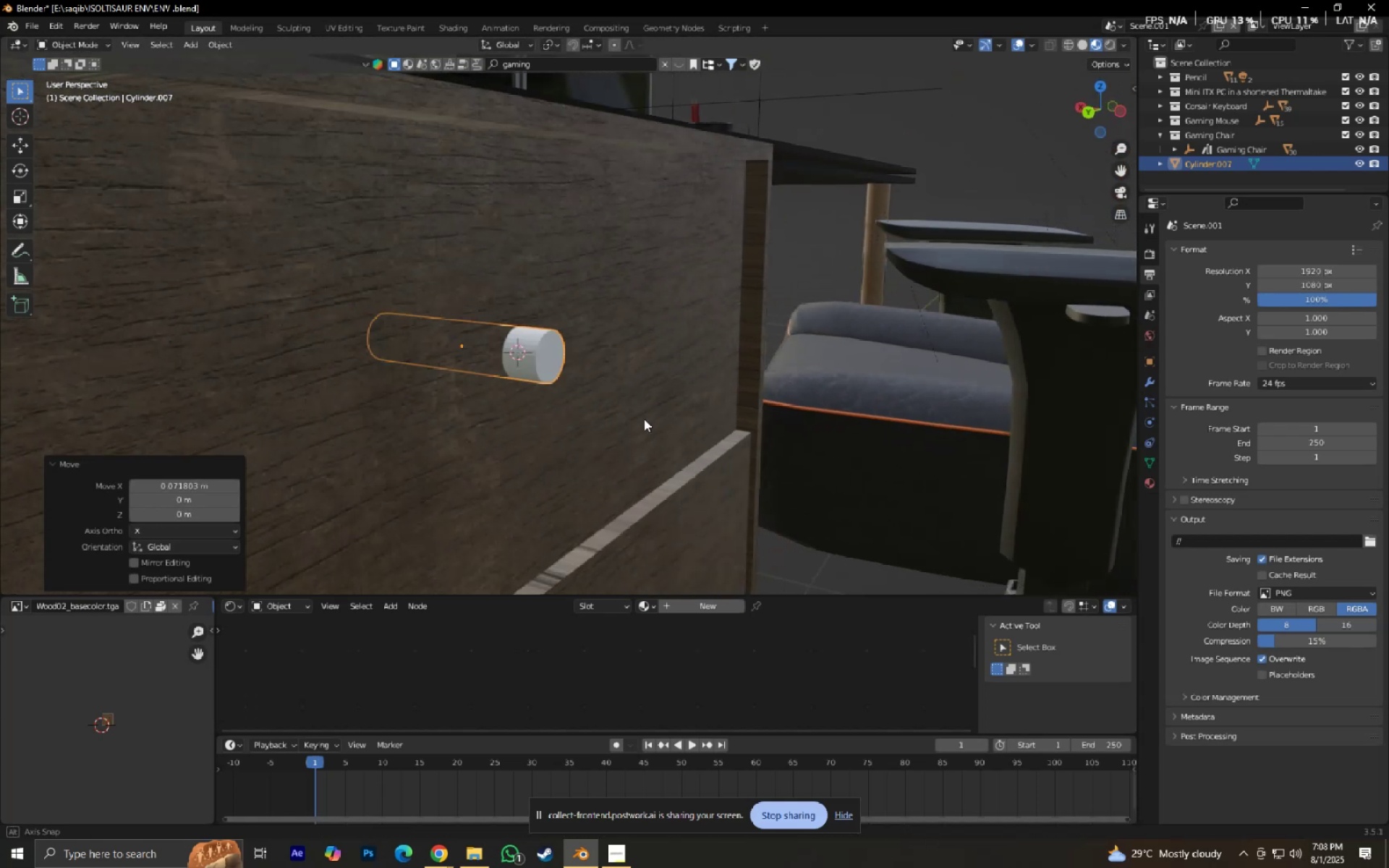 
scroll: coordinate [800, 425], scroll_direction: up, amount: 2.0
 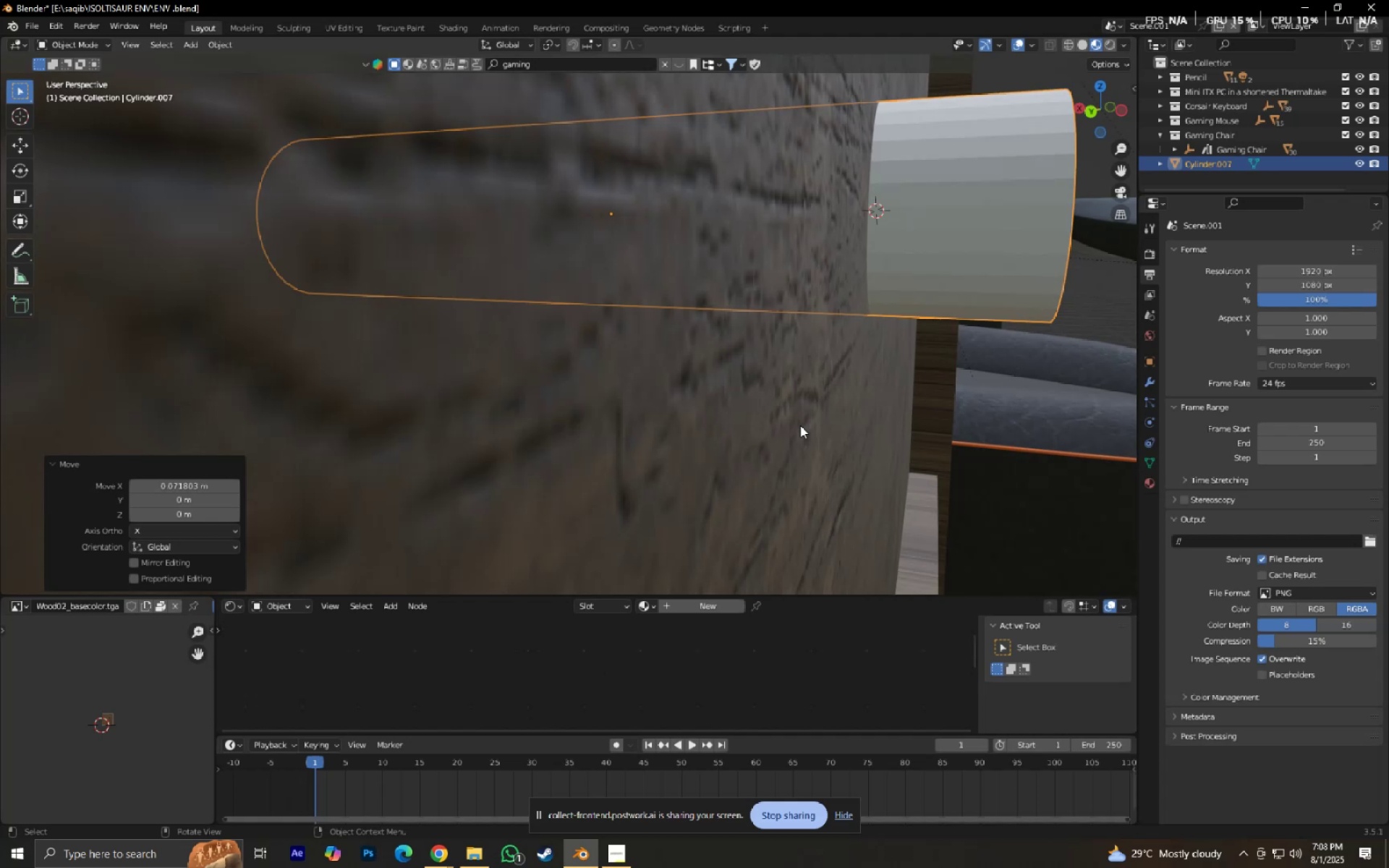 
key(Shift+ShiftLeft)
 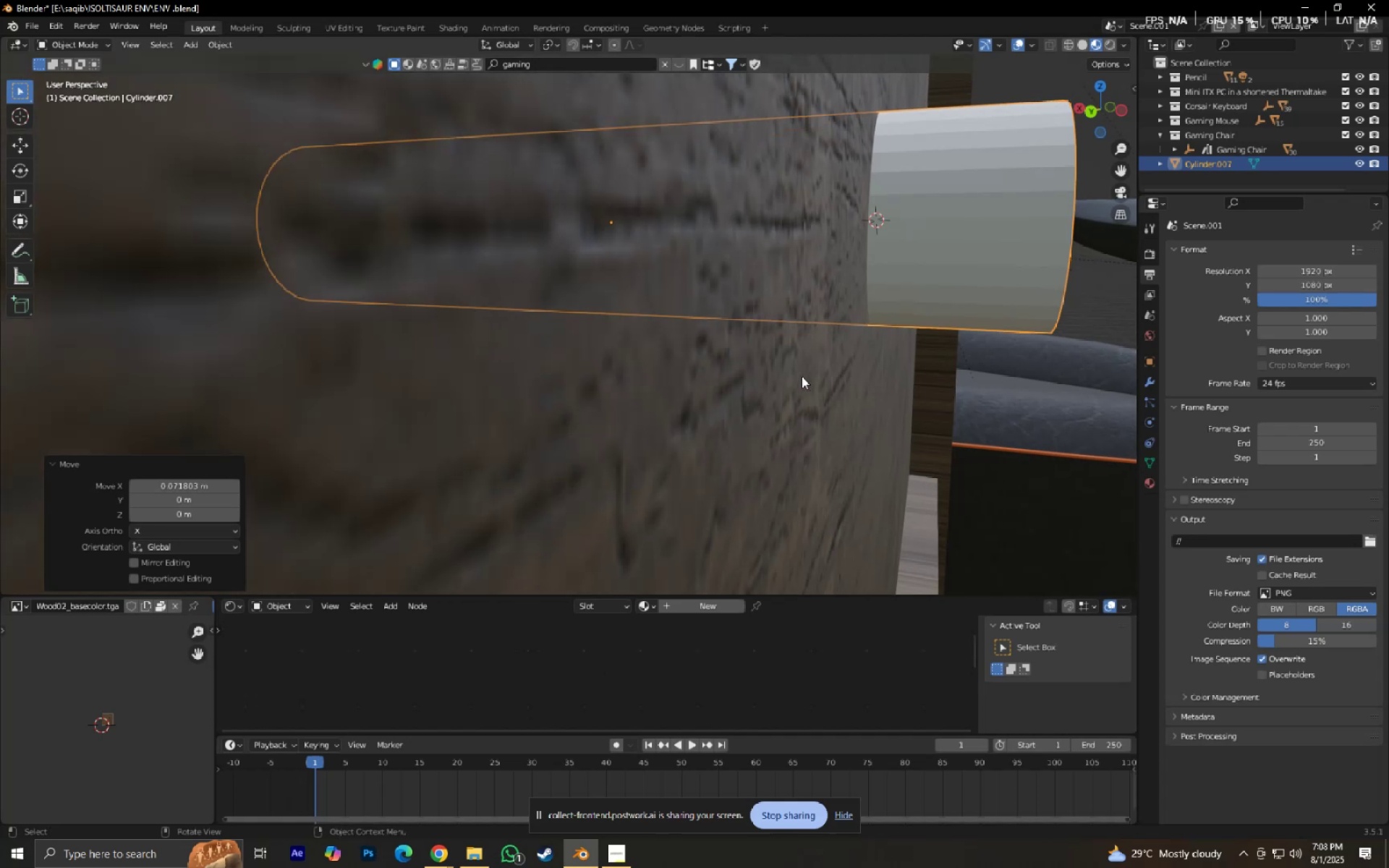 
right_click([802, 376])
 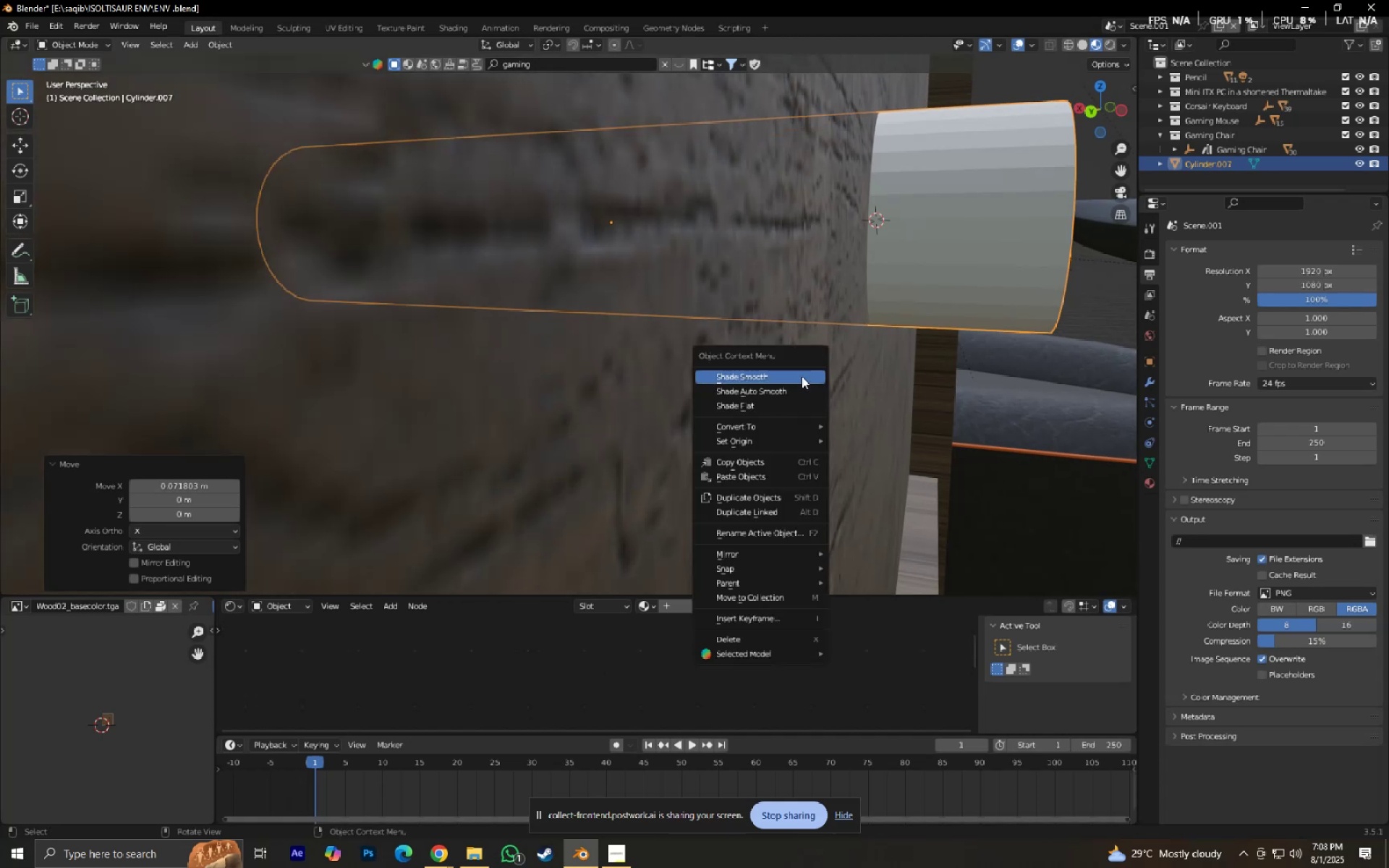 
left_click([802, 376])
 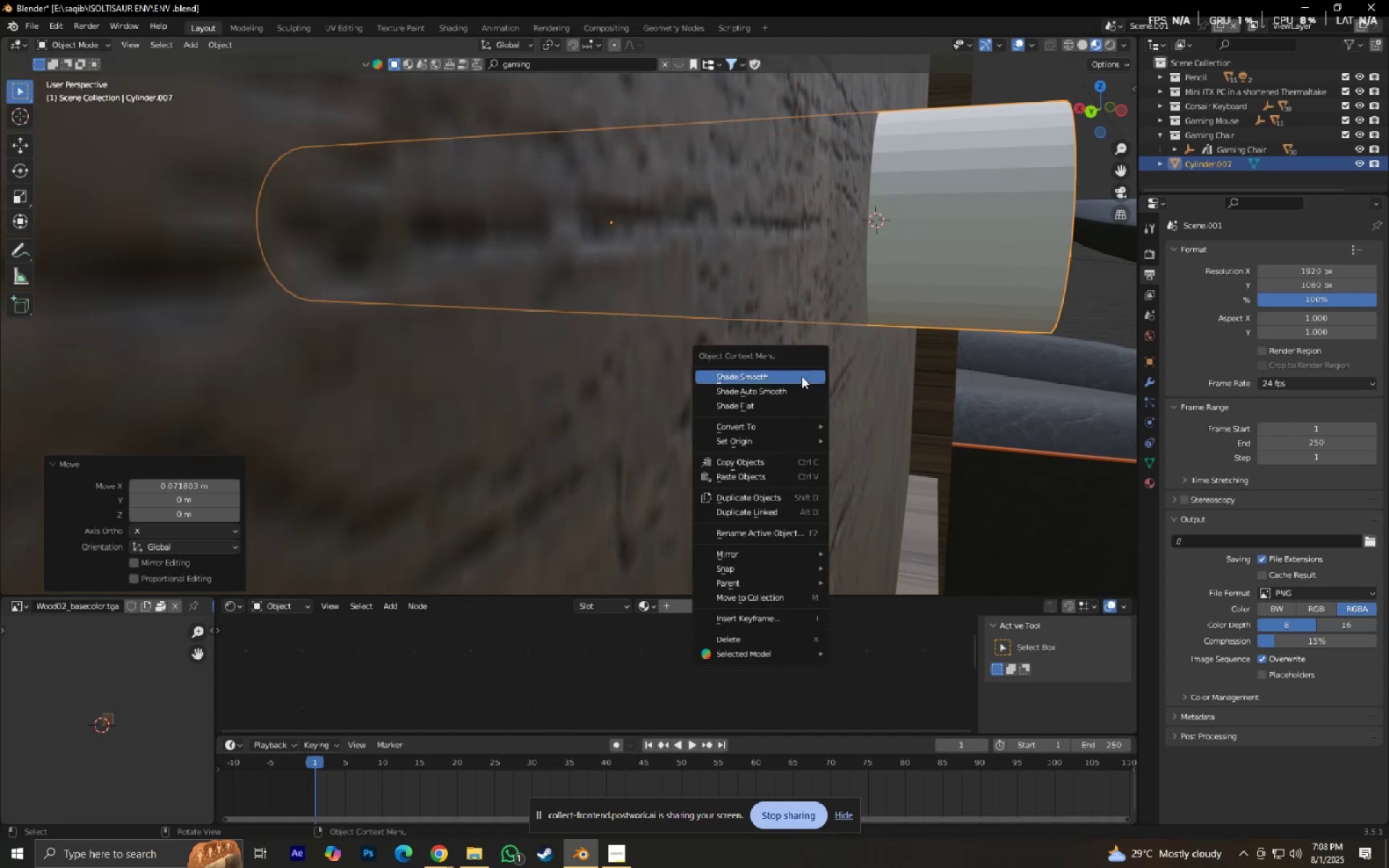 
hold_key(key=ShiftLeft, duration=0.37)
 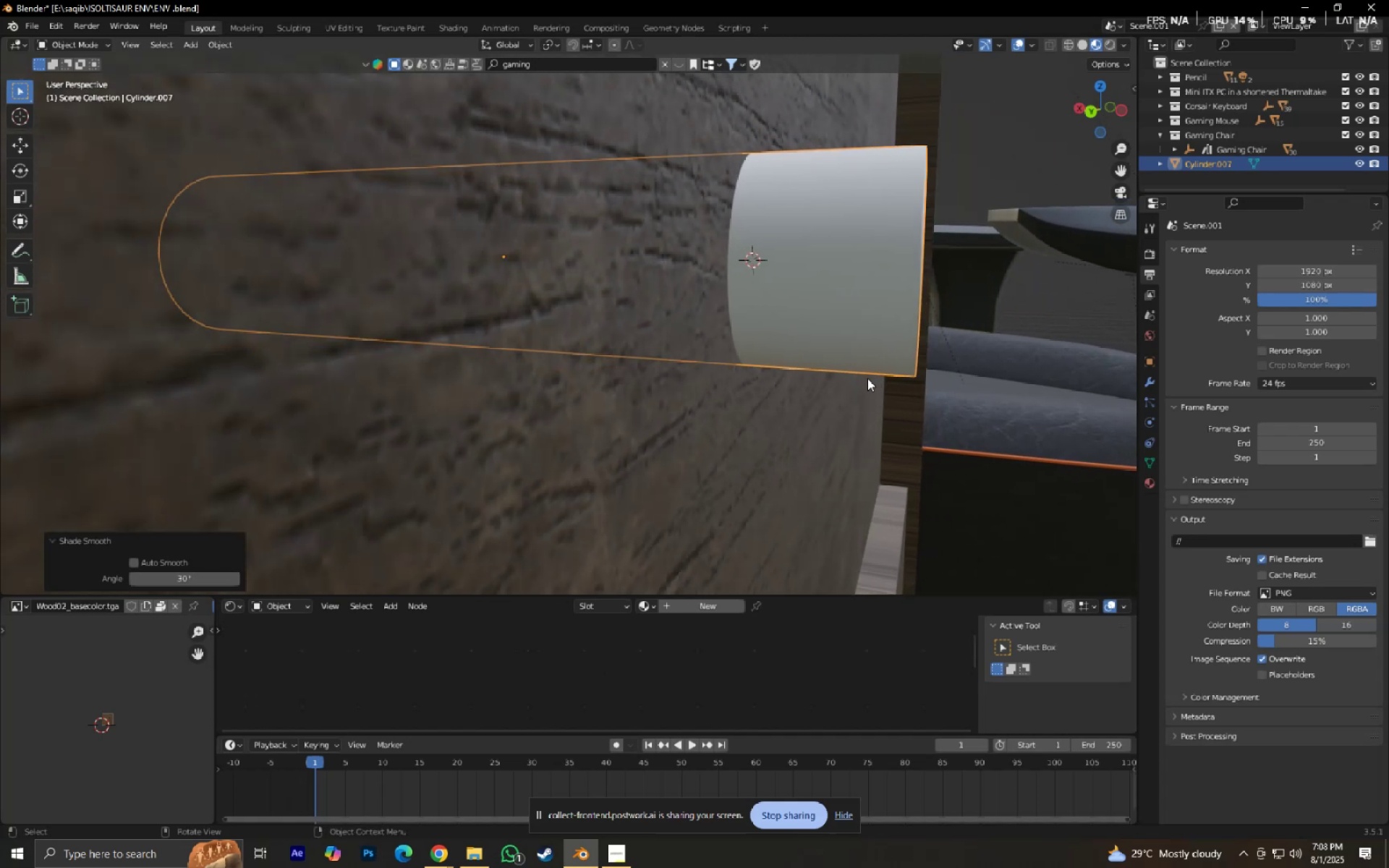 
scroll: coordinate [872, 382], scroll_direction: down, amount: 2.0
 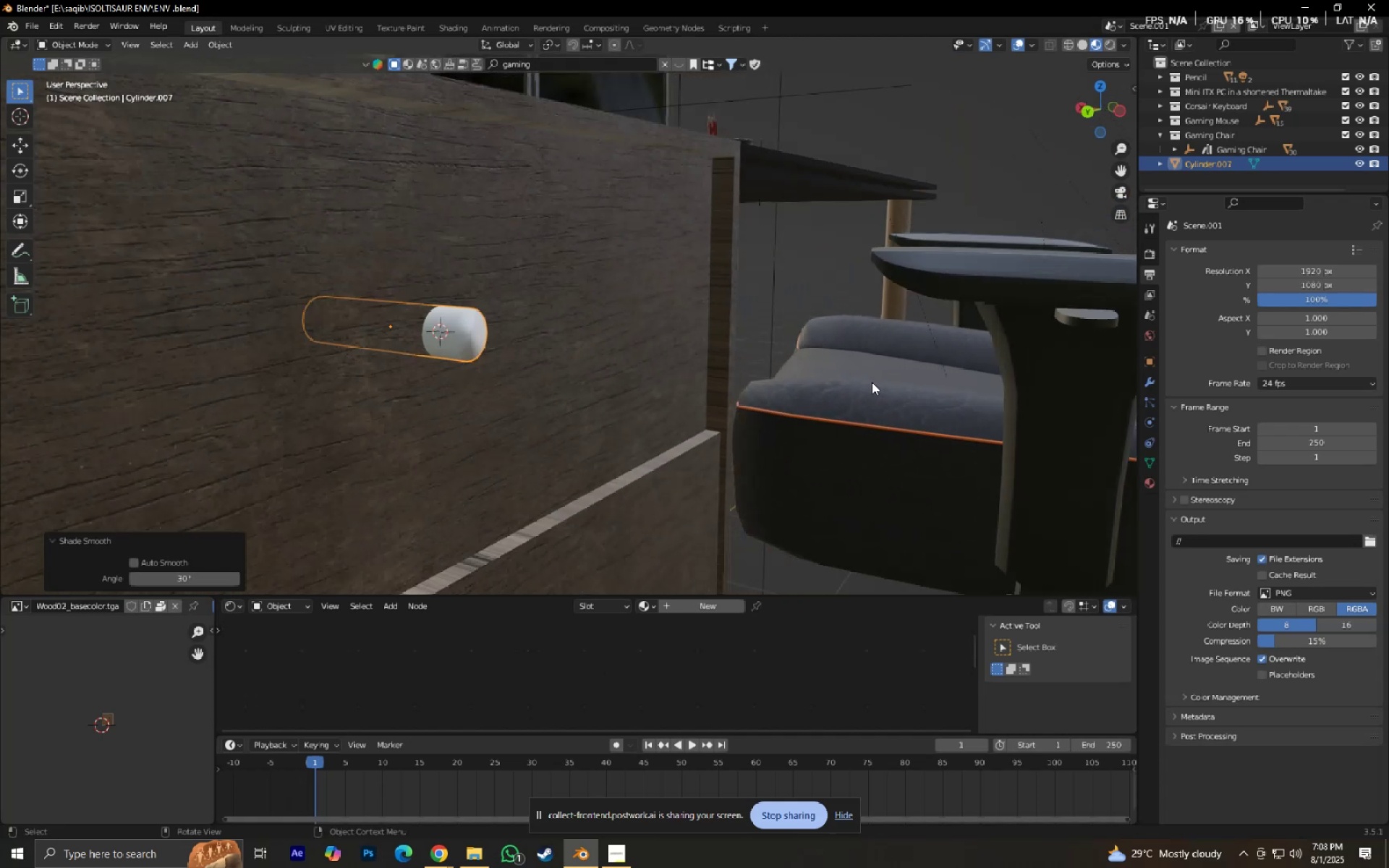 
key(Shift+ShiftLeft)
 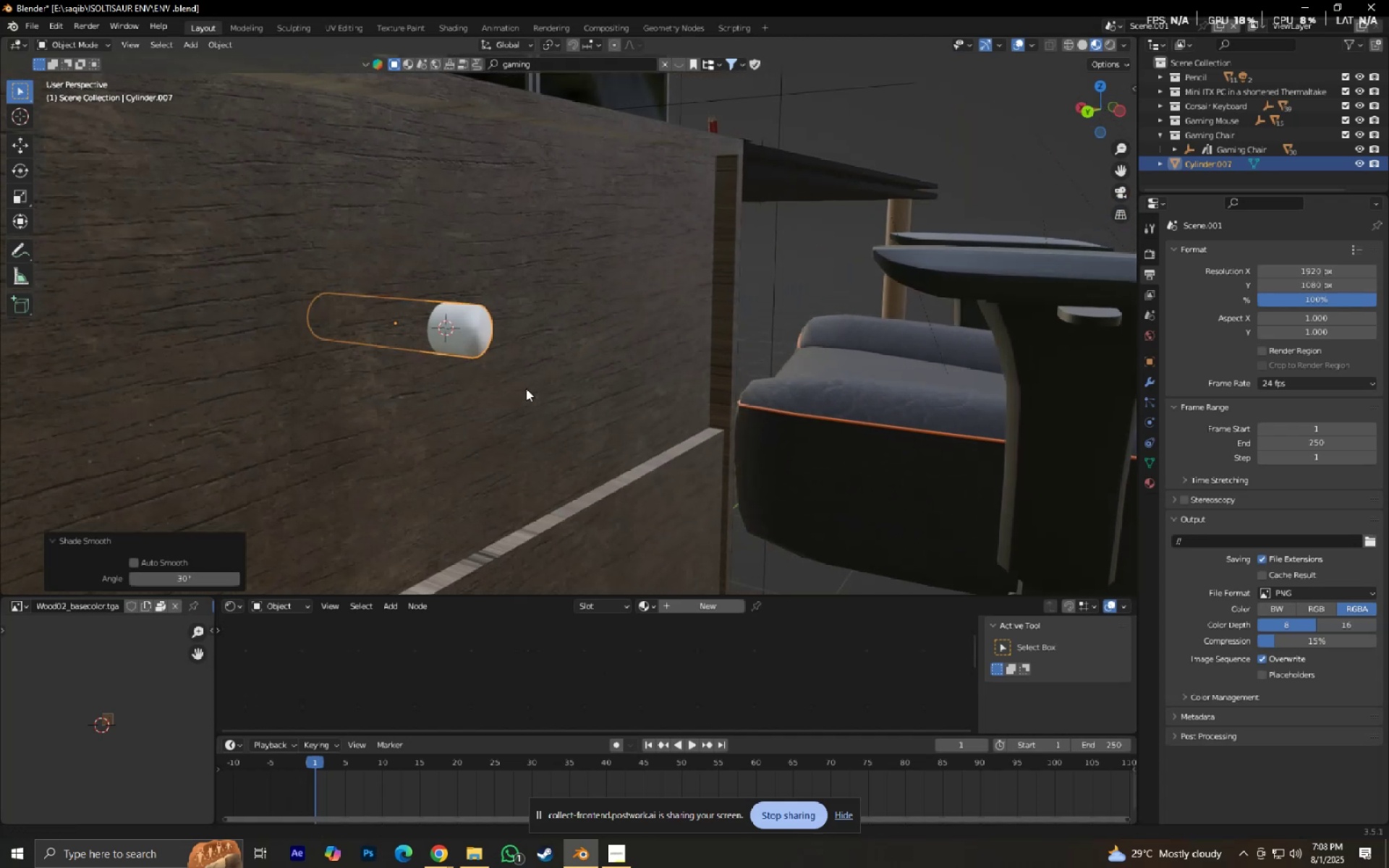 
key(Control+ControlLeft)
 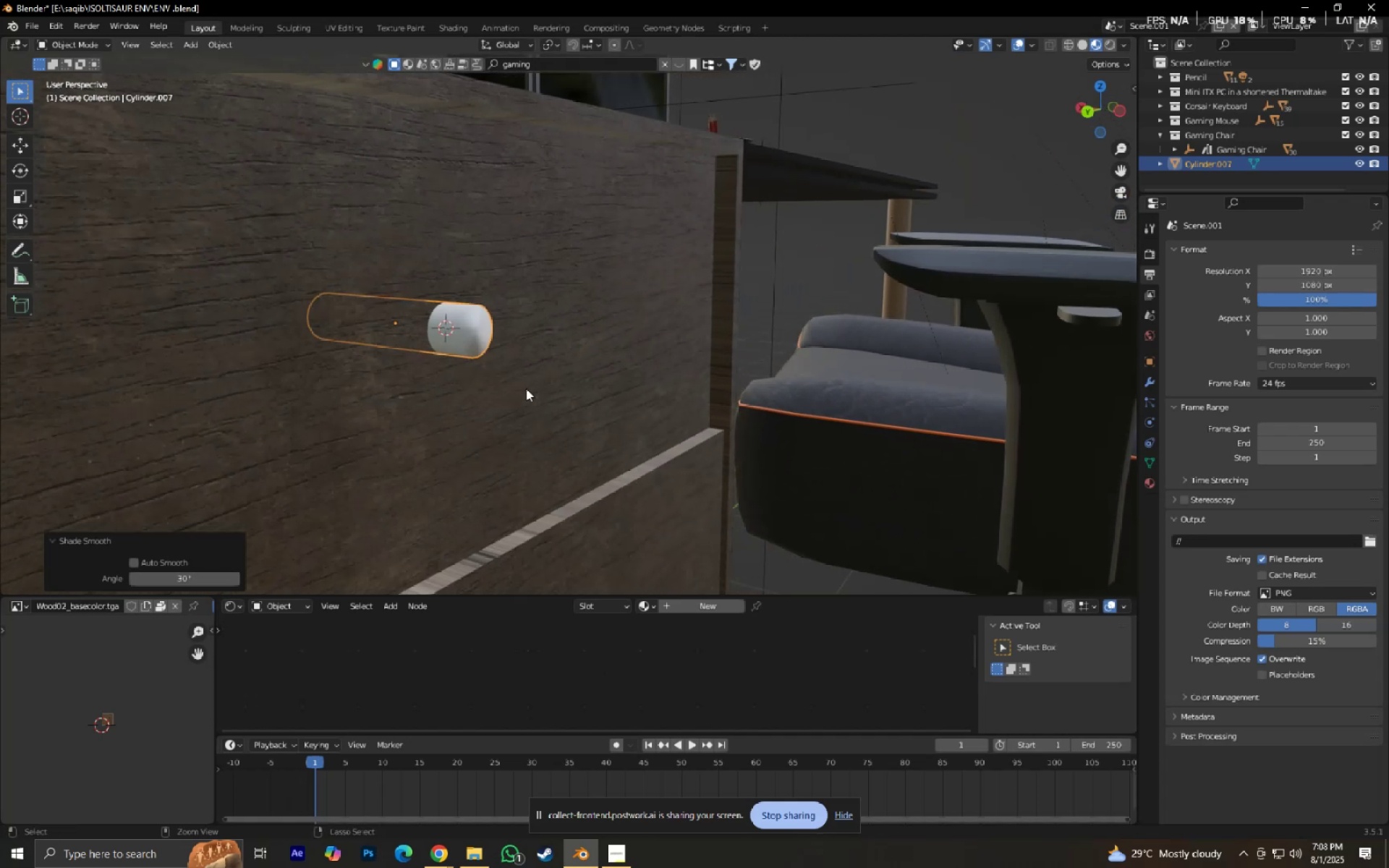 
key(Control+Z)
 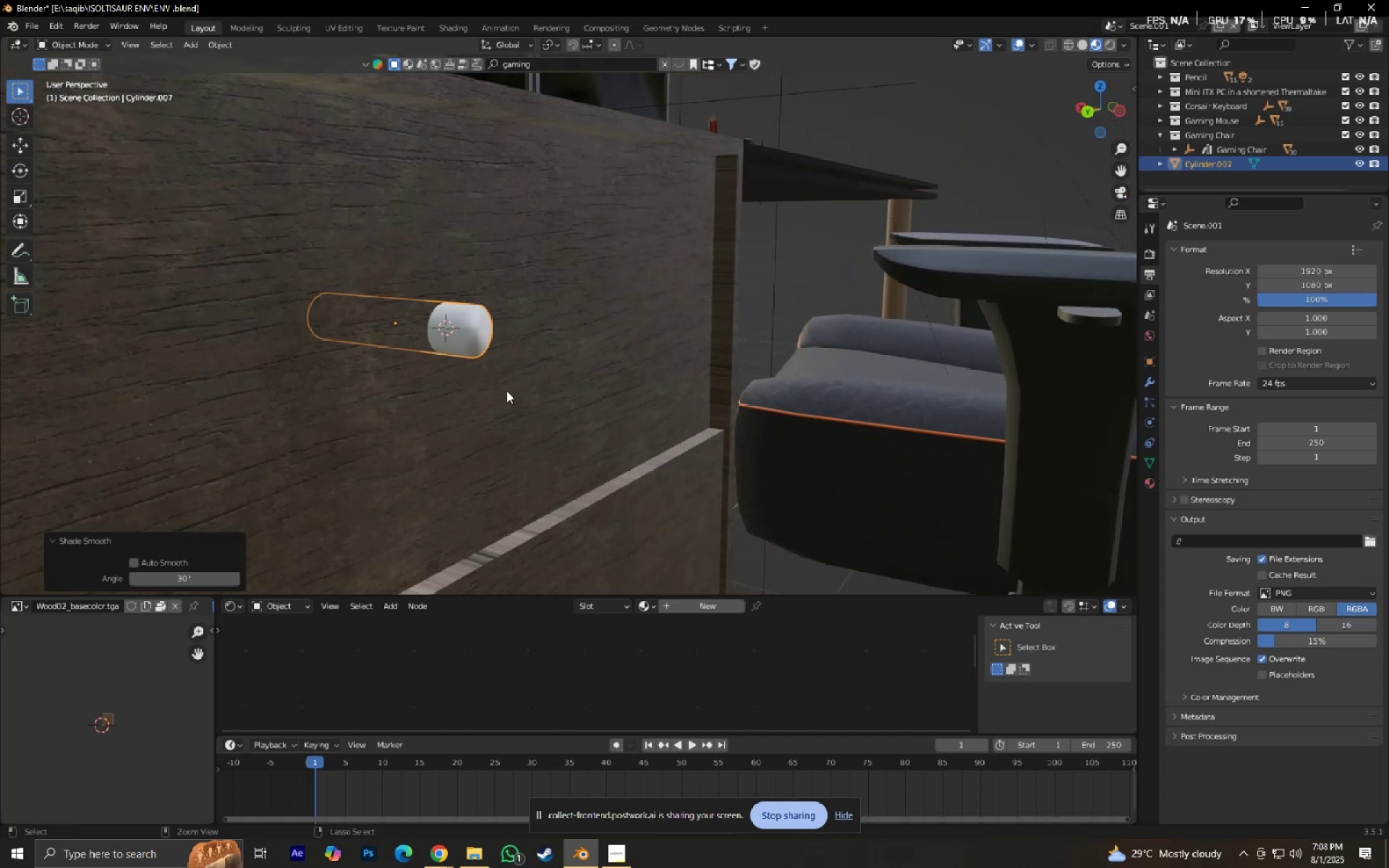 
hold_key(key=ShiftLeft, duration=0.44)
 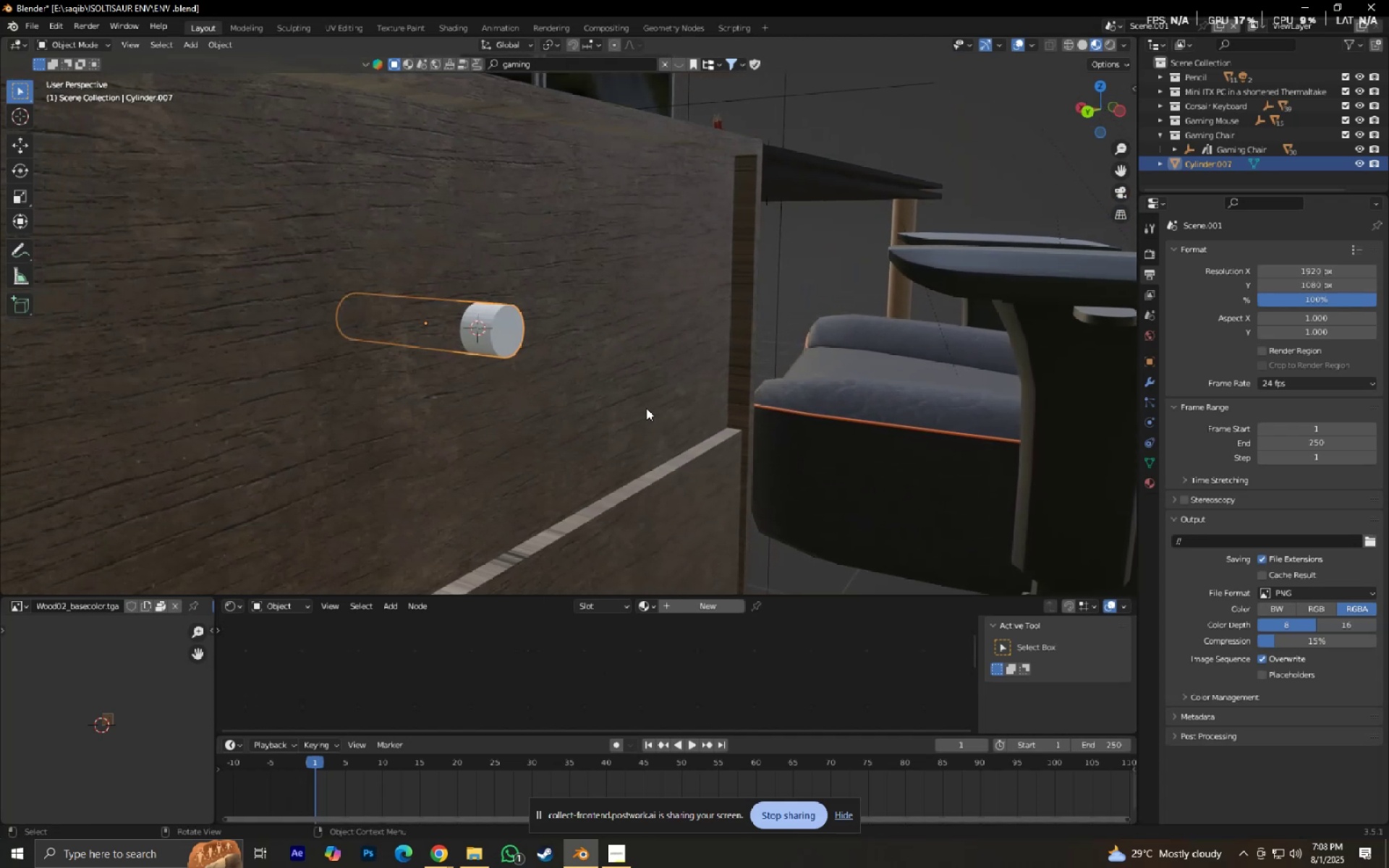 
type(sZc)
 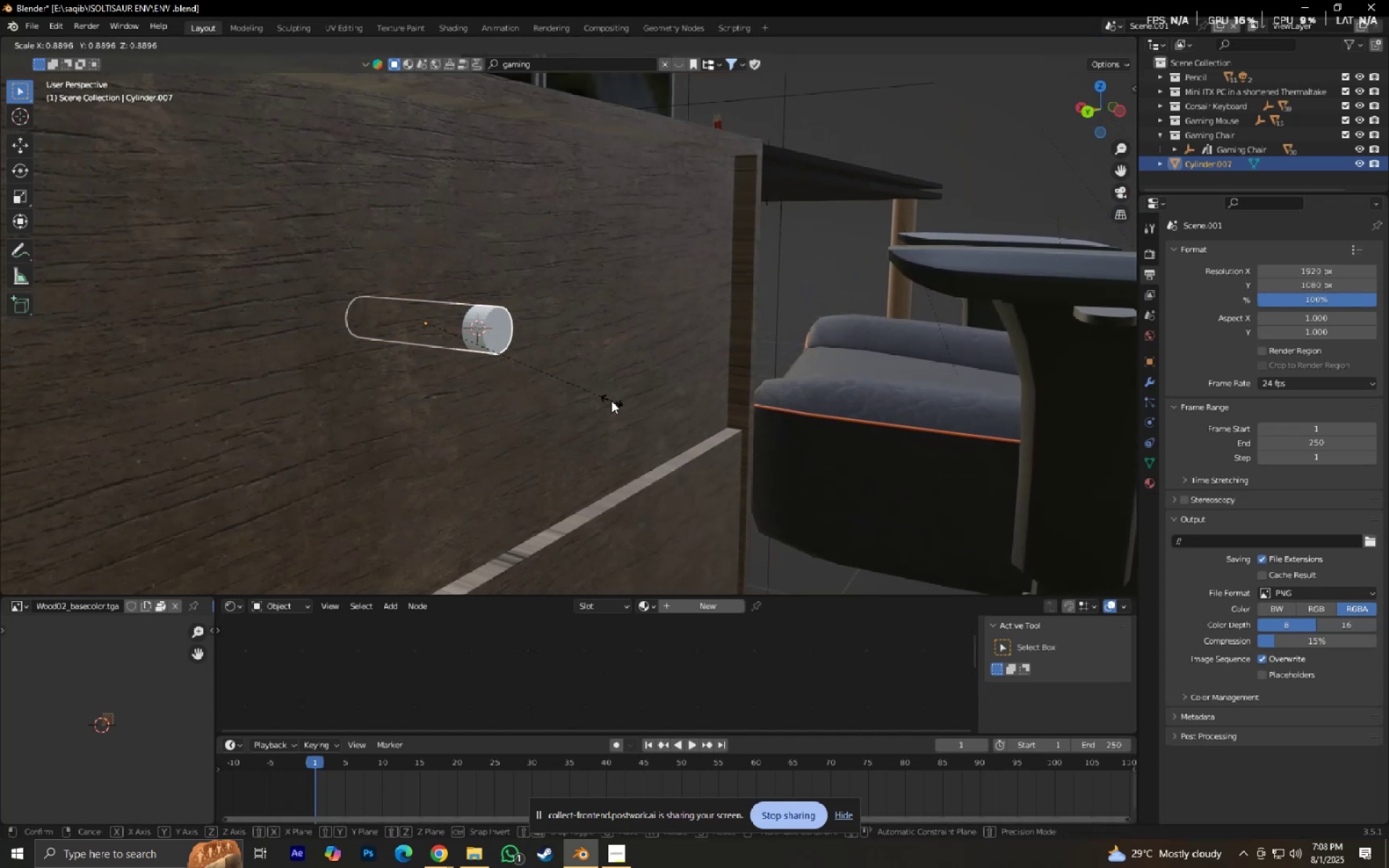 
right_click([625, 400])
 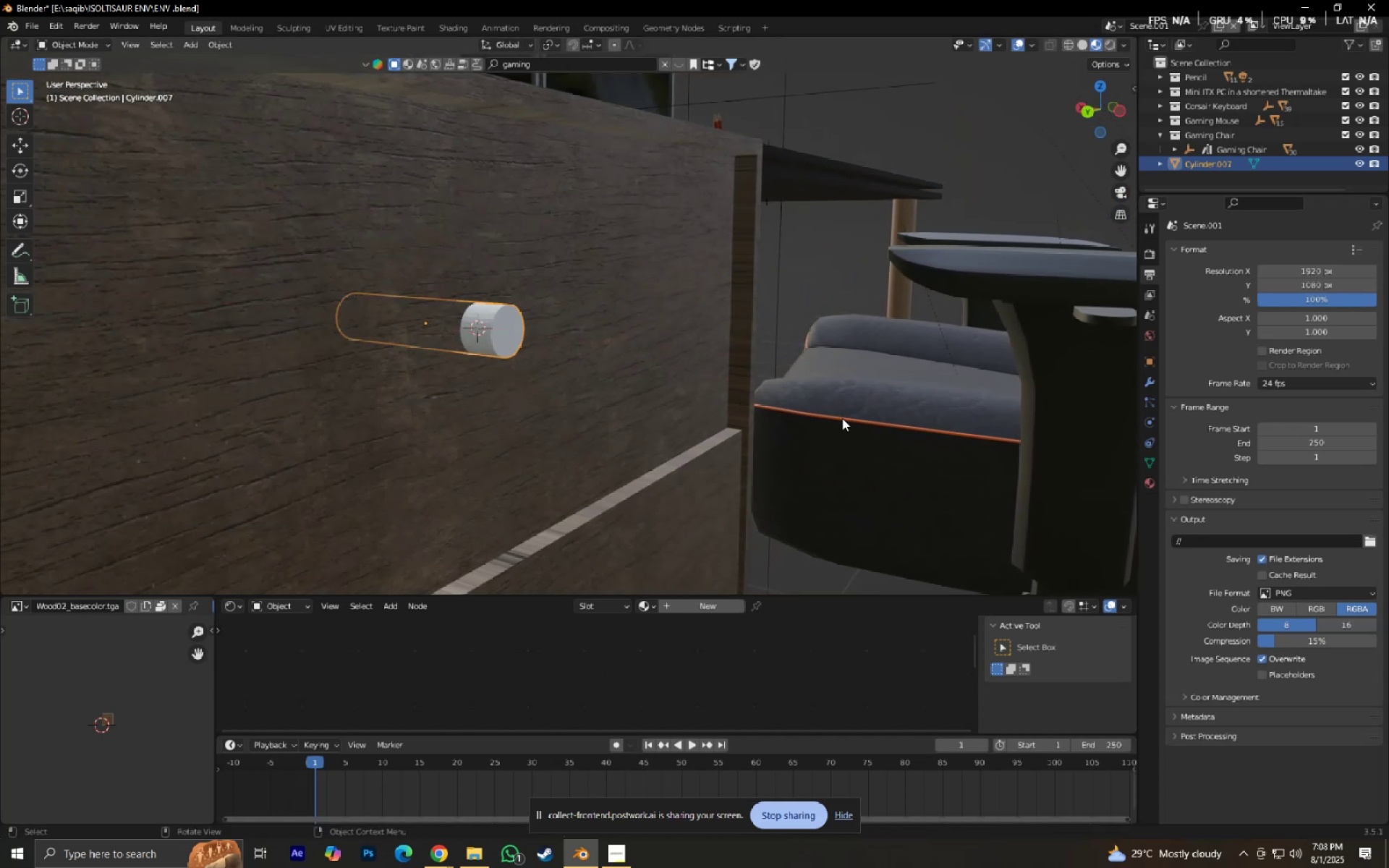 
key(S)
 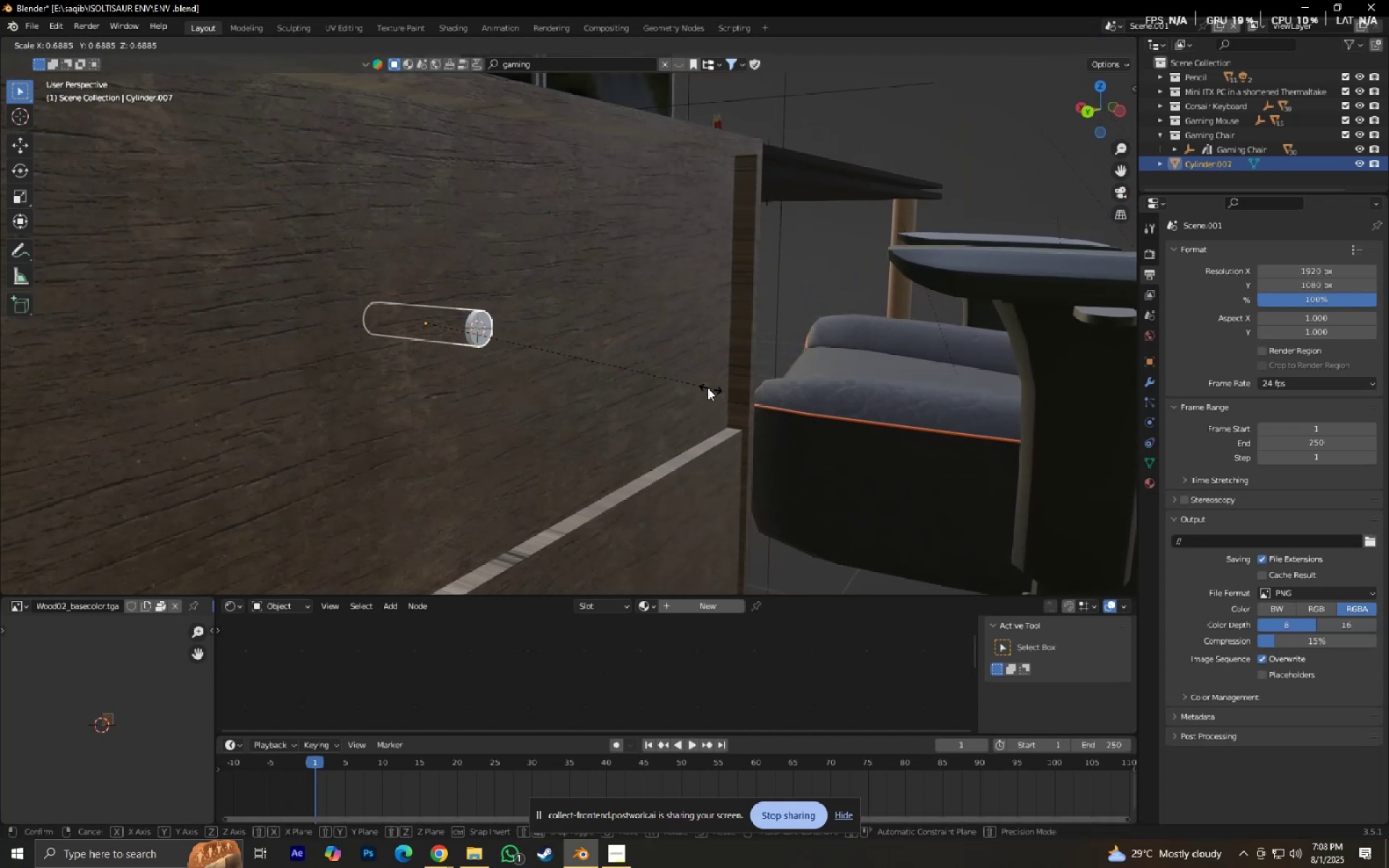 
left_click([704, 388])
 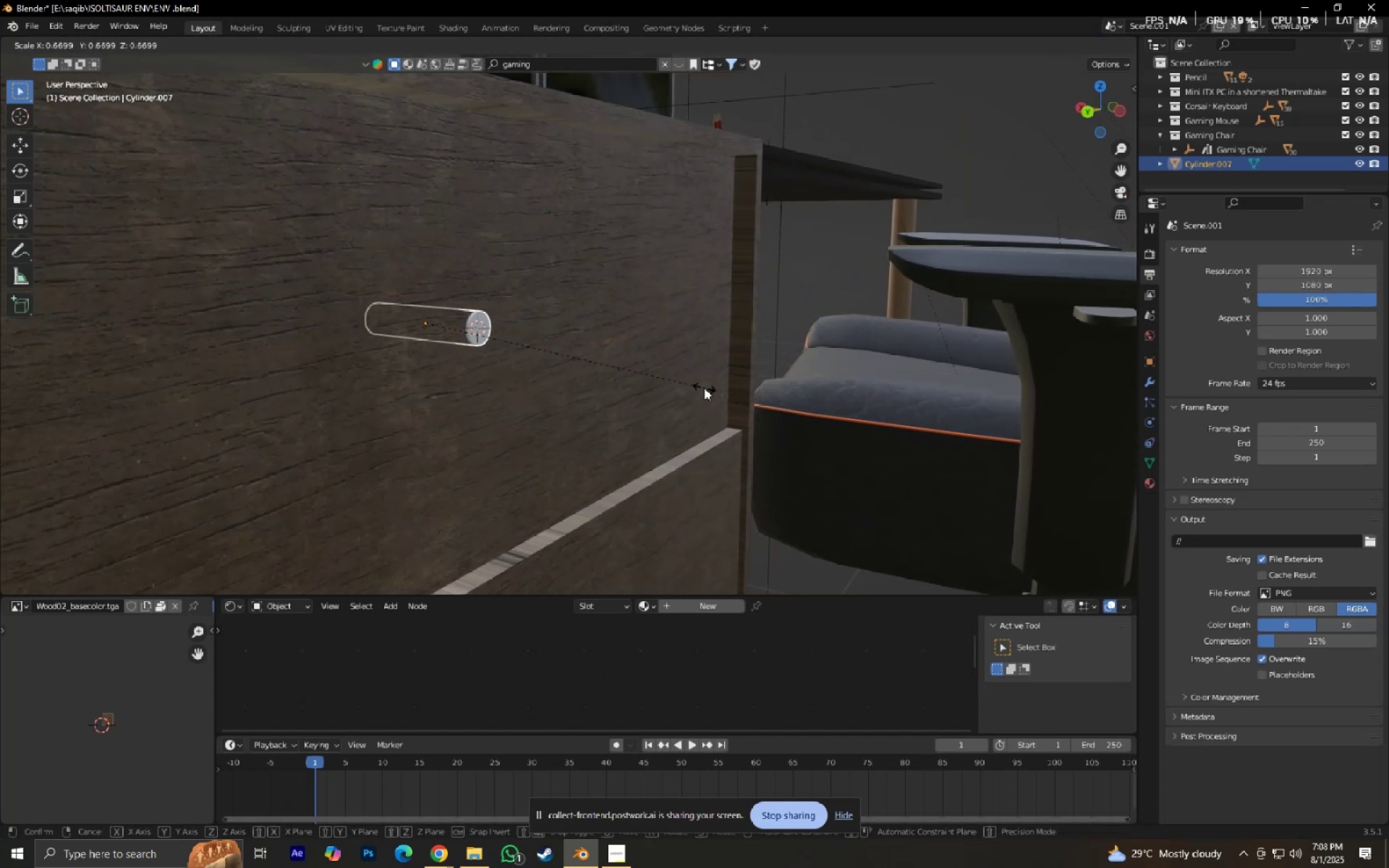 
type(gx)
 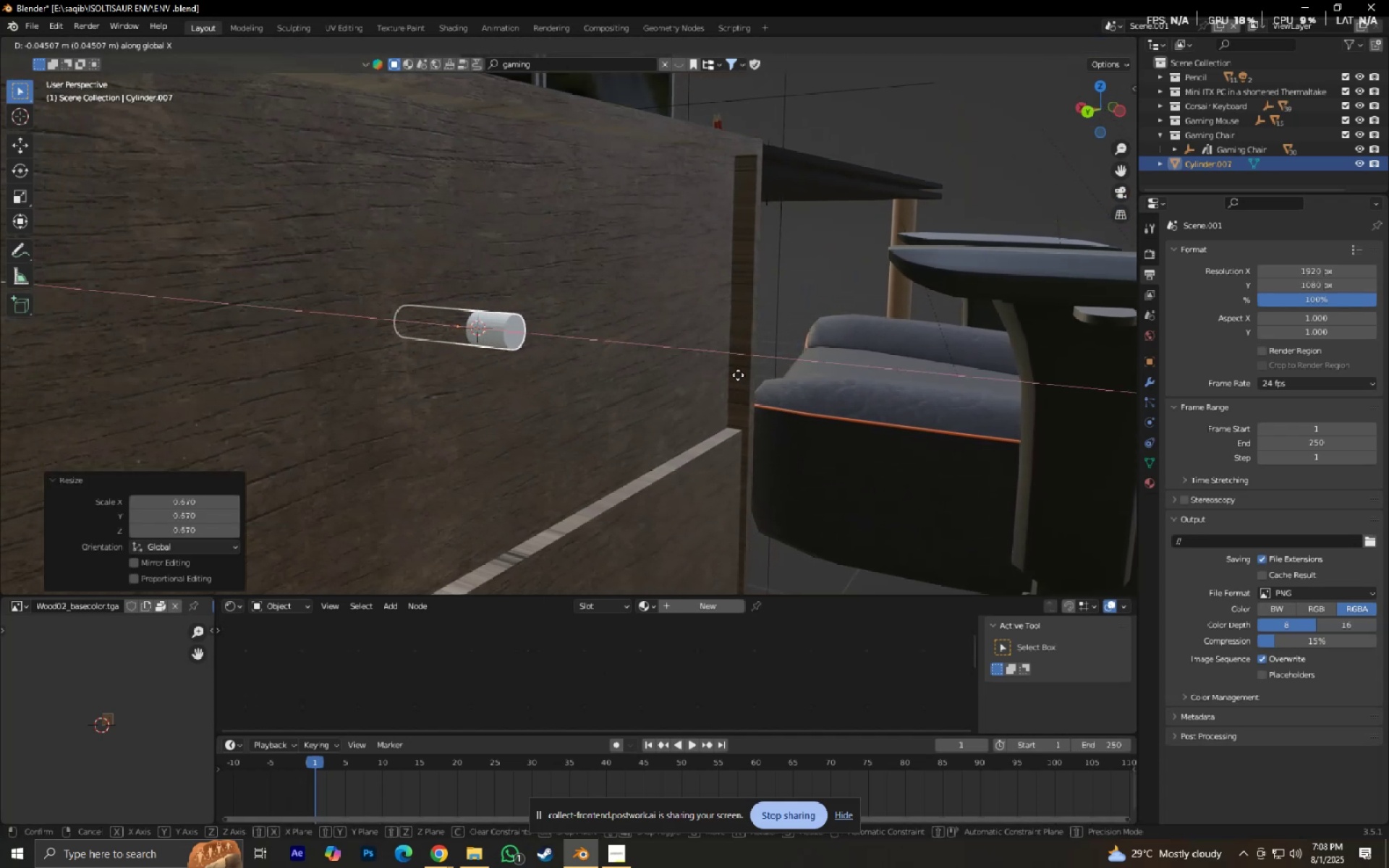 
left_click([727, 379])
 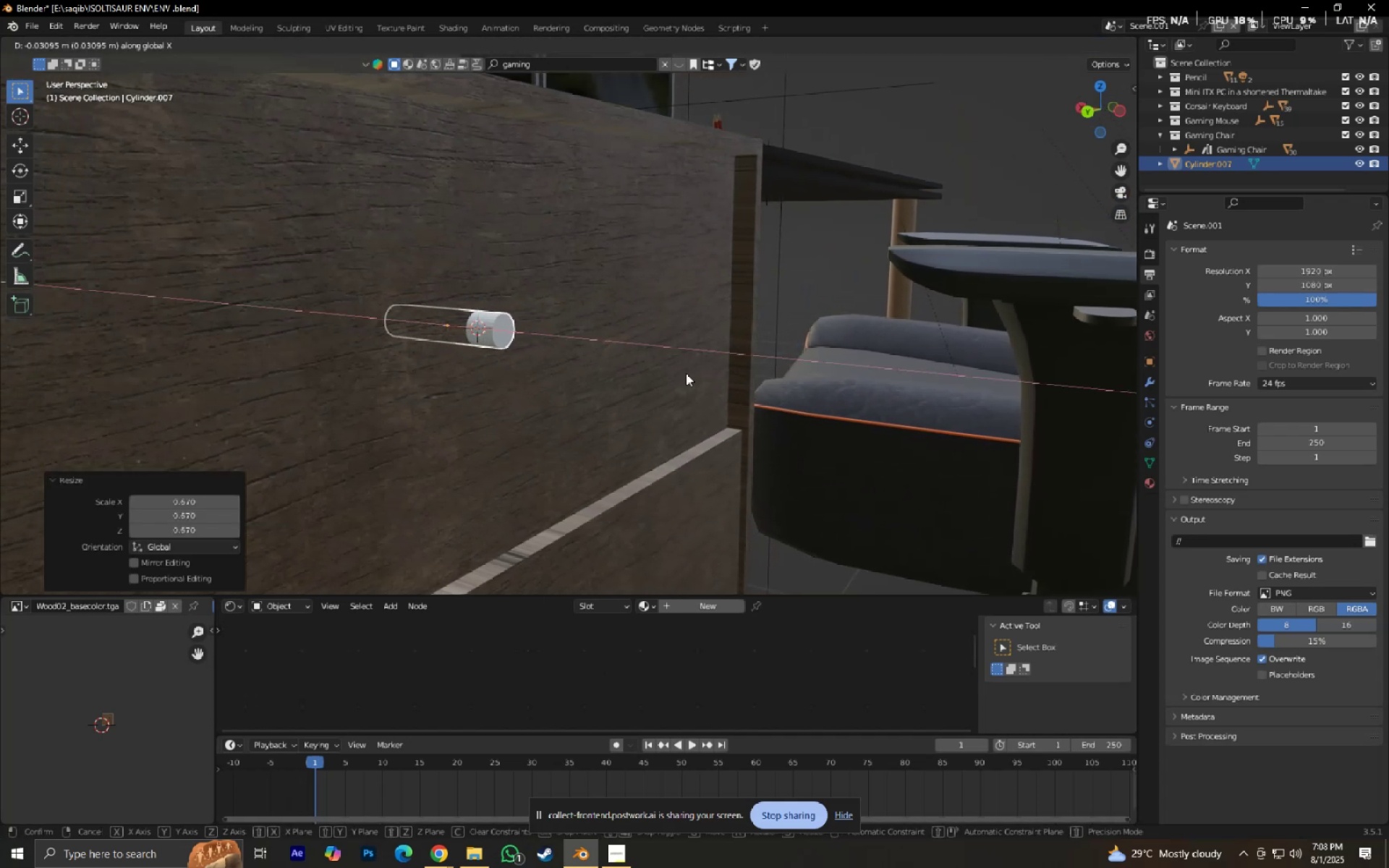 
hold_key(key=ShiftLeft, duration=0.65)
right_click([504, 328])
 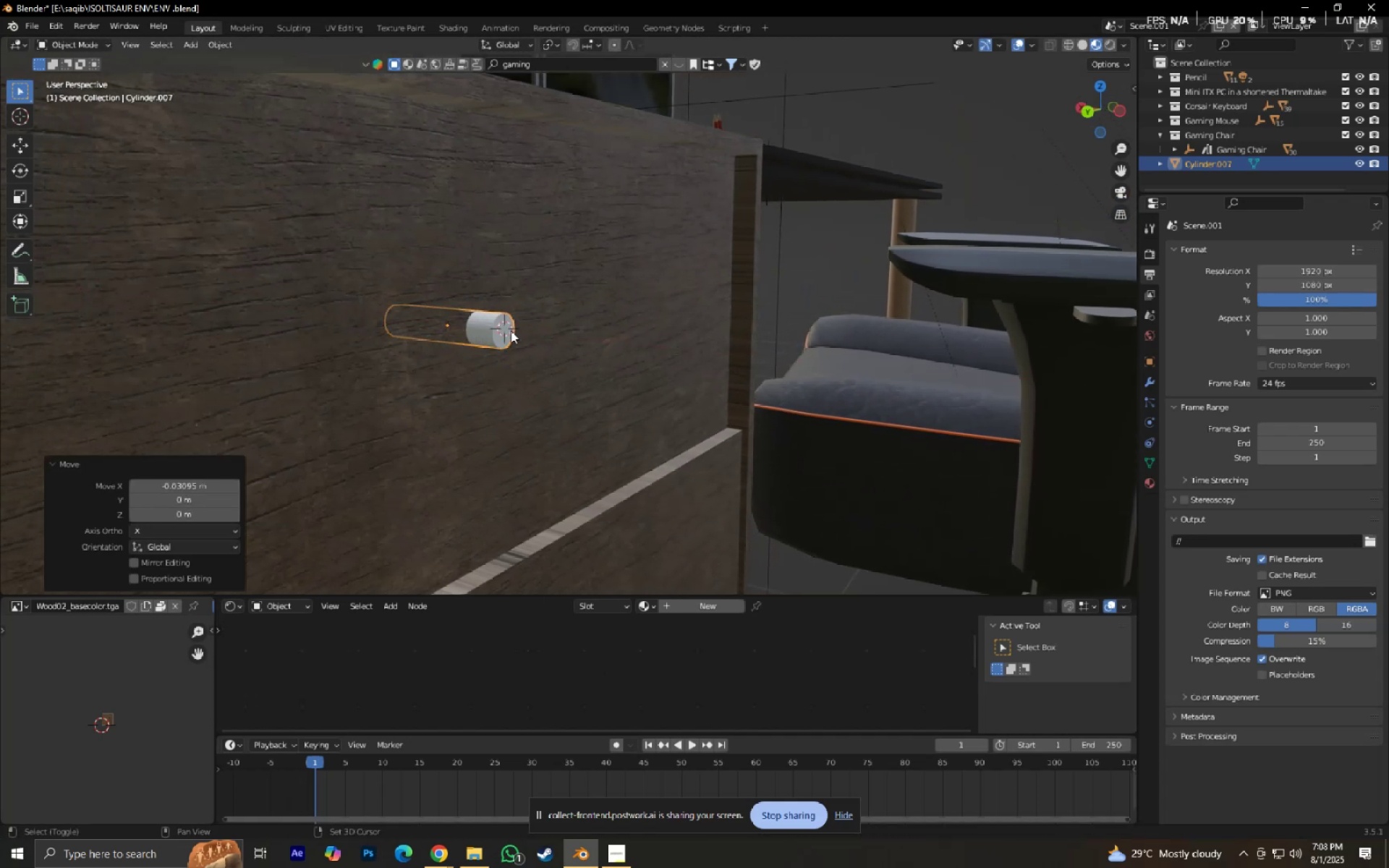 
key(Shift+ShiftLeft)
 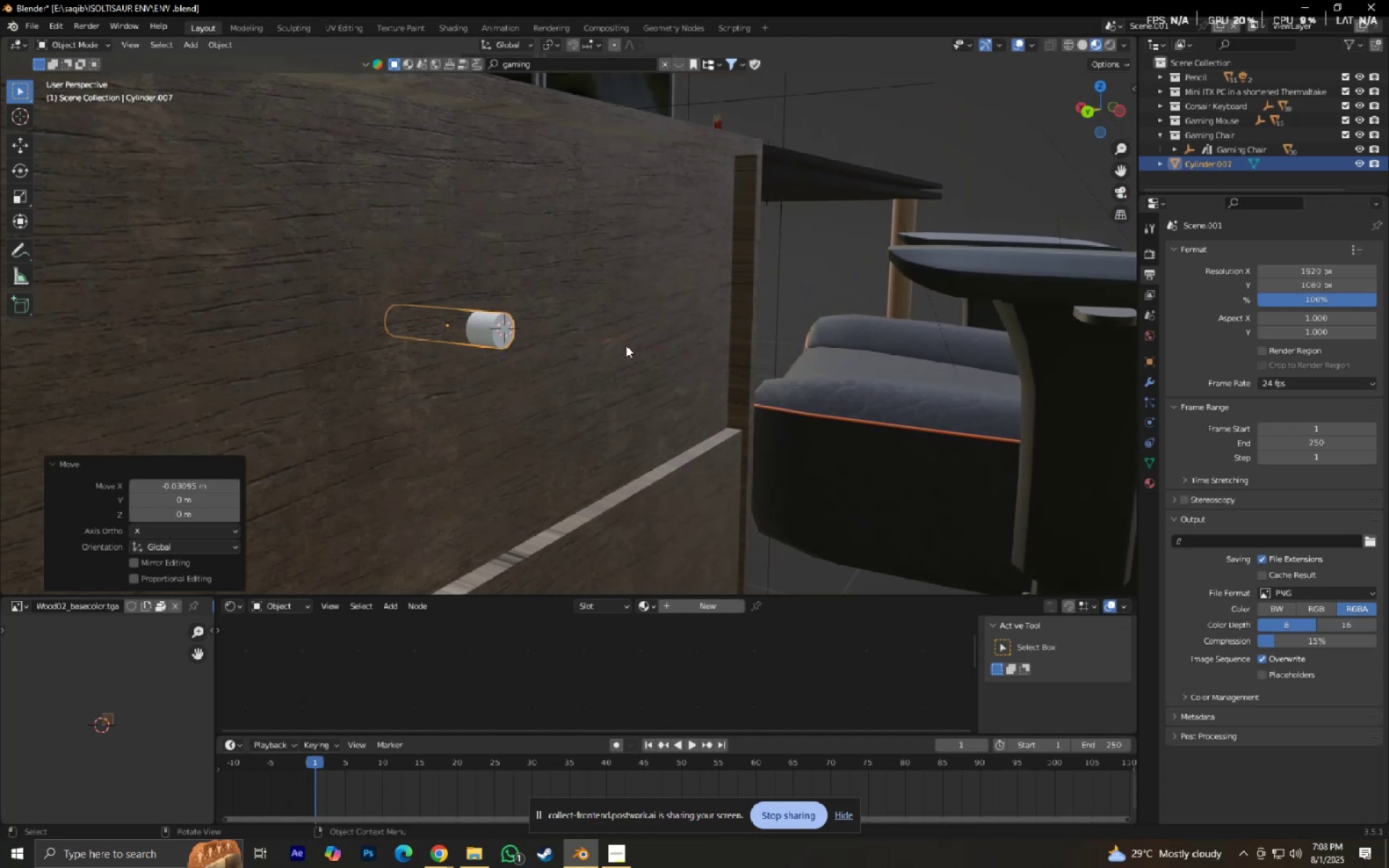 
key(Shift+A)
 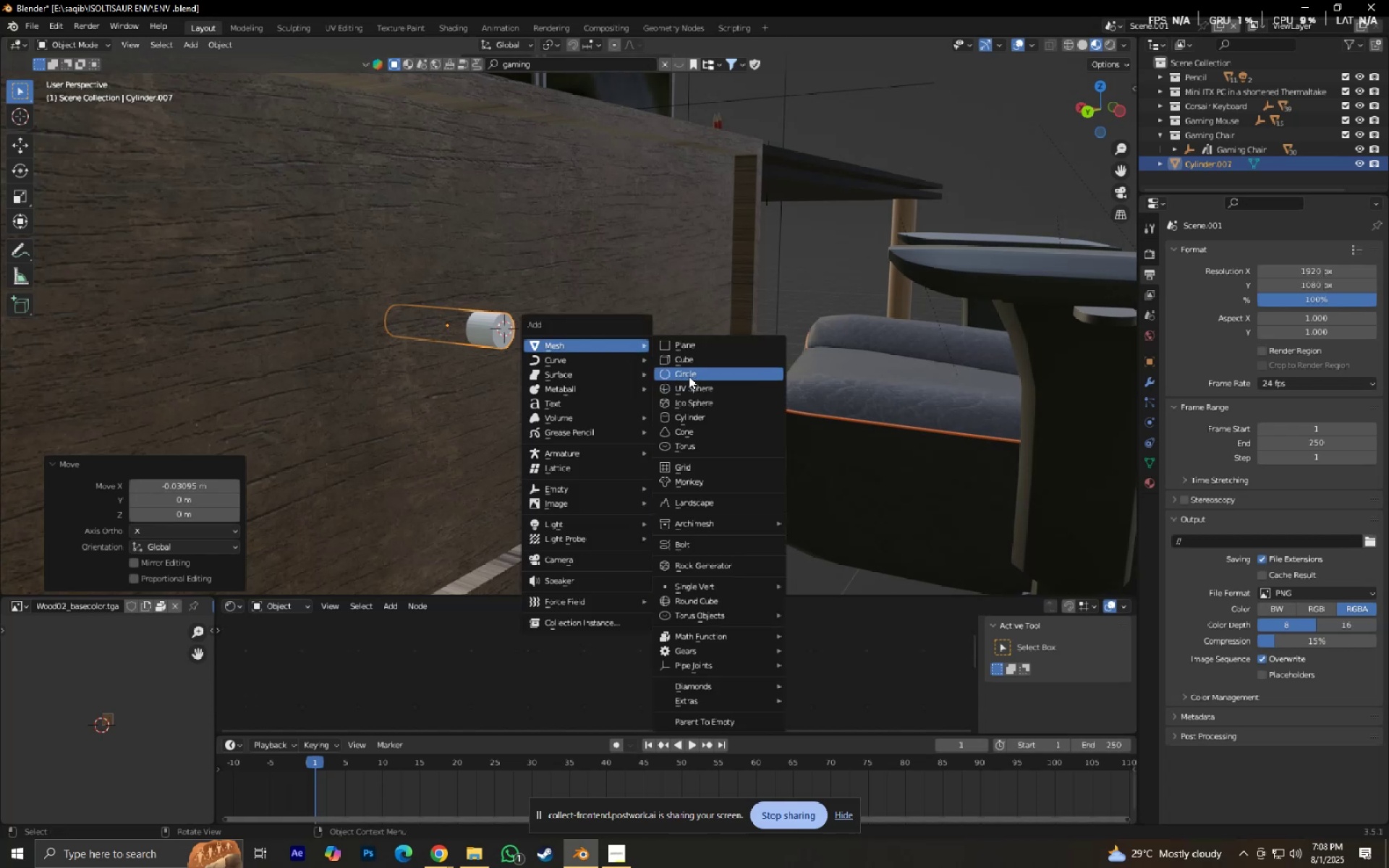 
left_click([686, 386])
 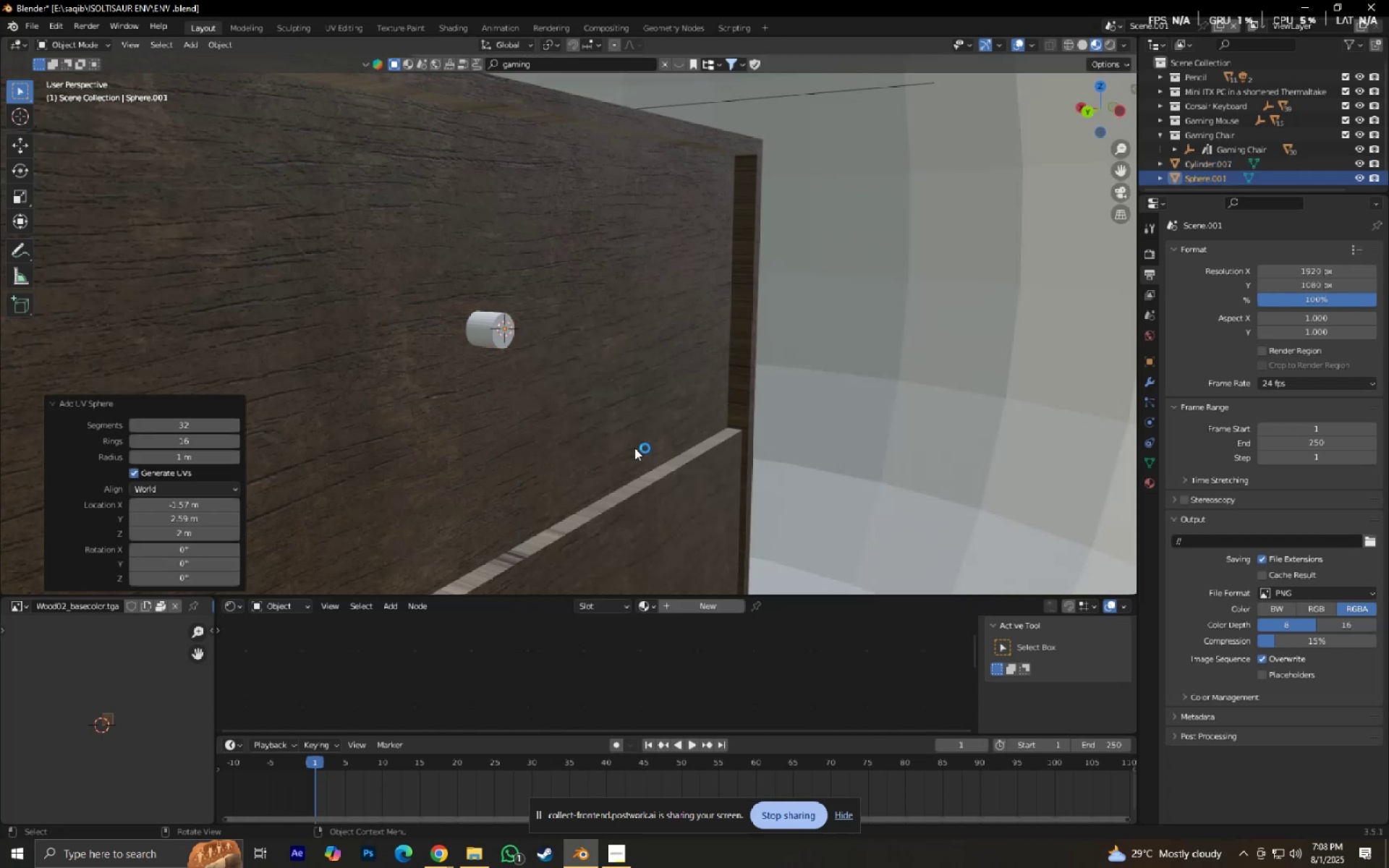 
scroll: coordinate [651, 403], scroll_direction: down, amount: 4.0
 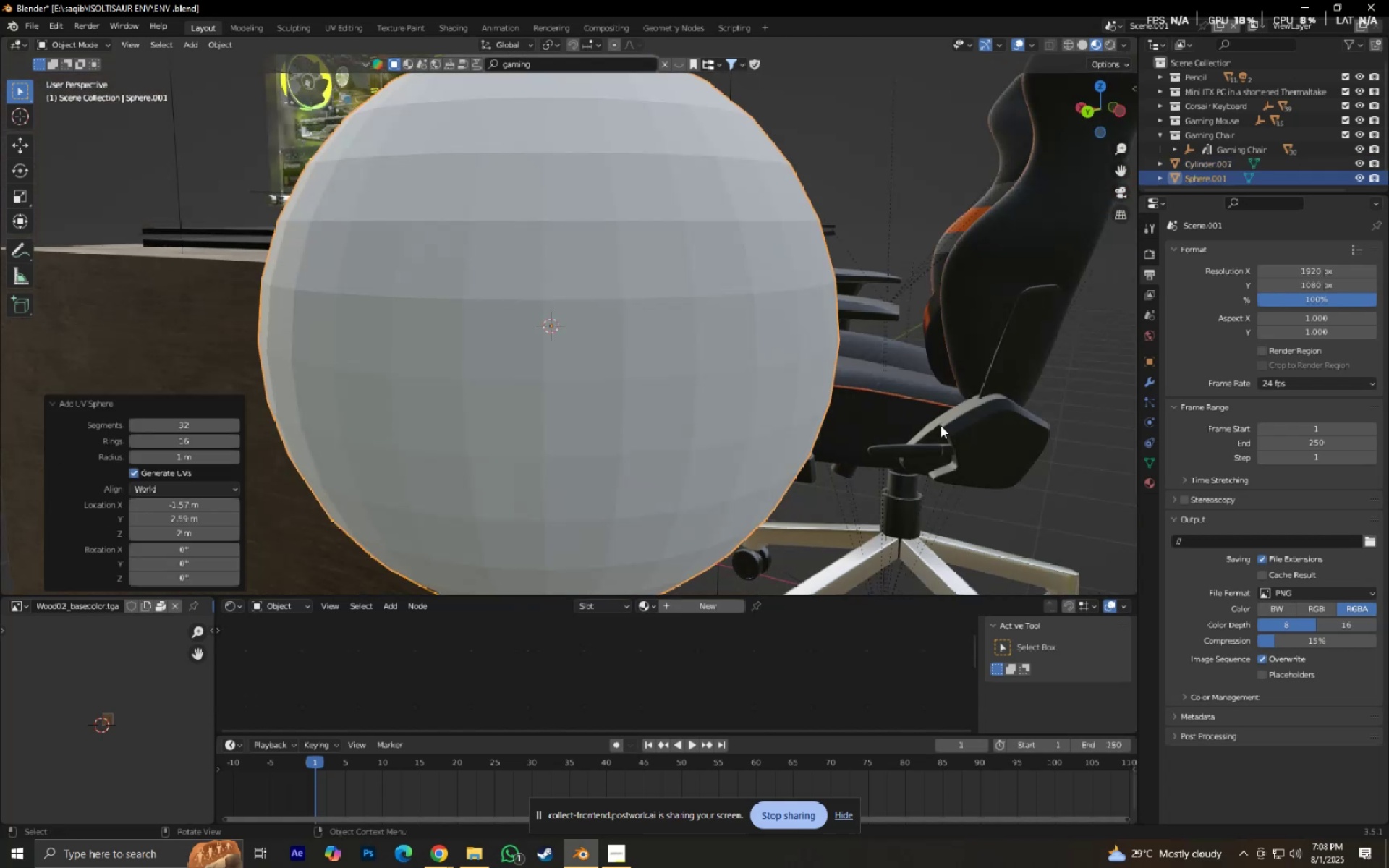 
key(S)
 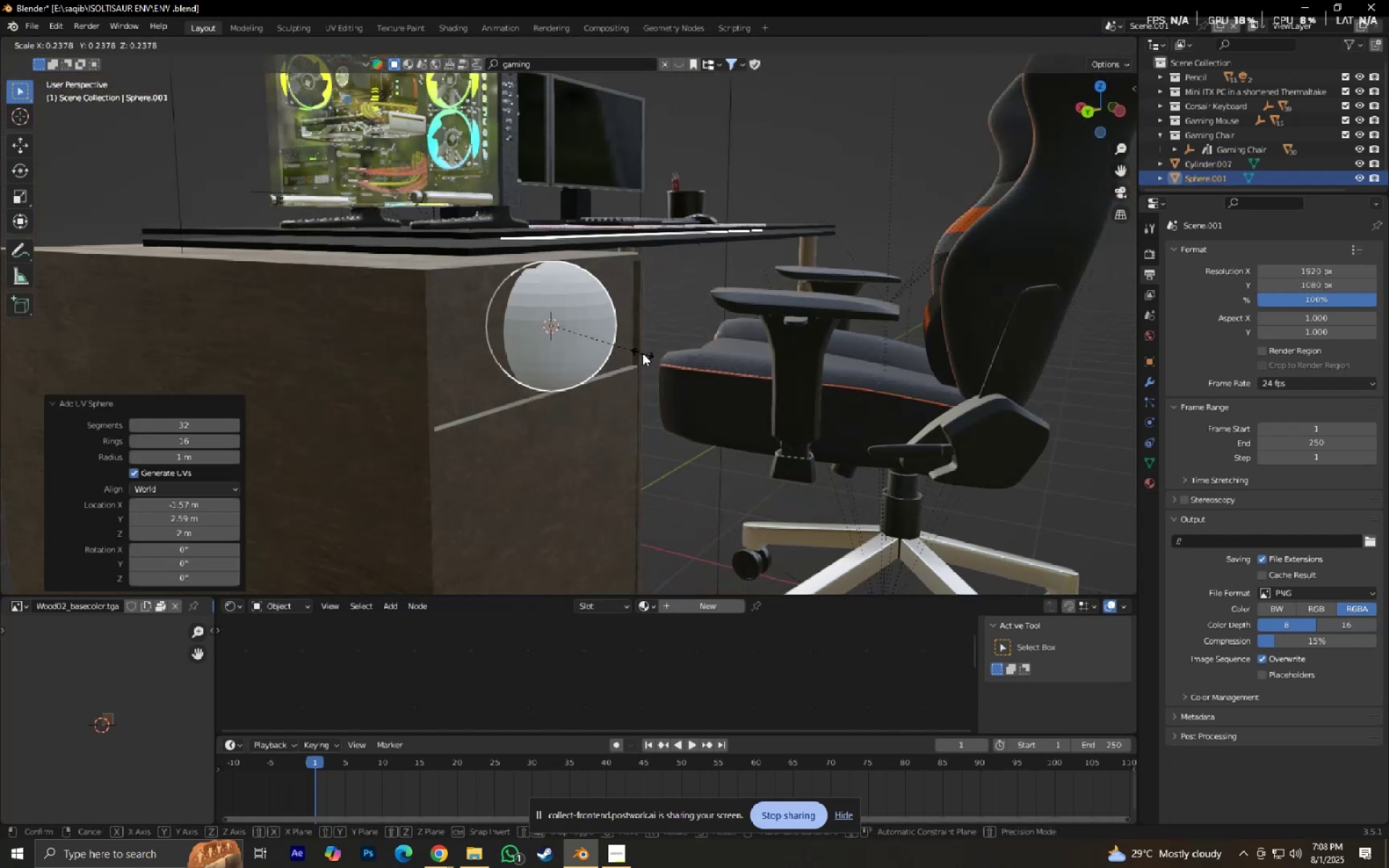 
left_click([642, 353])
 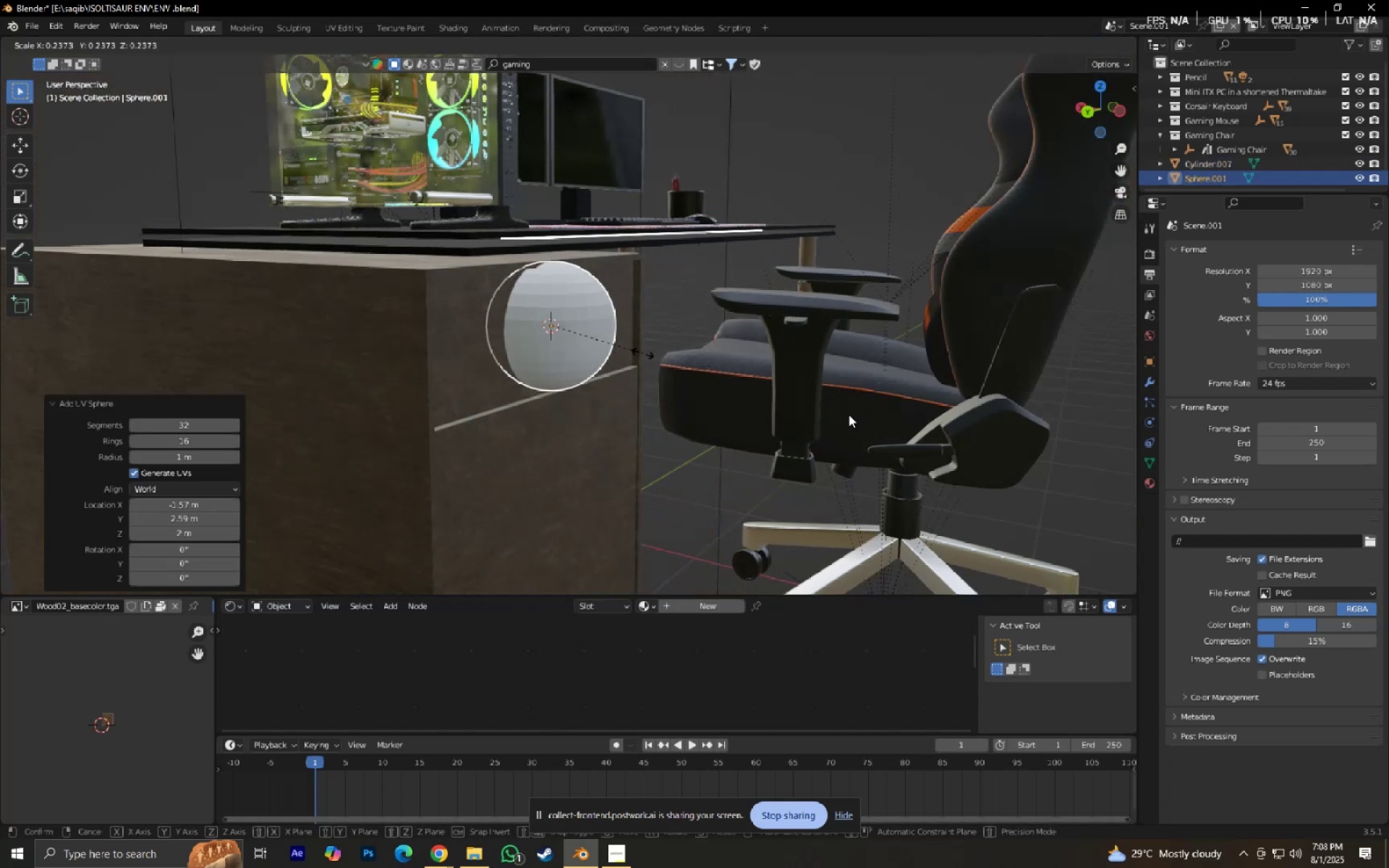 
key(S)
 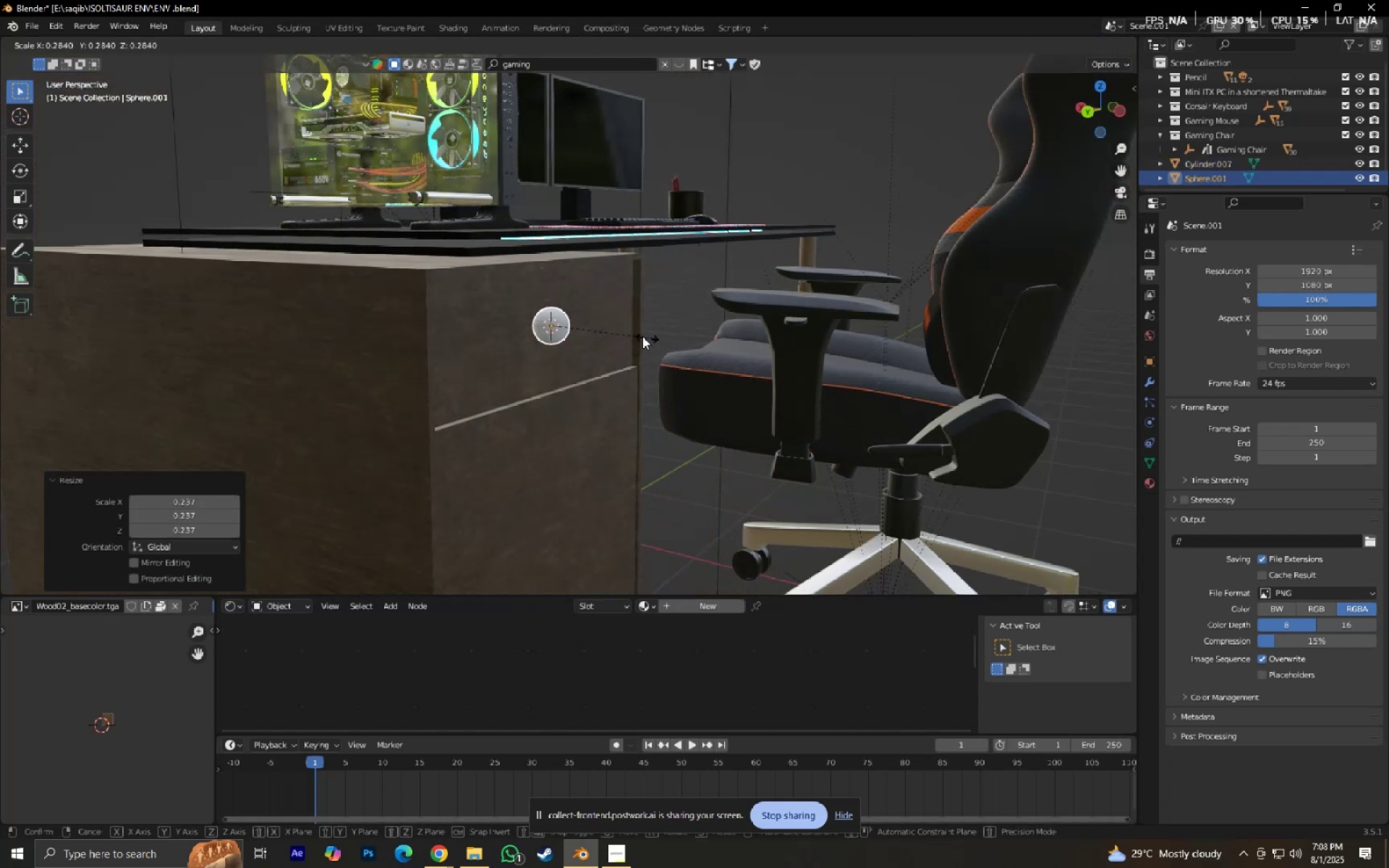 
left_click([617, 325])
 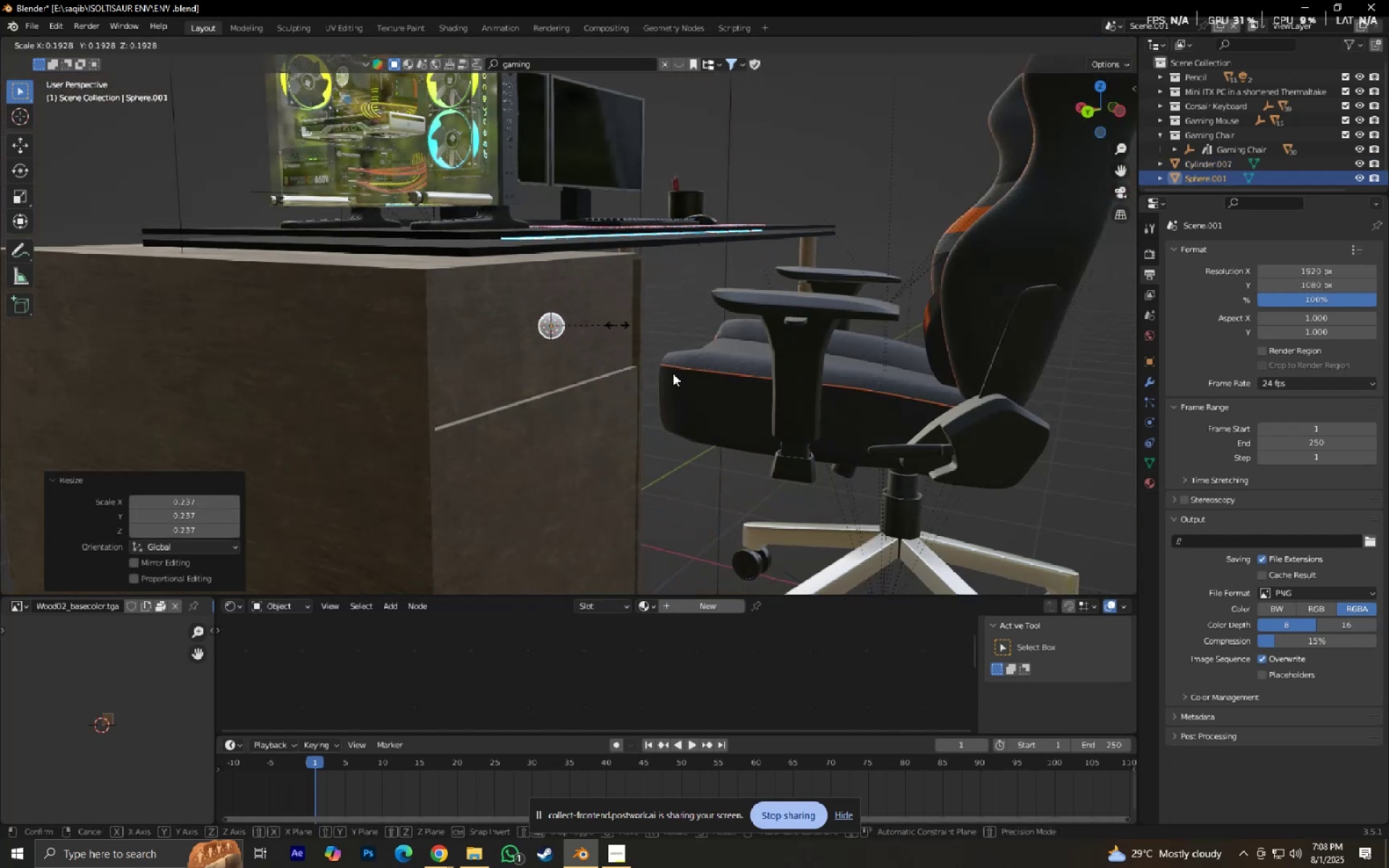 
scroll: coordinate [755, 417], scroll_direction: up, amount: 6.0
 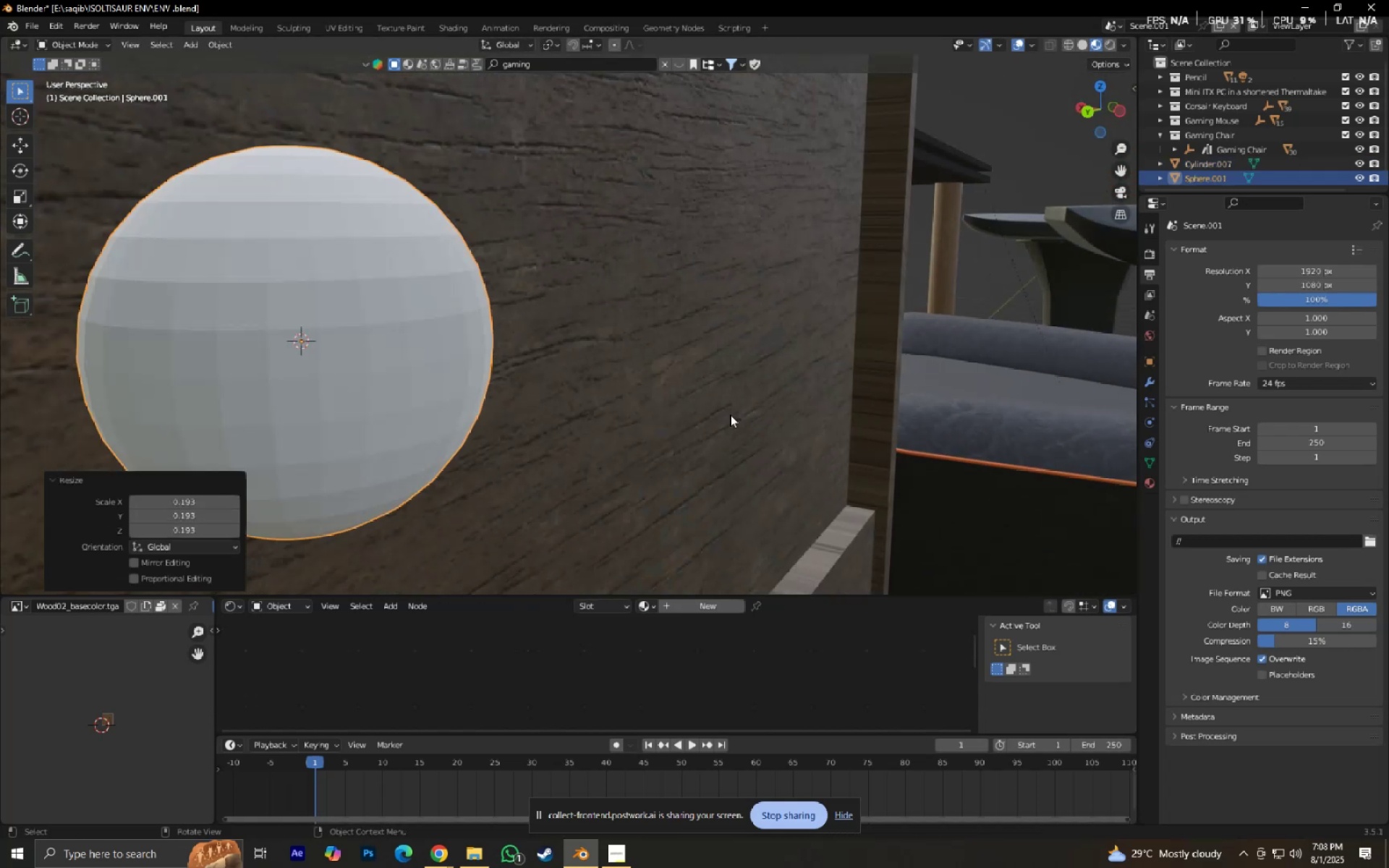 
hold_key(key=ShiftLeft, duration=0.39)
 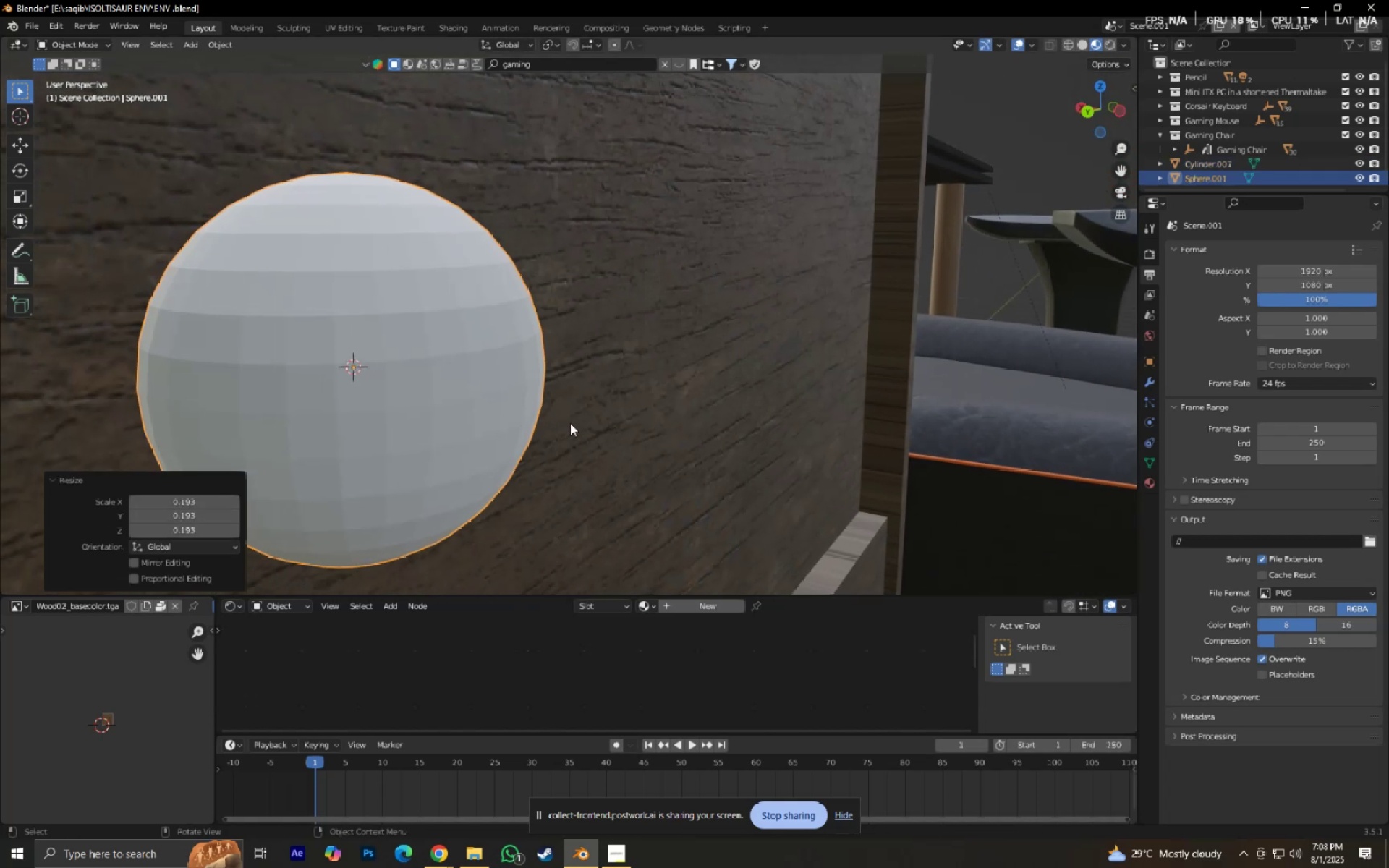 
scroll: coordinate [570, 423], scroll_direction: down, amount: 1.0
 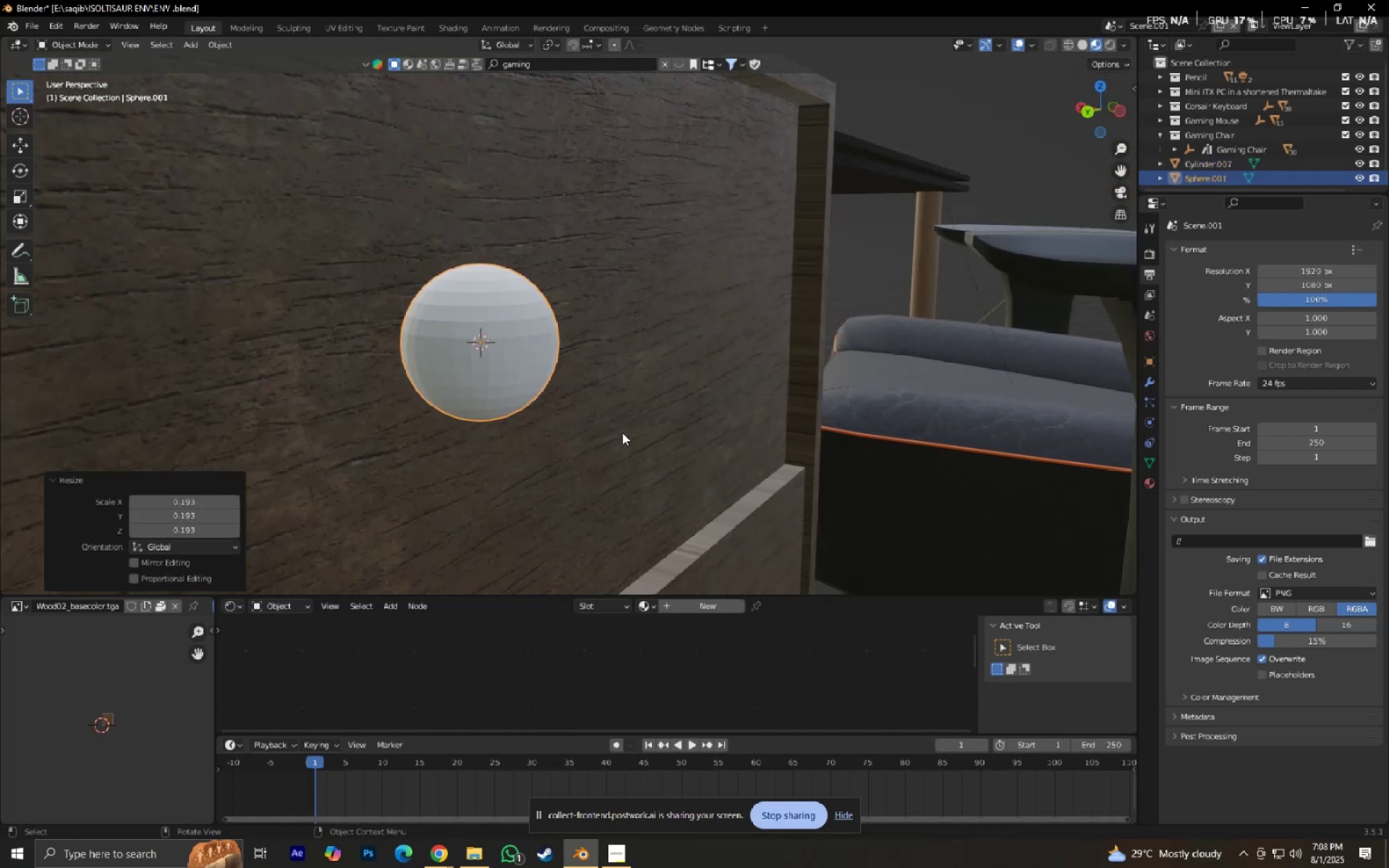 
key(Tab)
 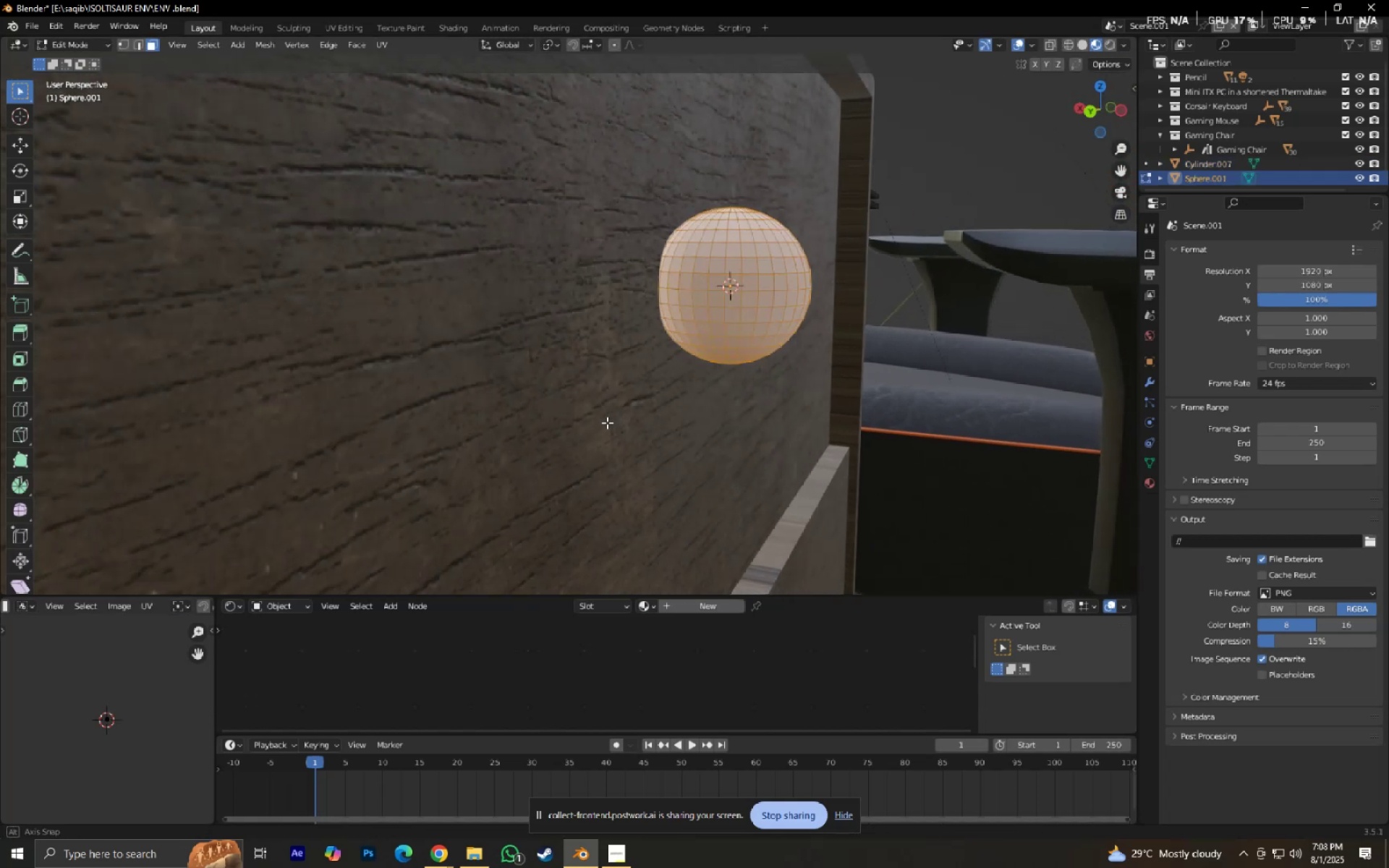 
scroll: coordinate [610, 422], scroll_direction: down, amount: 1.0
 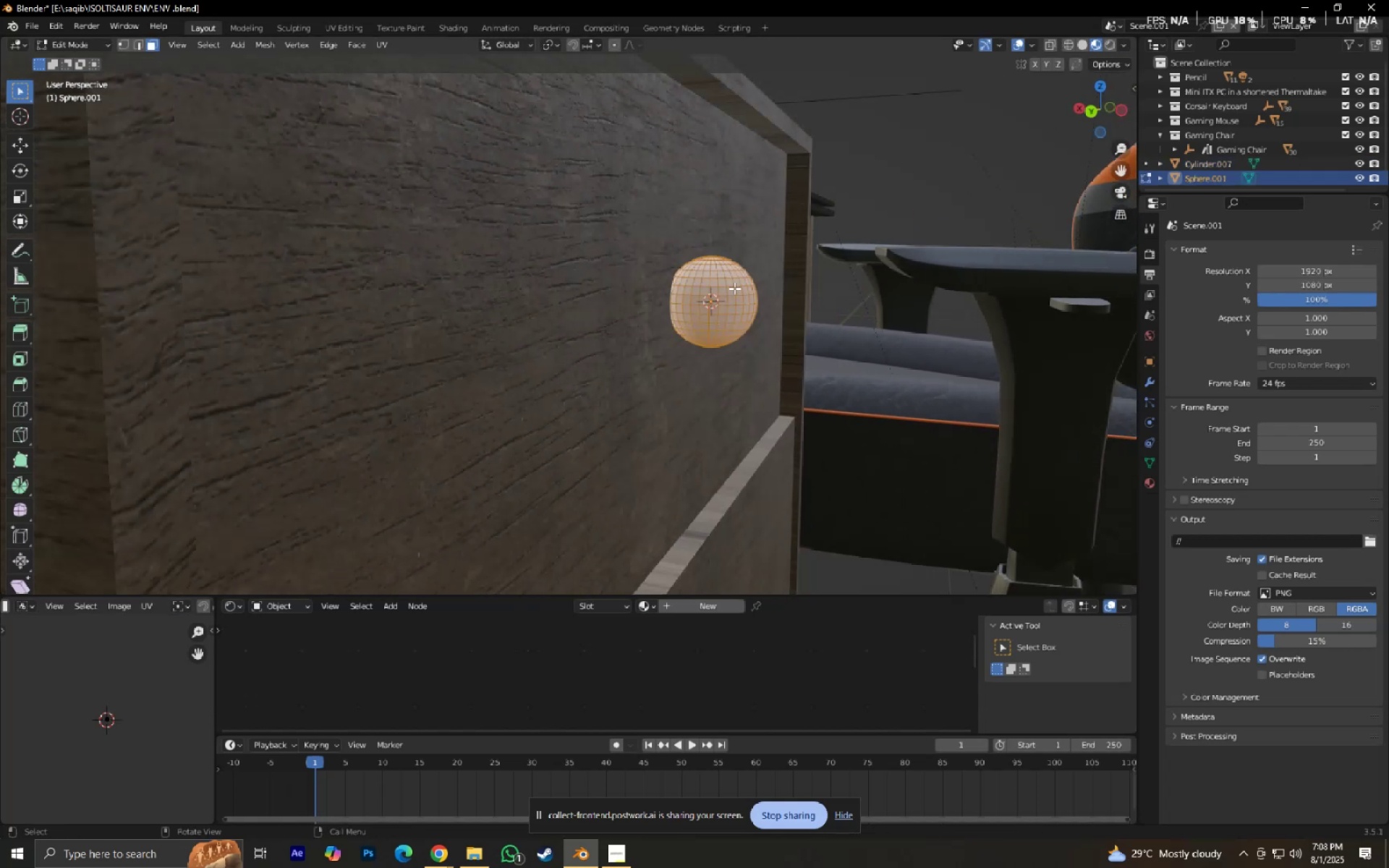 
scroll: coordinate [729, 355], scroll_direction: up, amount: 1.0
 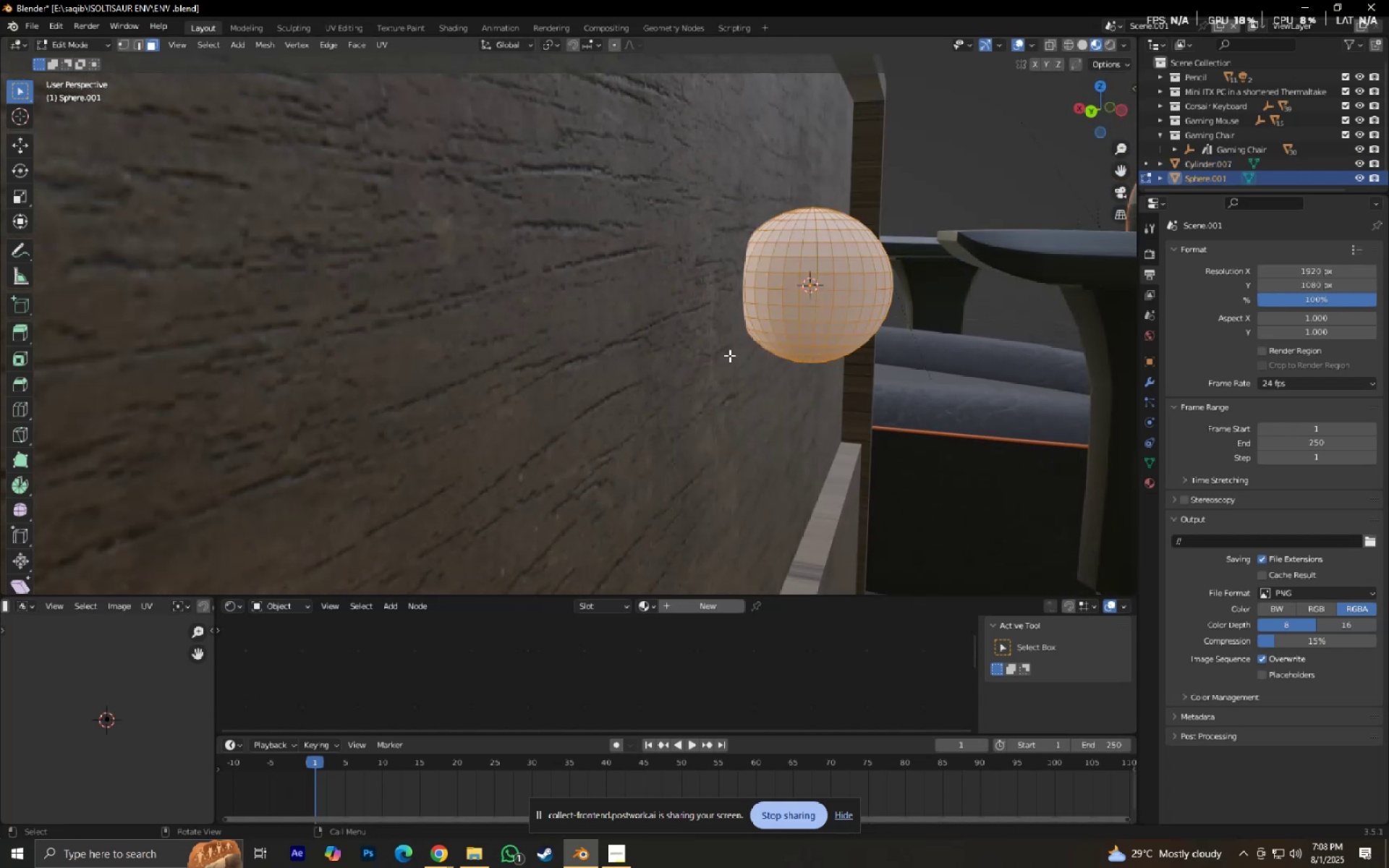 
hold_key(key=ShiftLeft, duration=0.38)
 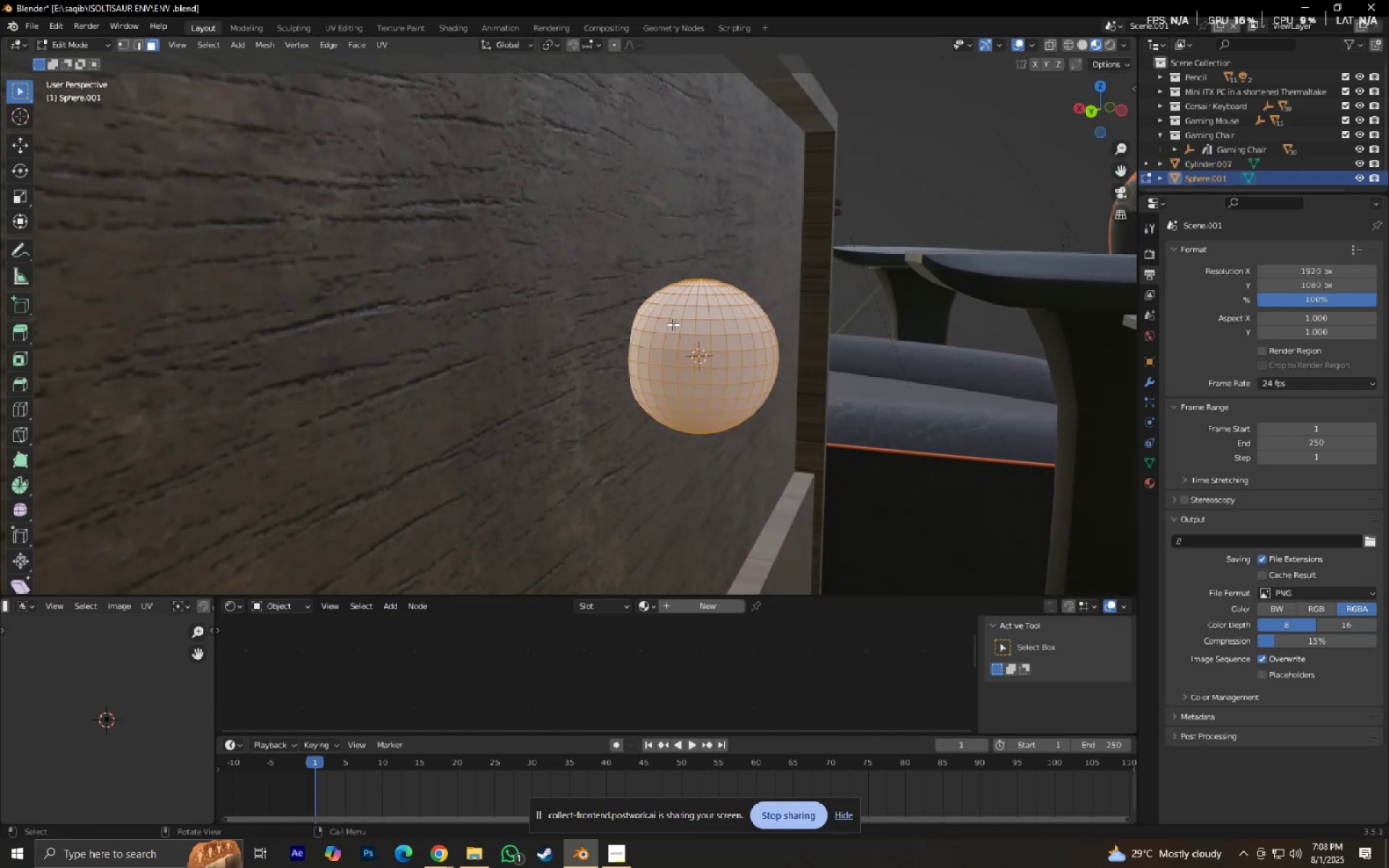 
key(1)
 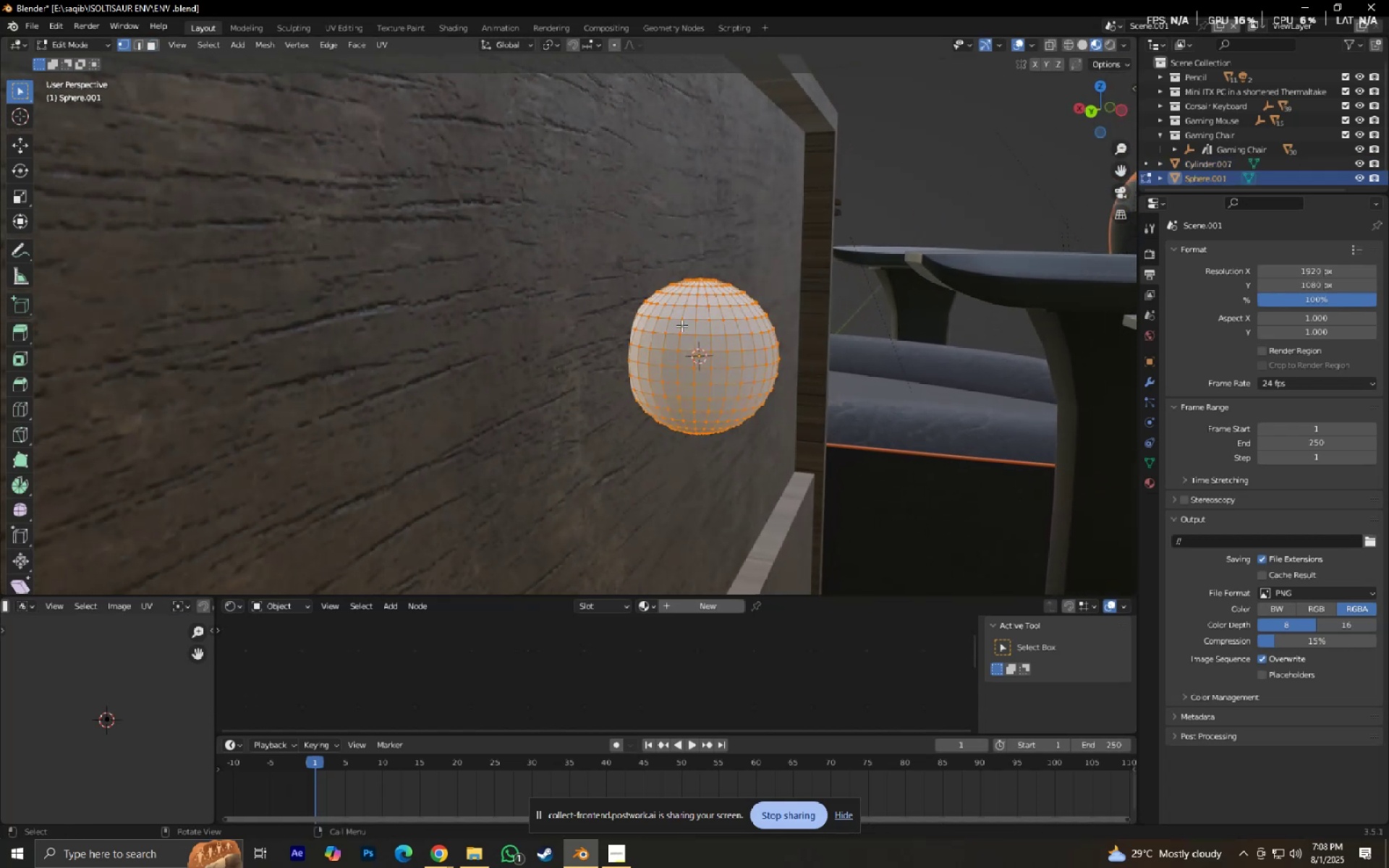 
hold_key(key=AltLeft, duration=1.04)
left_click([681, 334])
 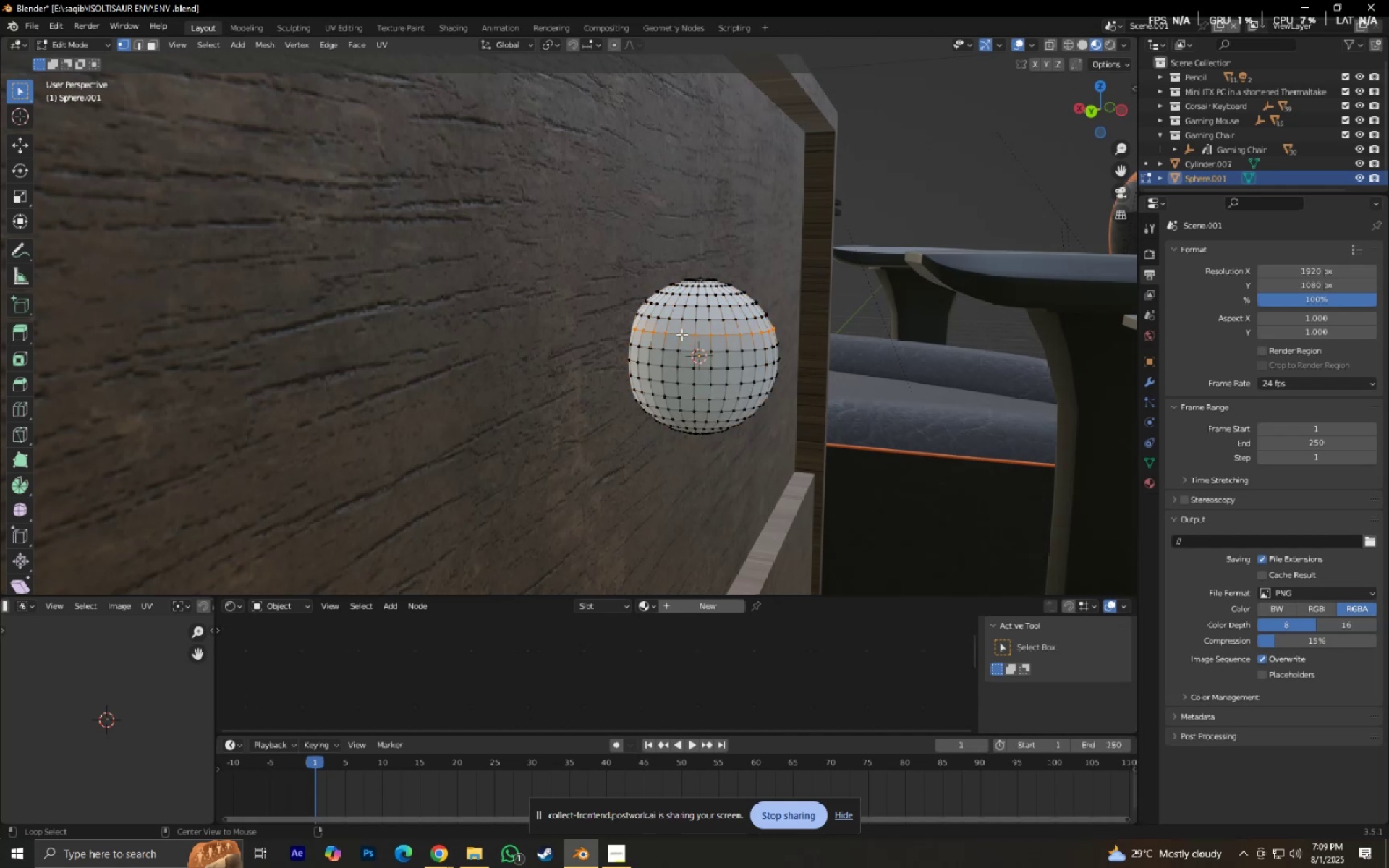 
hold_key(key=AltLeft, duration=0.99)
left_click([681, 348])
 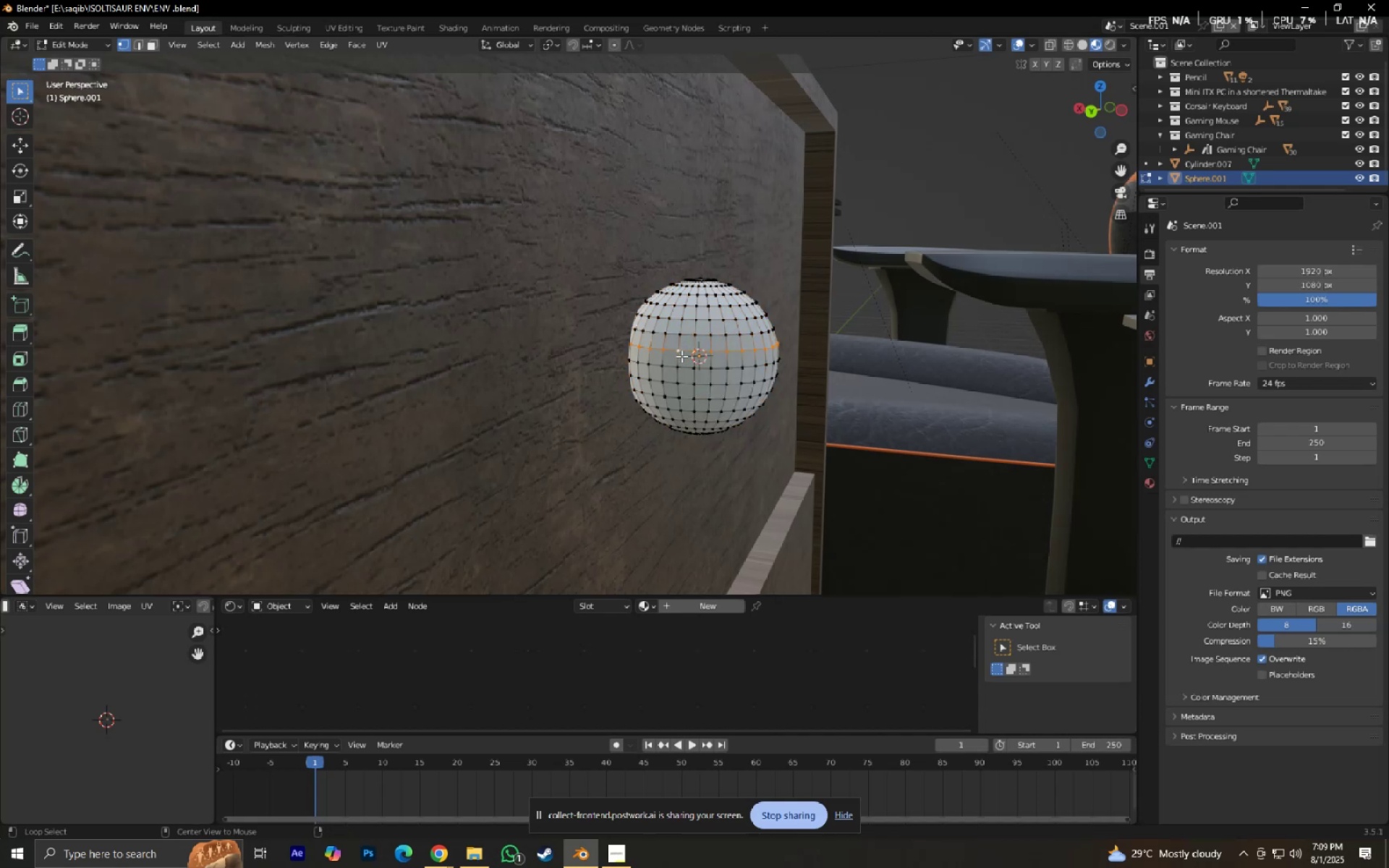 
double_click([681, 357])
 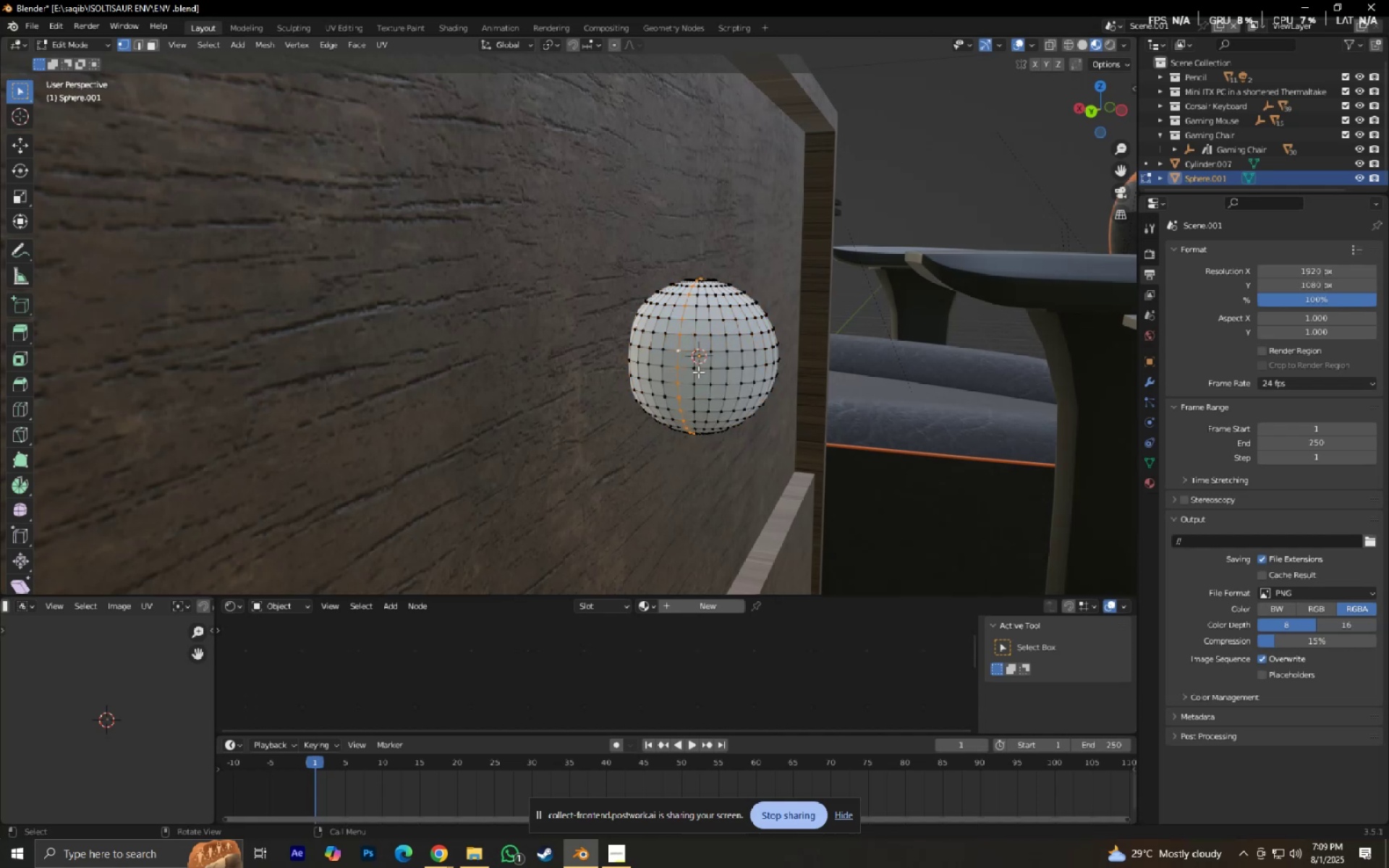 
hold_key(key=ShiftLeft, duration=2.46)
hold_key(key=AltLeft, duration=1.5)
left_click([694, 375])
 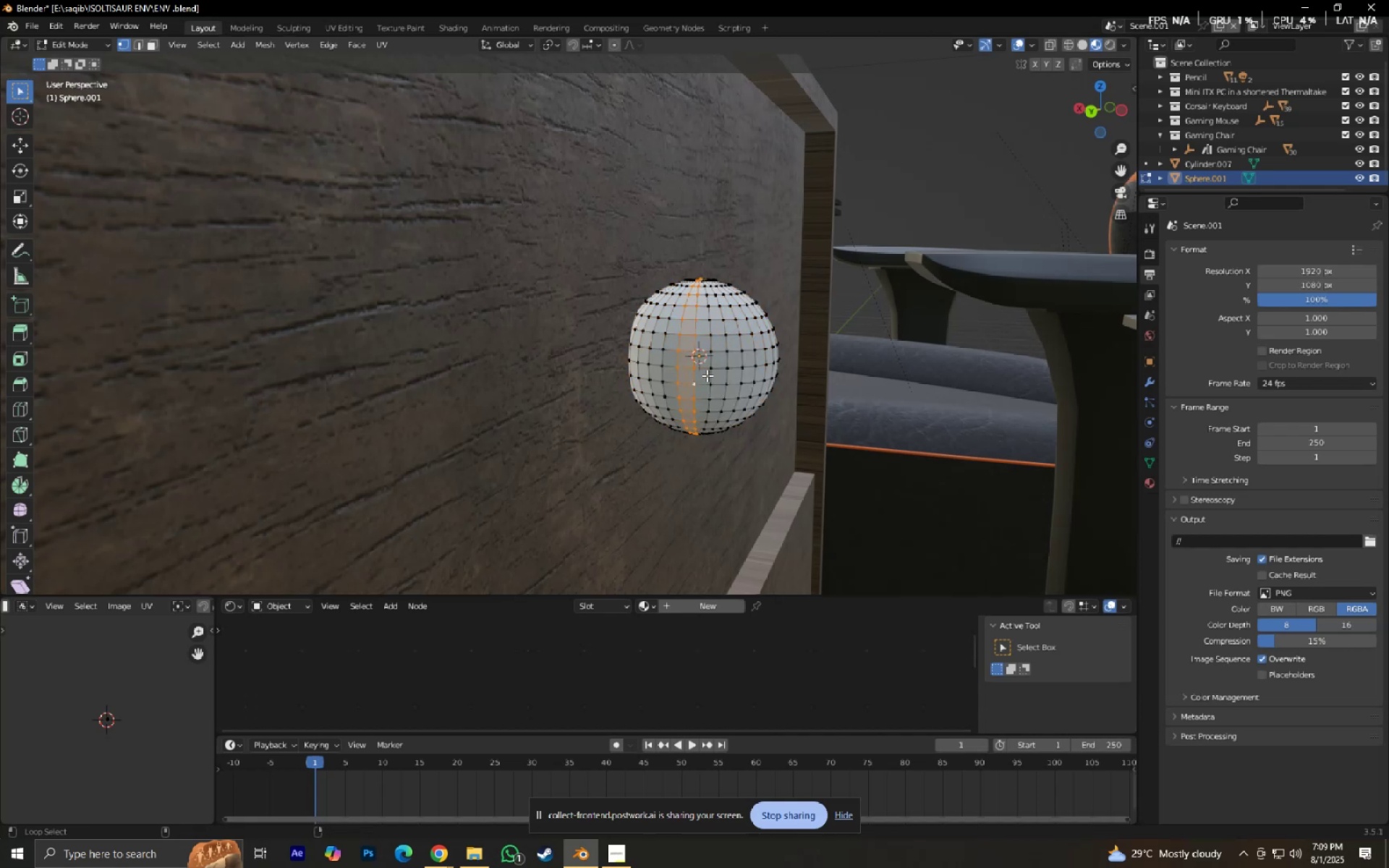 
double_click([707, 375])
 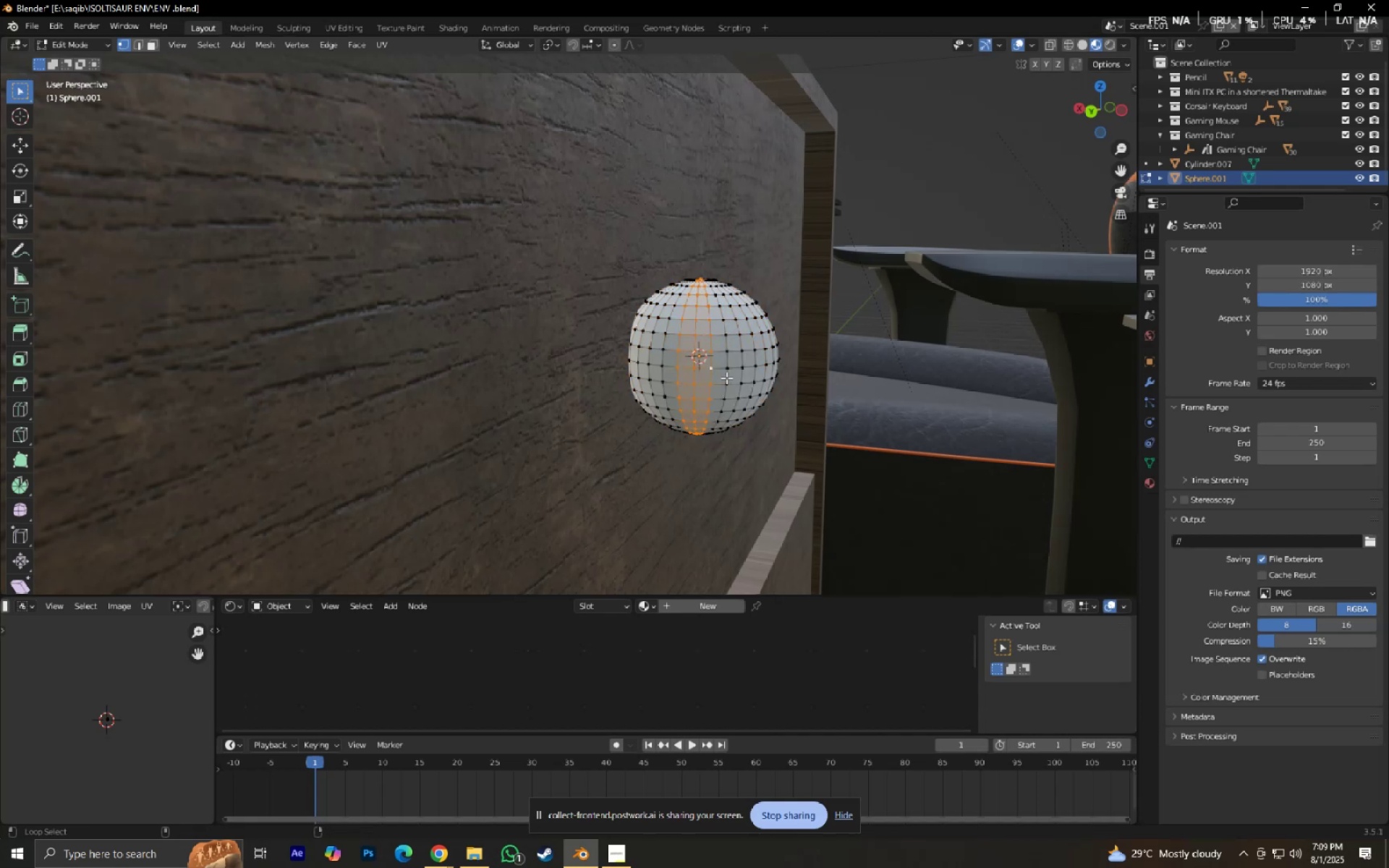 
triple_click([726, 378])
 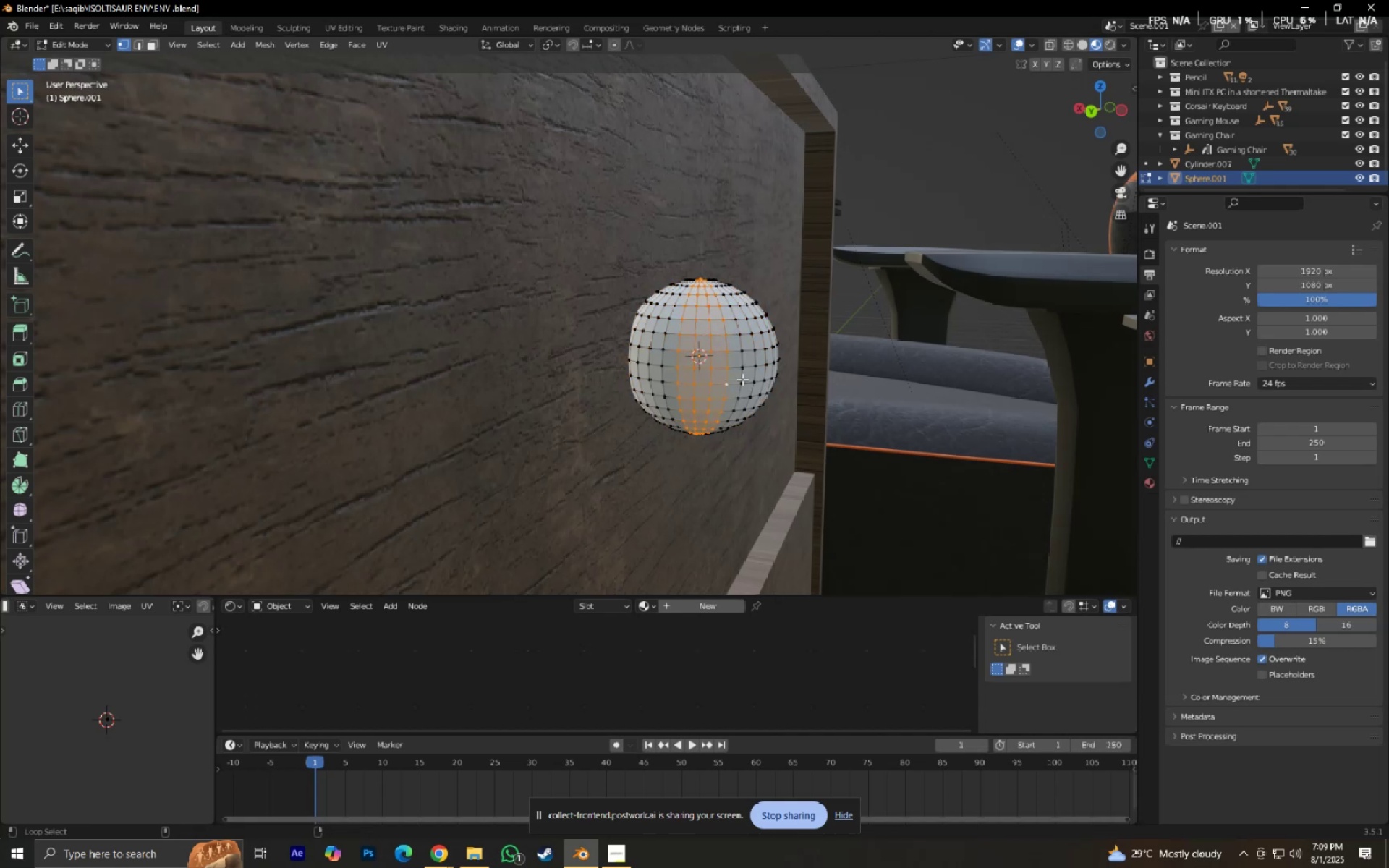 
triple_click([742, 379])
 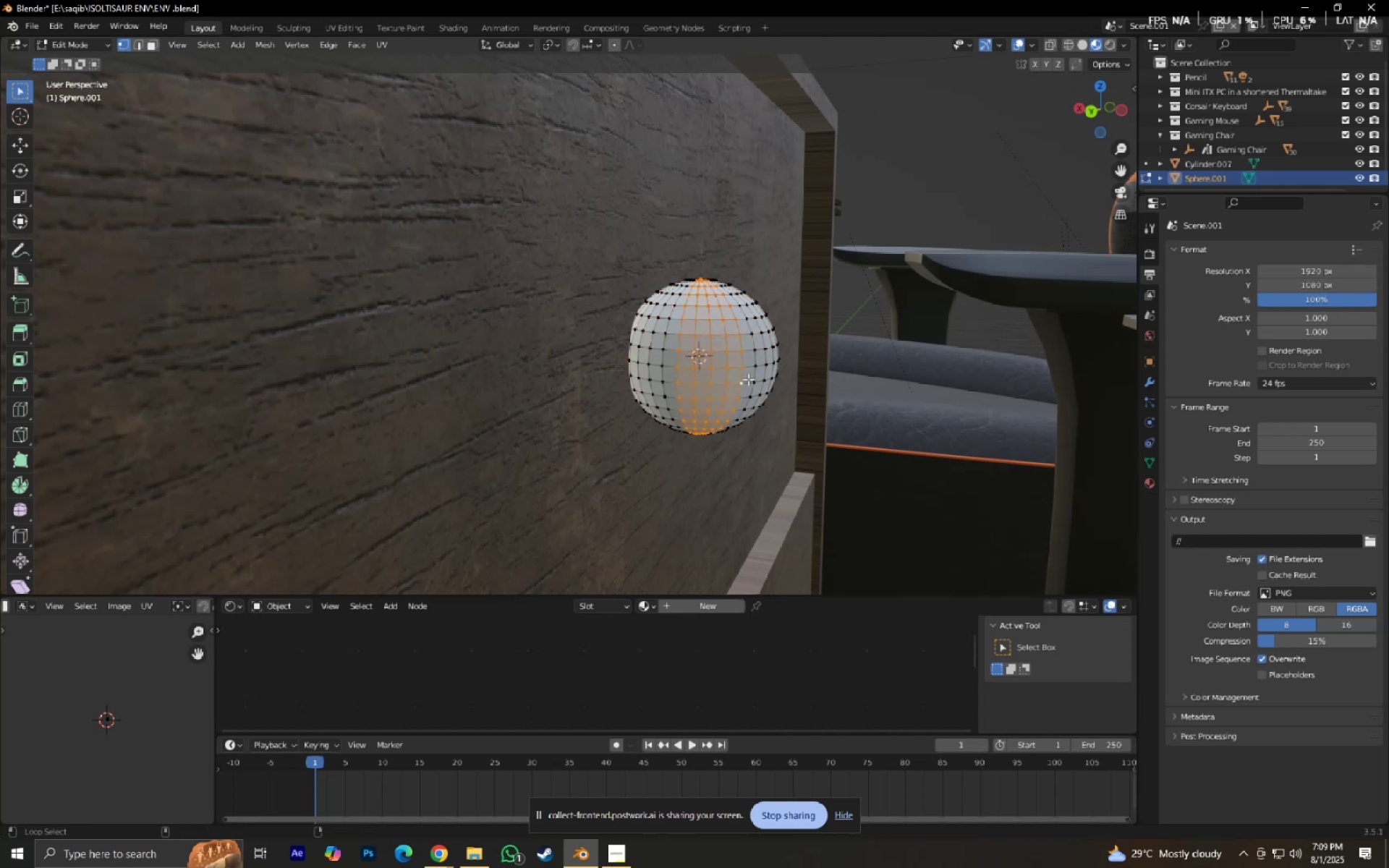 
hold_key(key=AltLeft, duration=0.58)
triple_click([755, 378])
 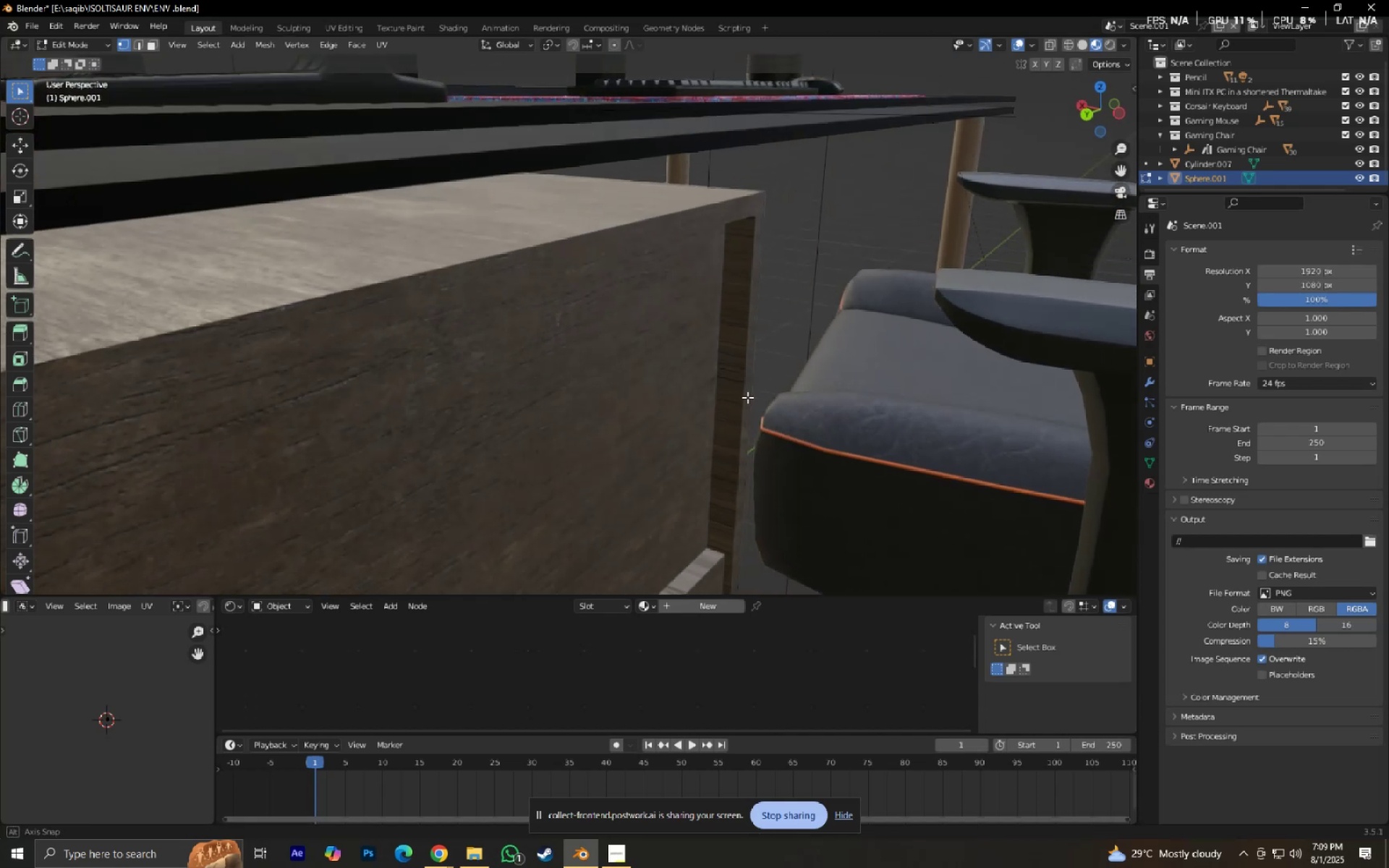 
hold_key(key=ShiftLeft, duration=0.55)
 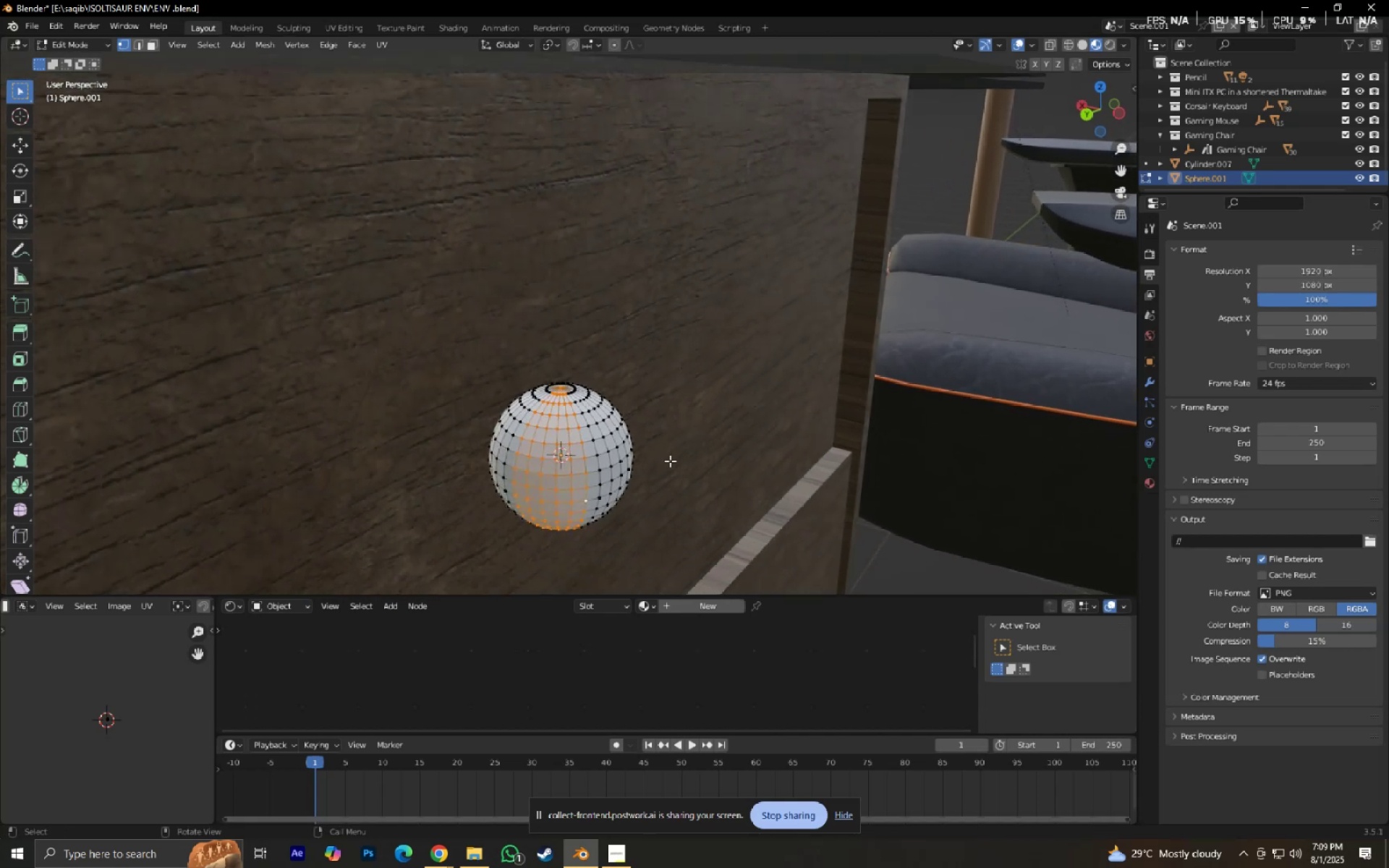 
left_click([660, 466])
 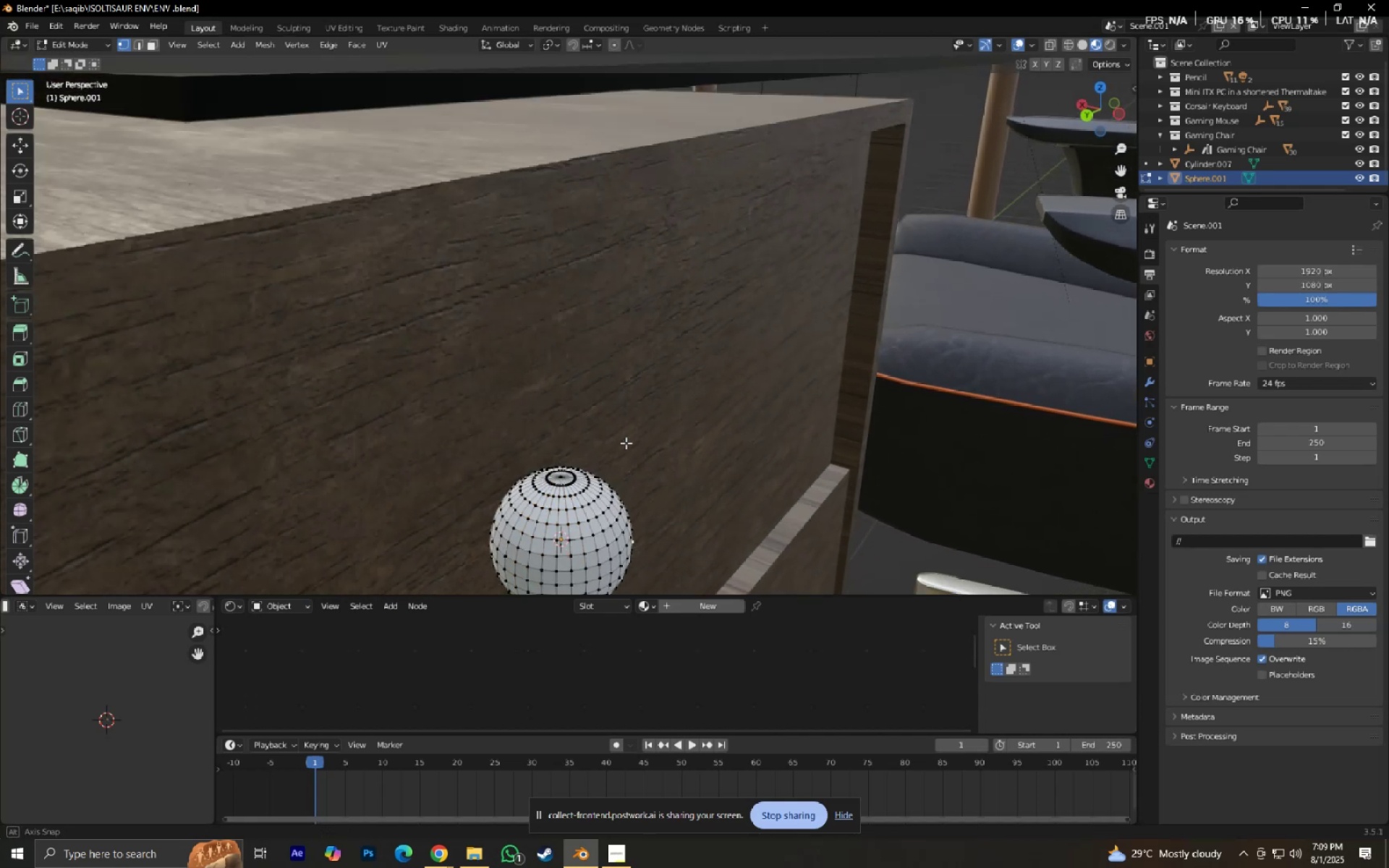 
key(Backquote)
 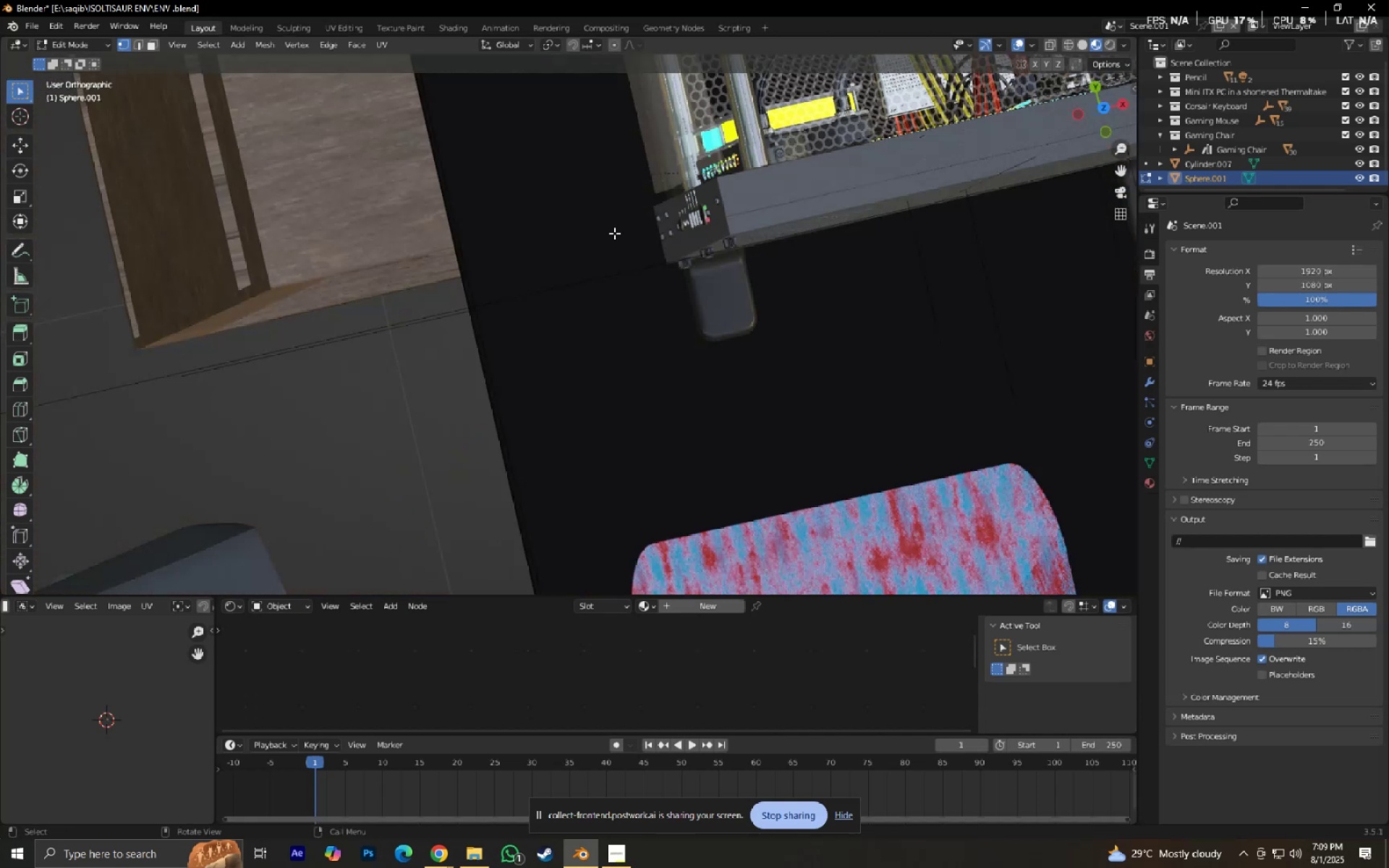 
hold_key(key=ShiftLeft, duration=0.42)
 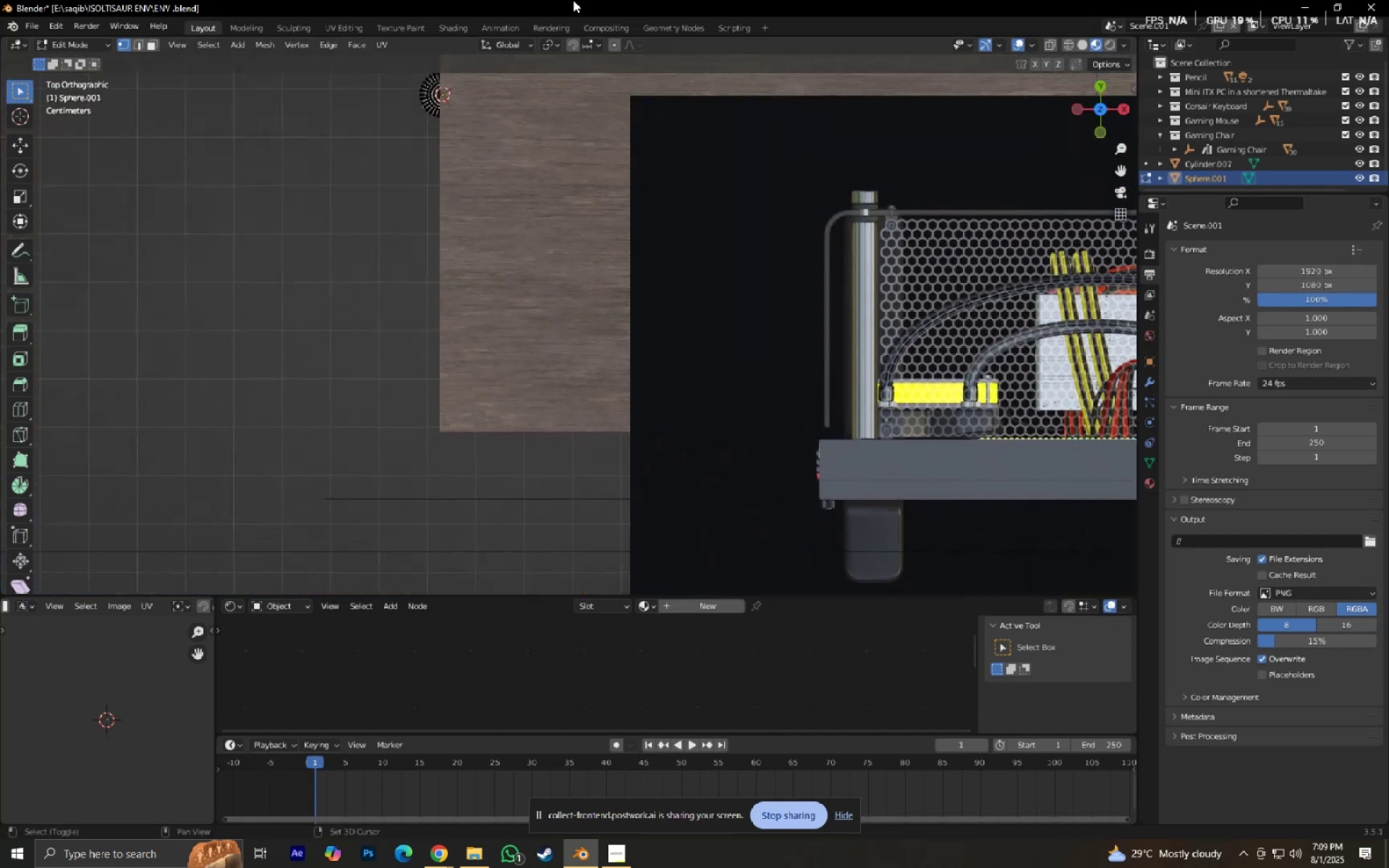 
key(Shift+ShiftLeft)
 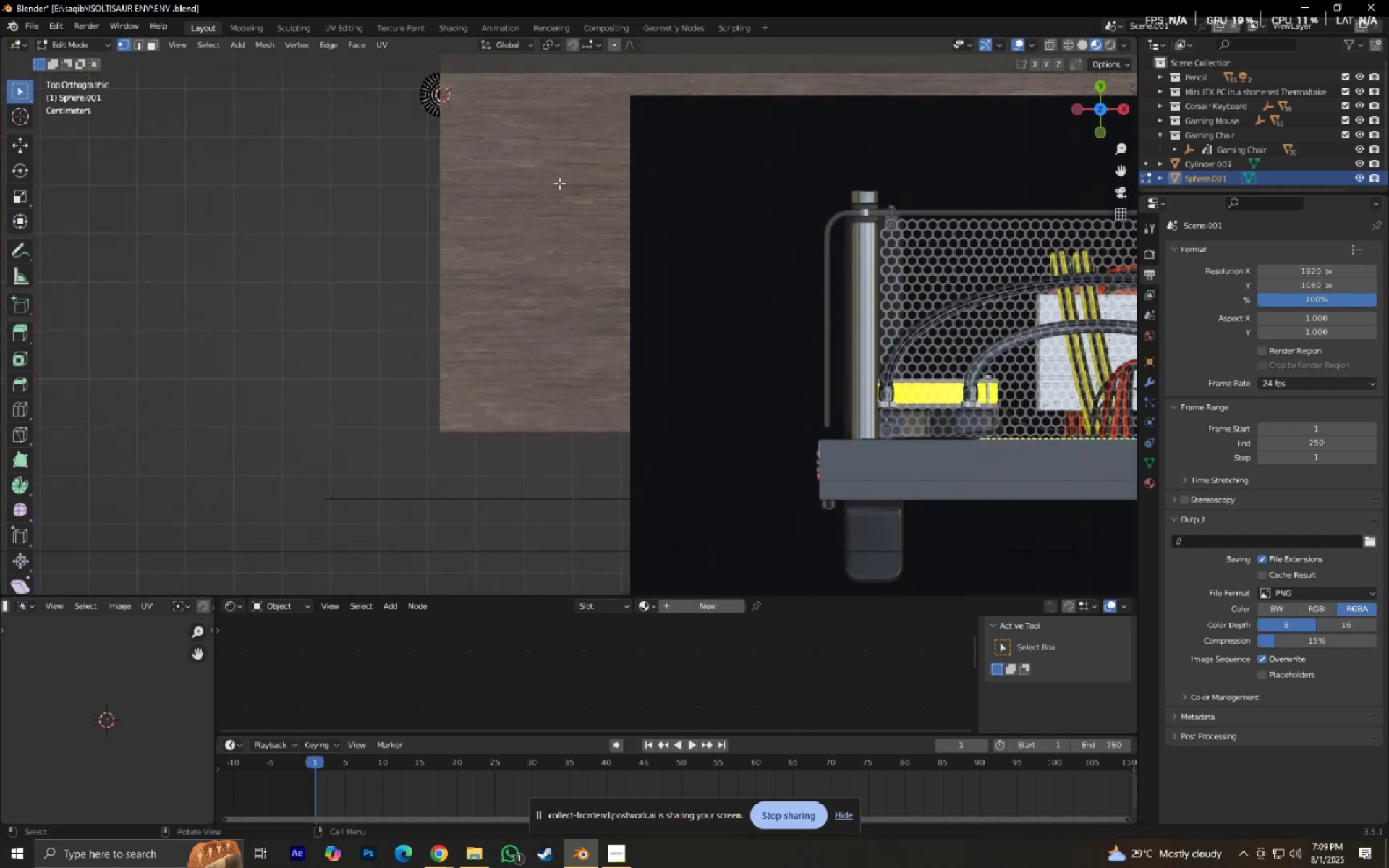 
scroll: coordinate [577, 393], scroll_direction: up, amount: 4.0
 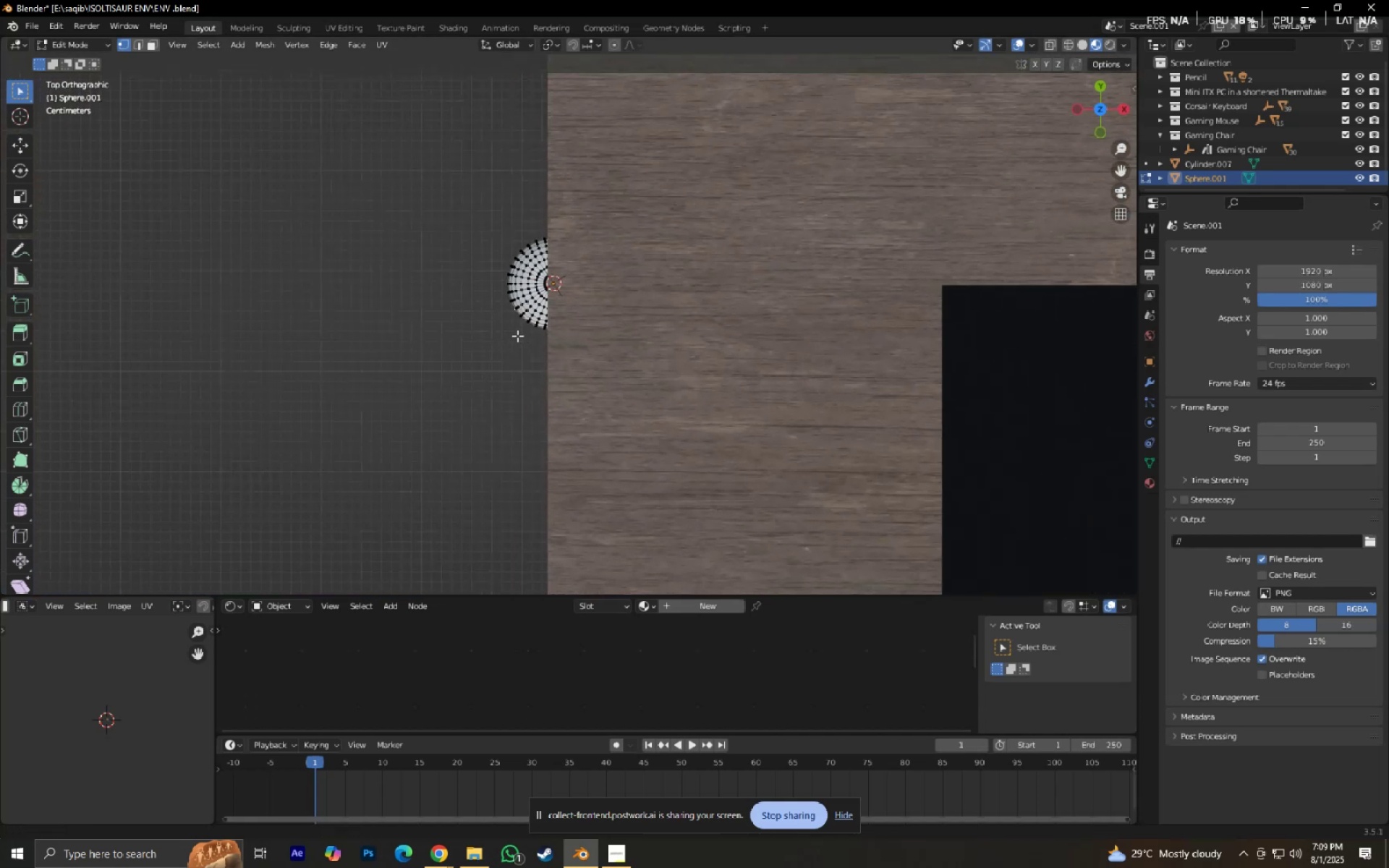 
hold_key(key=ShiftLeft, duration=0.37)
 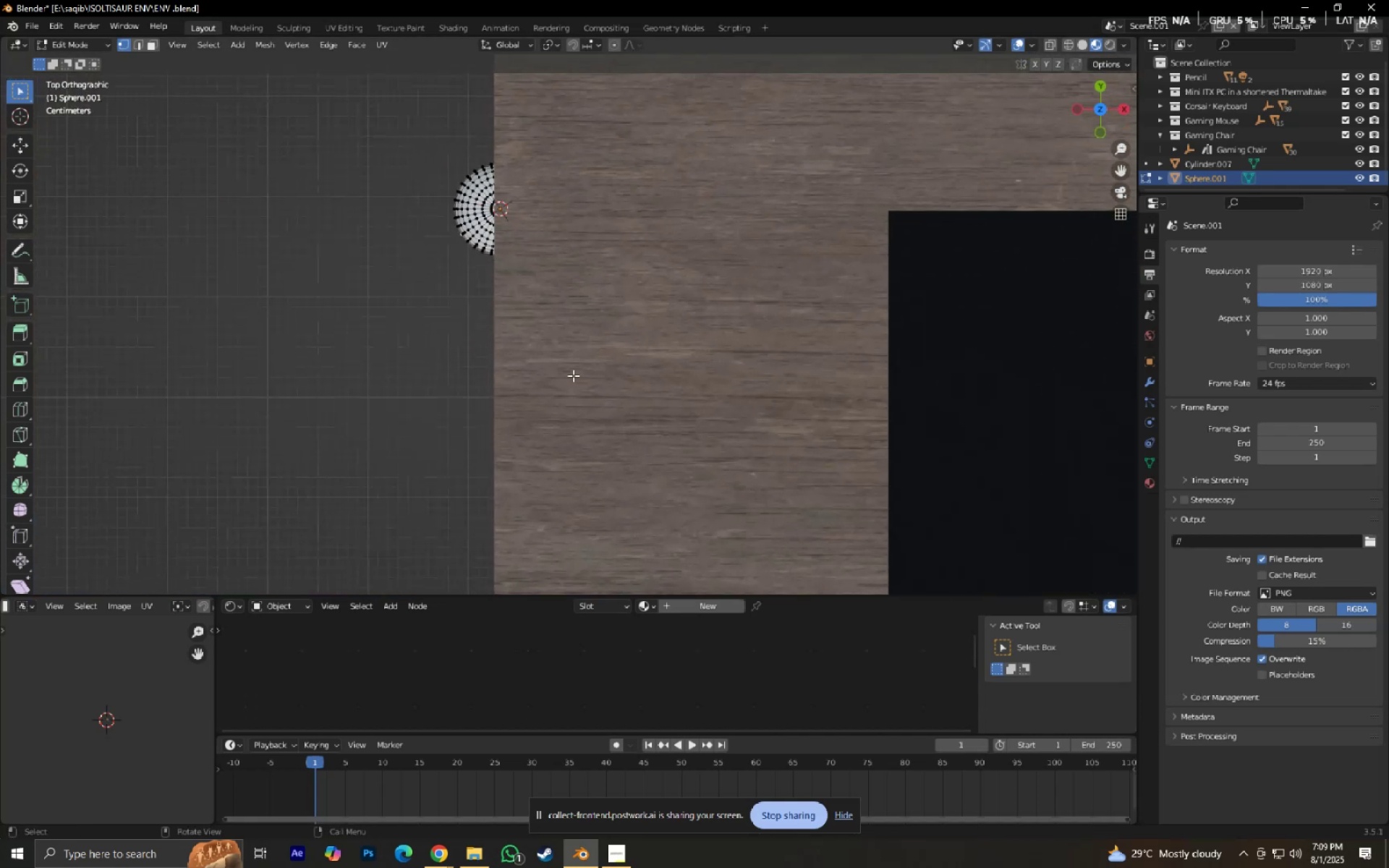 
hold_key(key=ShiftLeft, duration=0.39)
 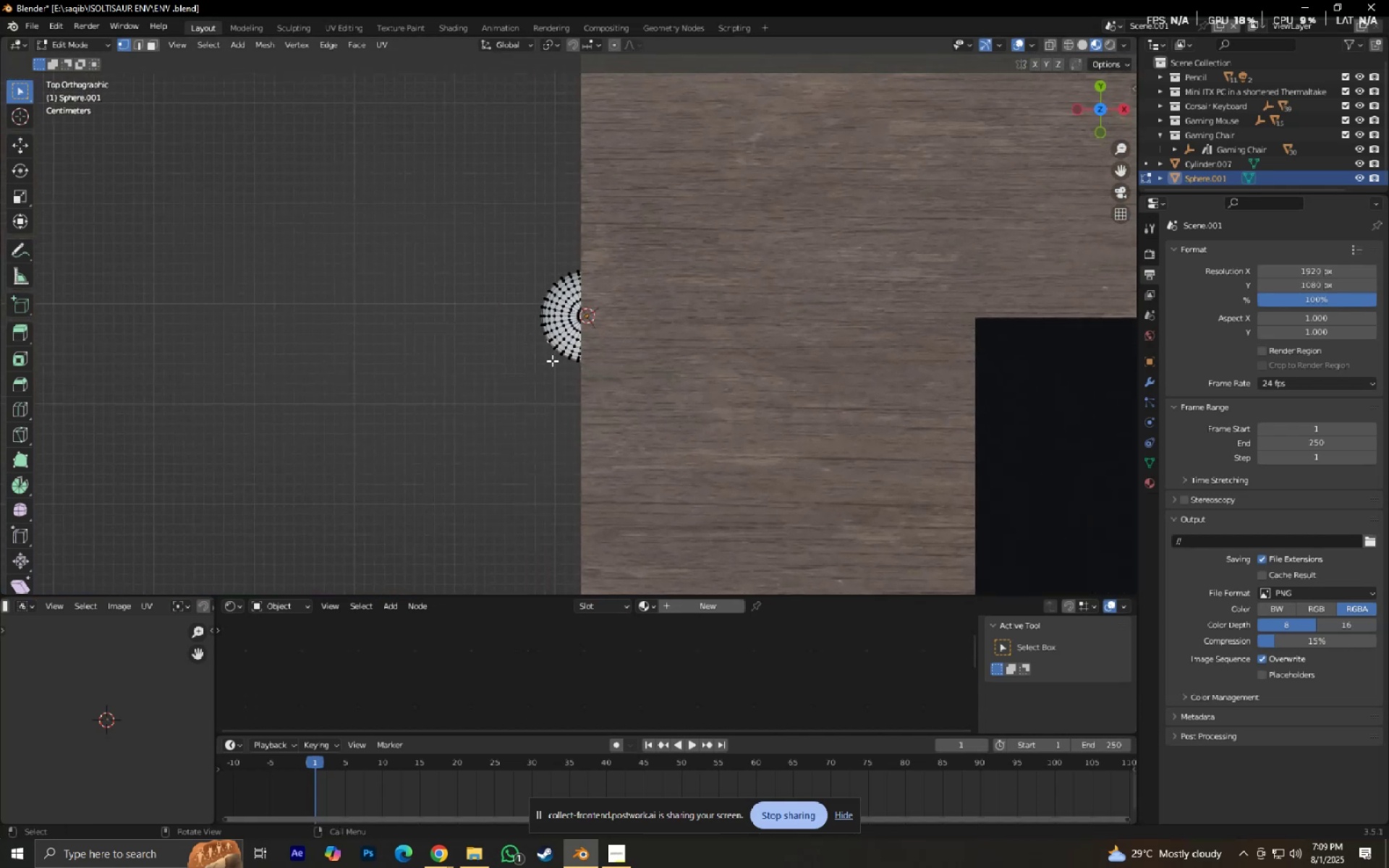 
scroll: coordinate [556, 364], scroll_direction: up, amount: 4.0
 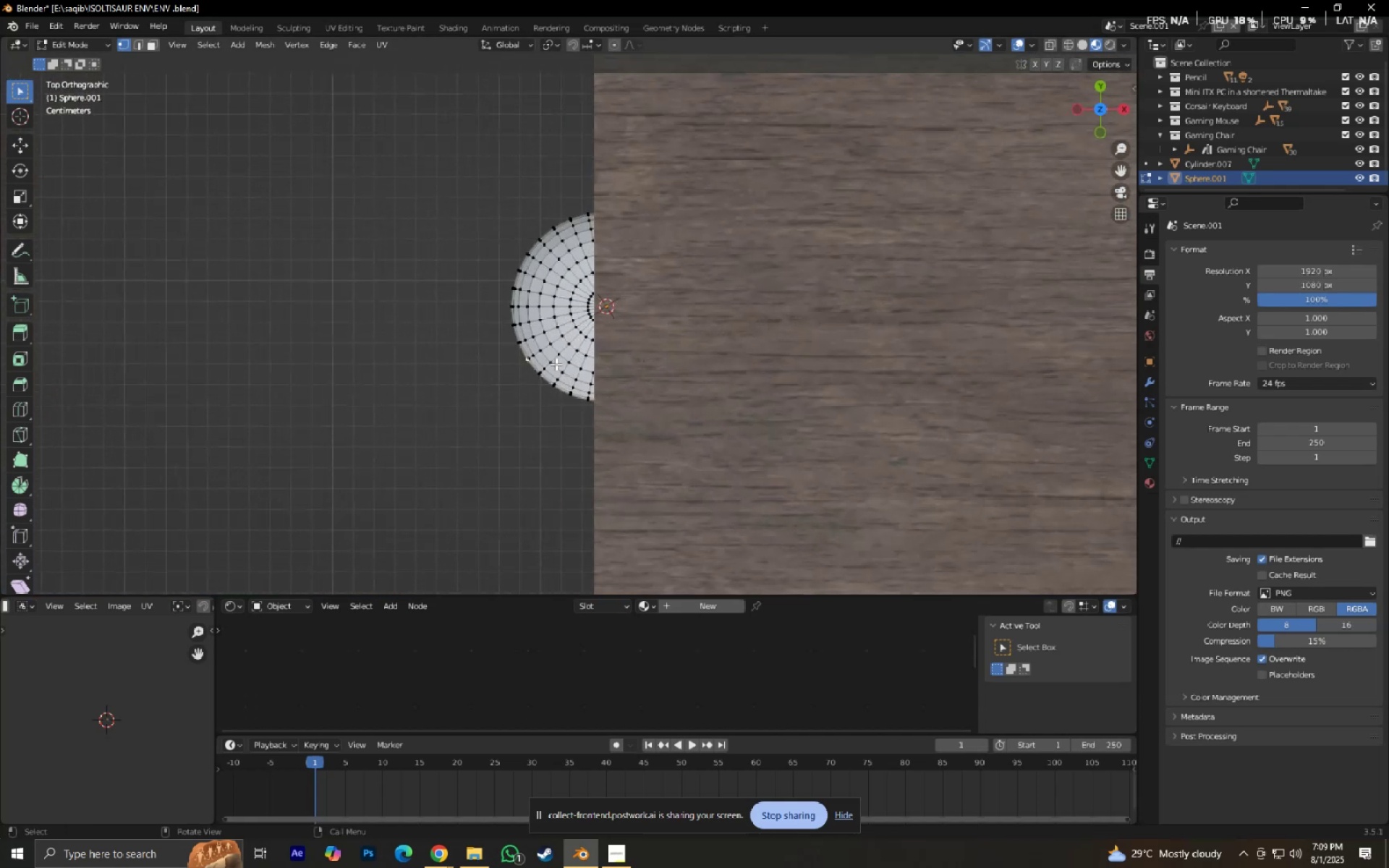 
key(Shift+ShiftLeft)
 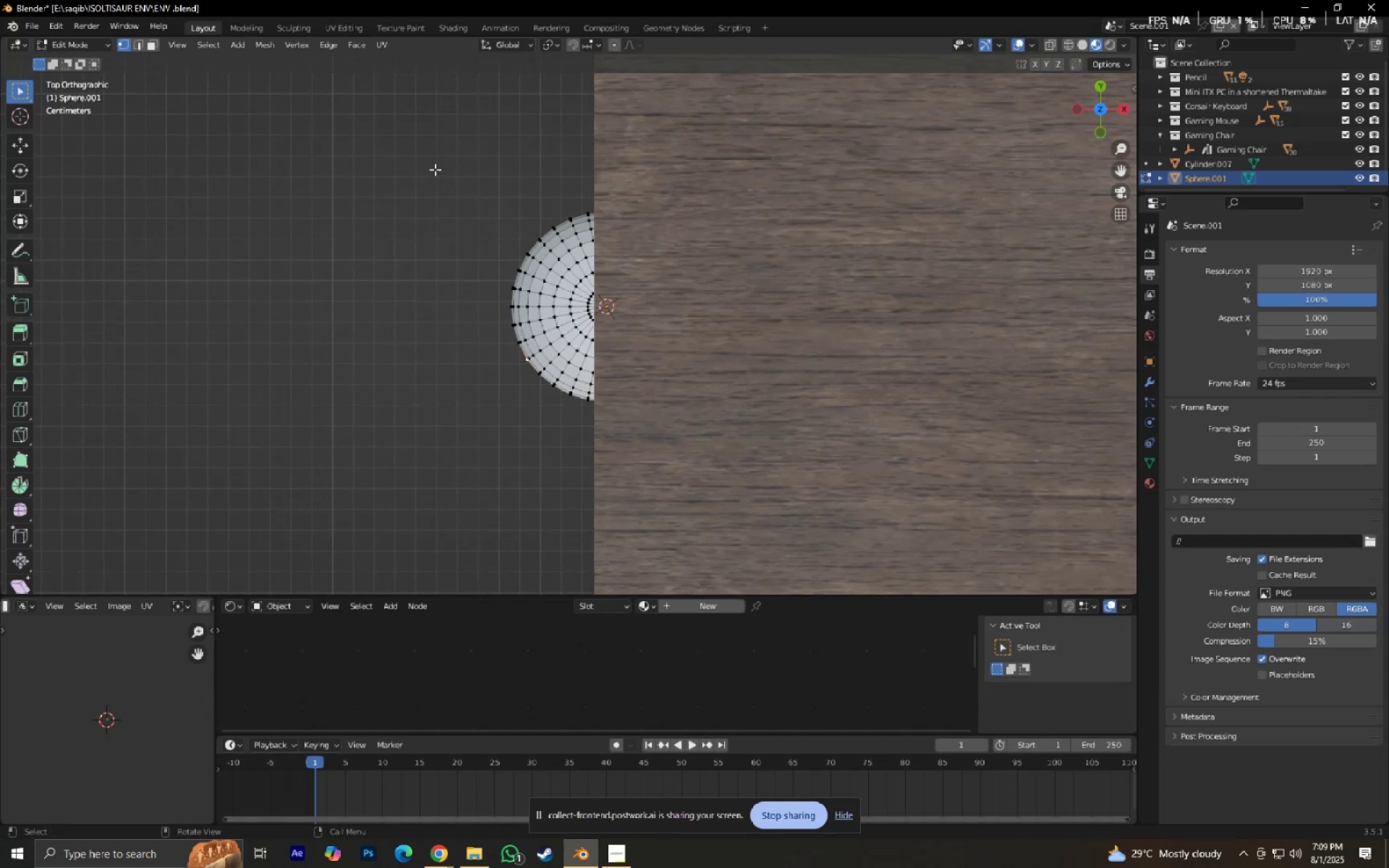 
left_click_drag(start_coordinate=[433, 158], to_coordinate=[598, 477])
 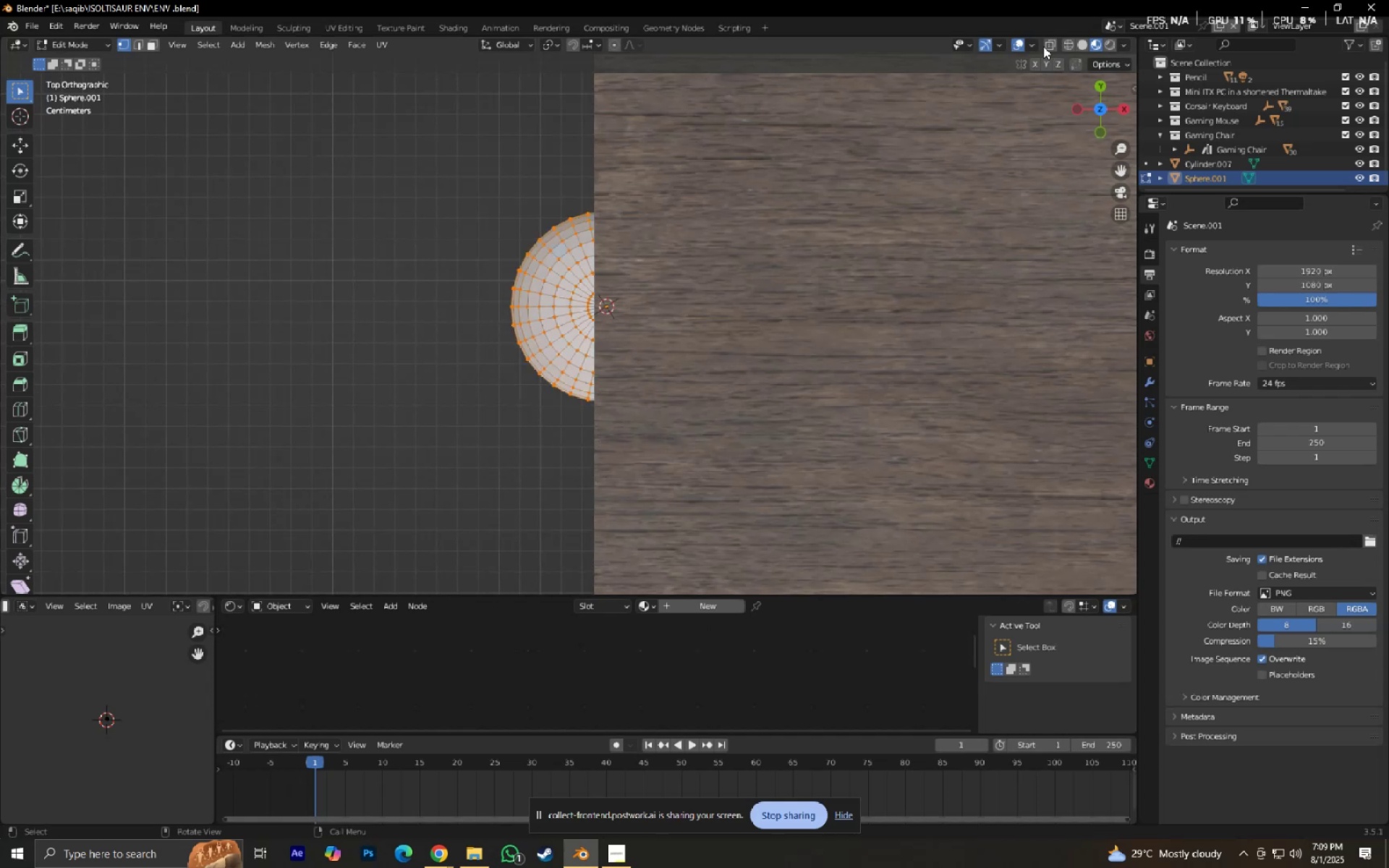 
double_click([1047, 43])
 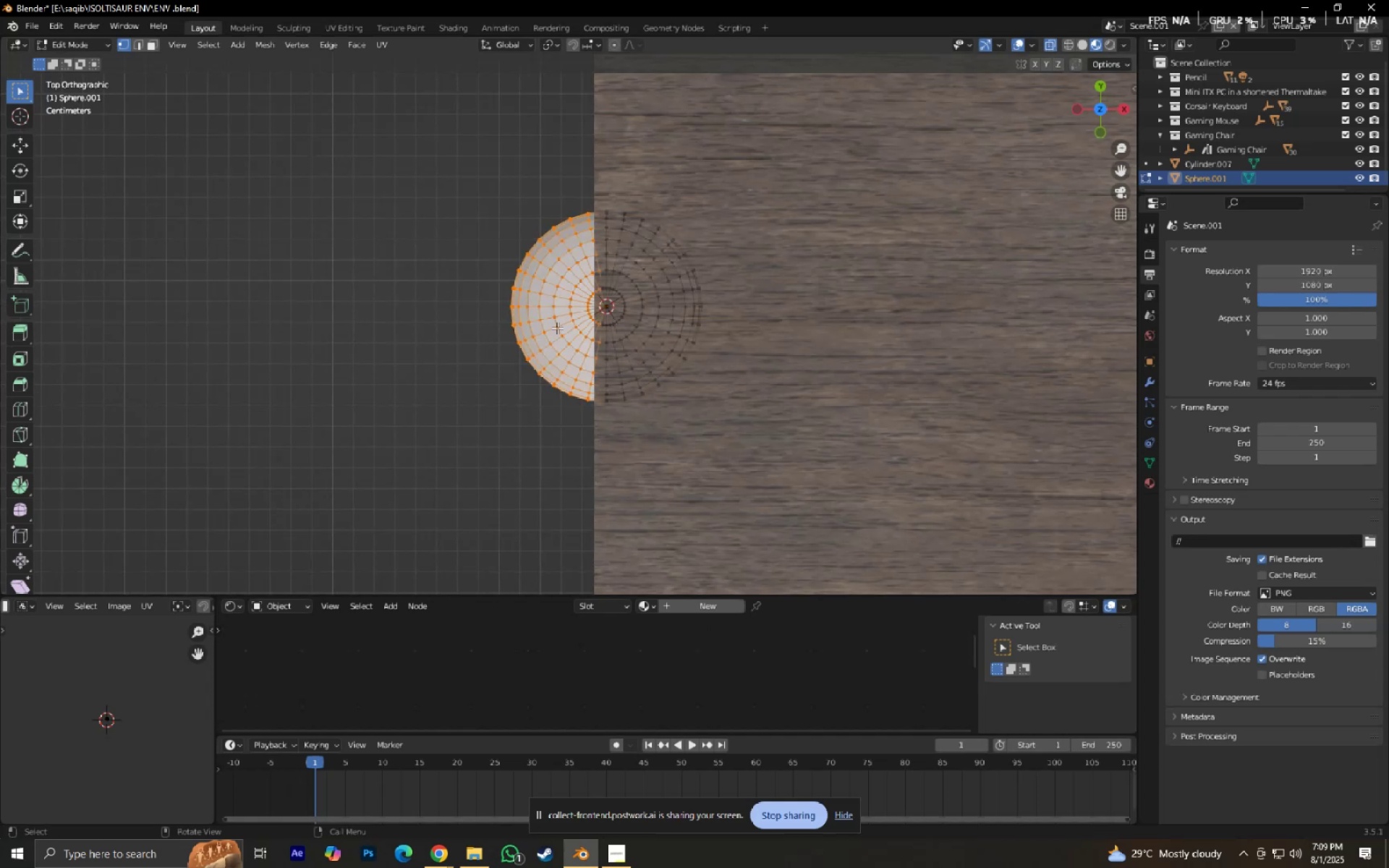 
left_click_drag(start_coordinate=[405, 161], to_coordinate=[612, 503])
 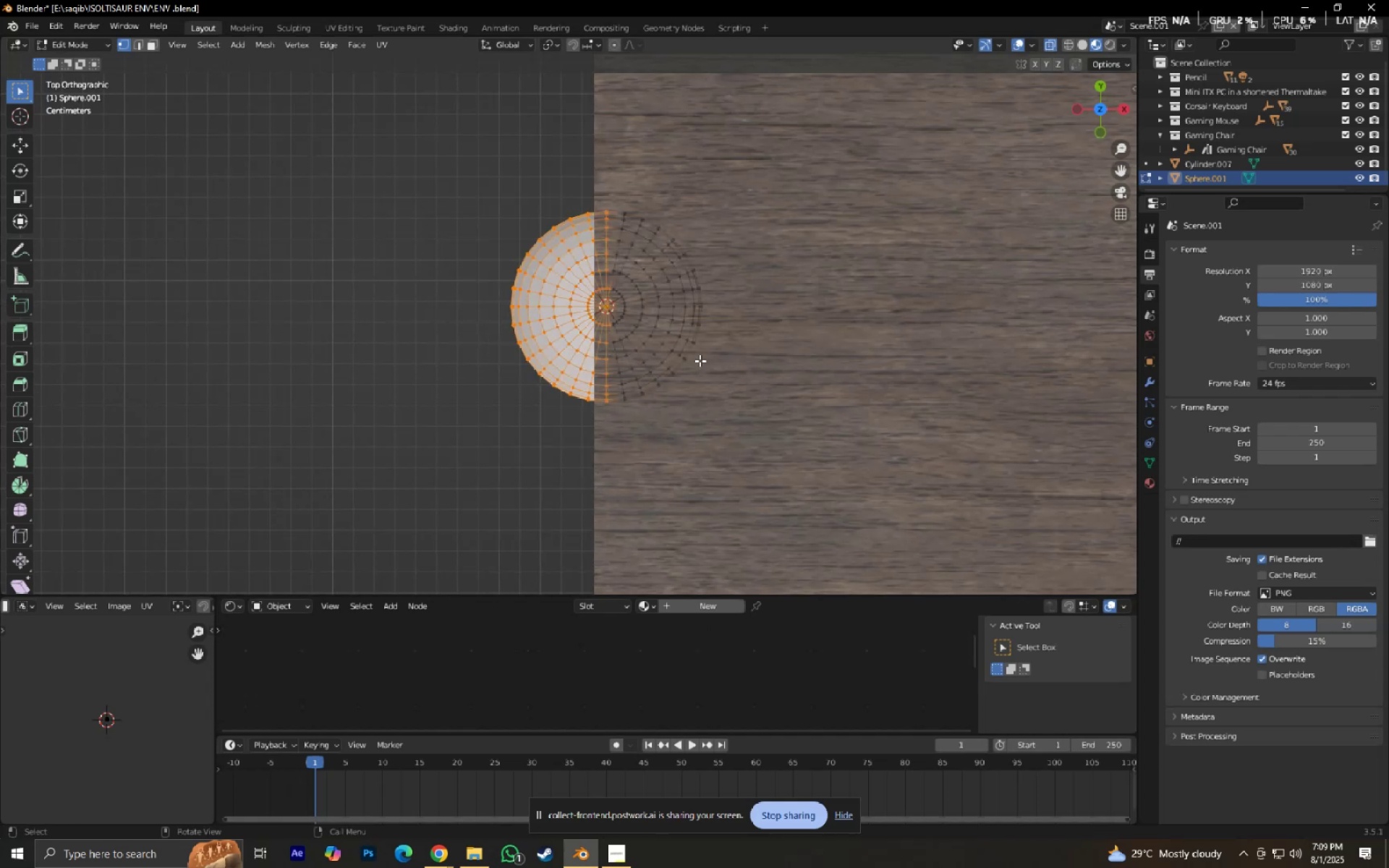 
key(X)
 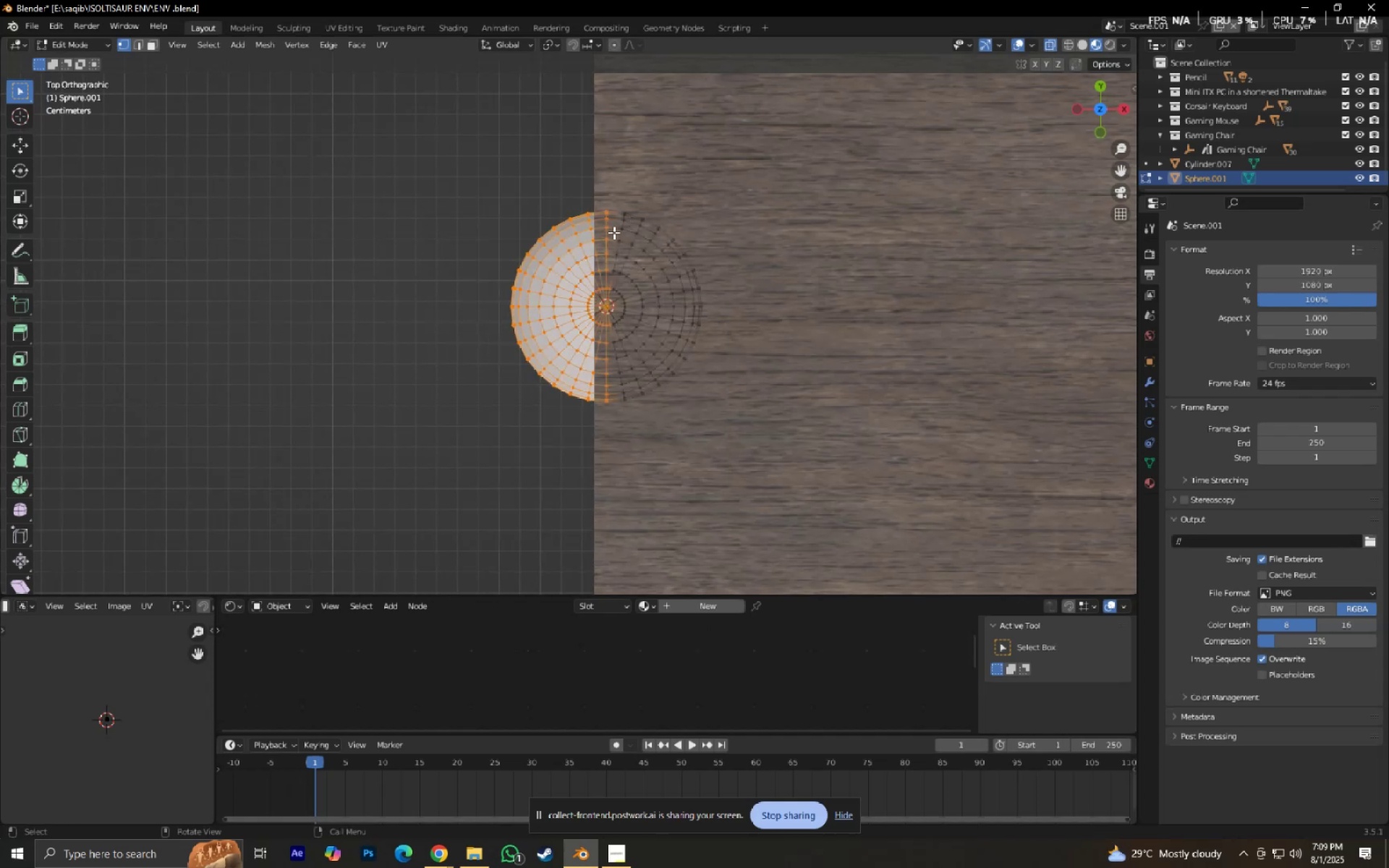 
left_click_drag(start_coordinate=[609, 203], to_coordinate=[822, 466])
 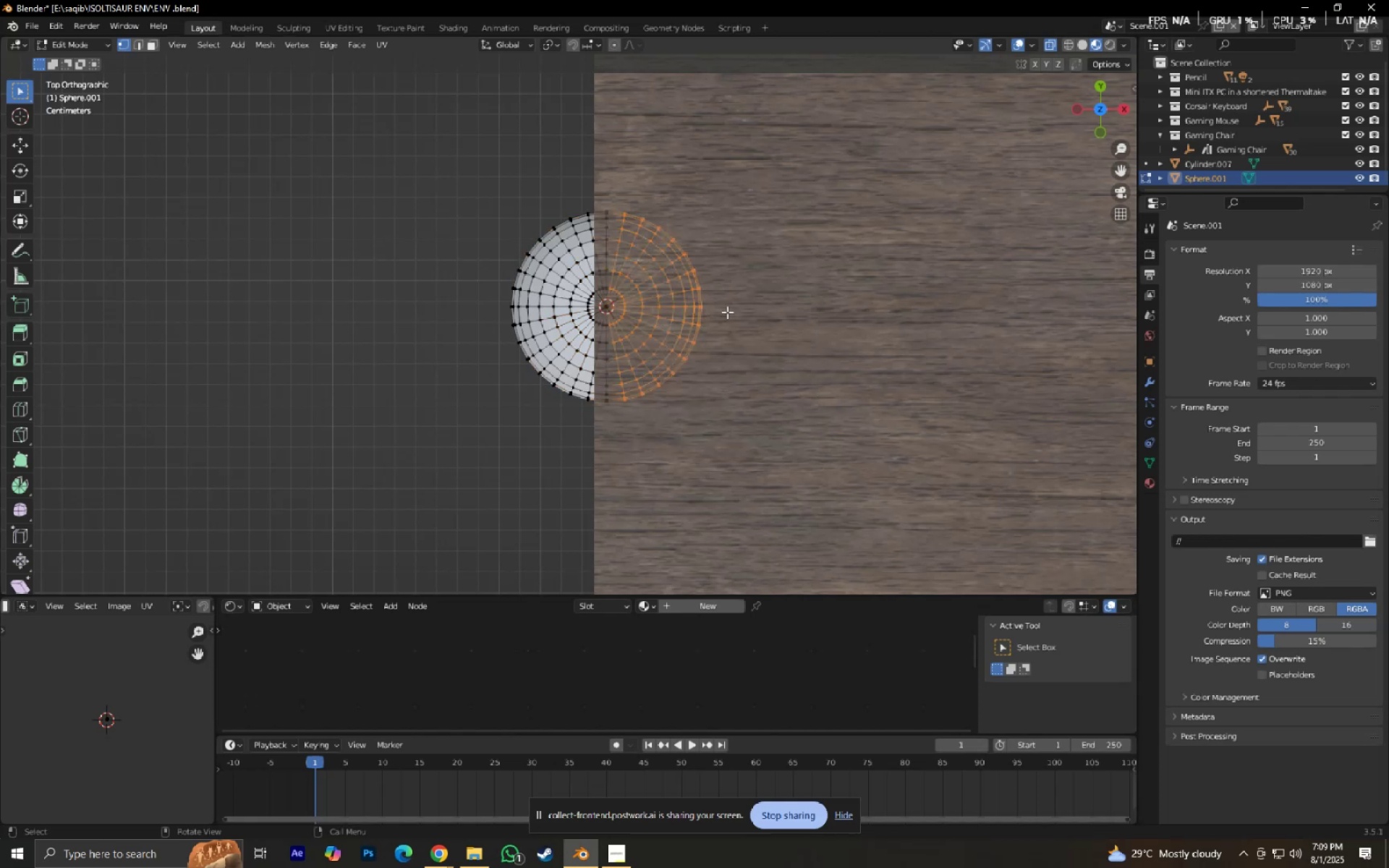 
key(X)
 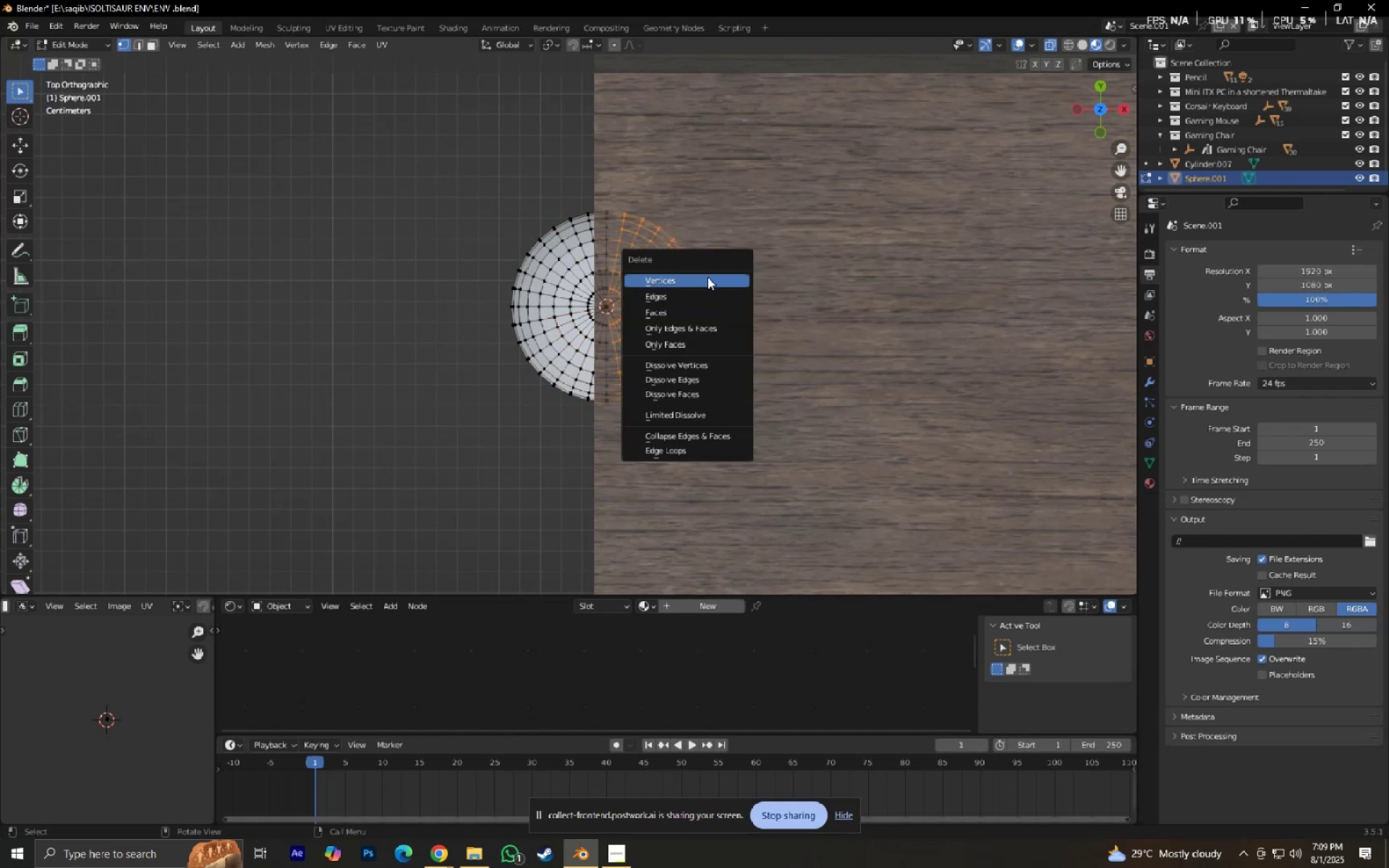 
left_click([708, 277])
 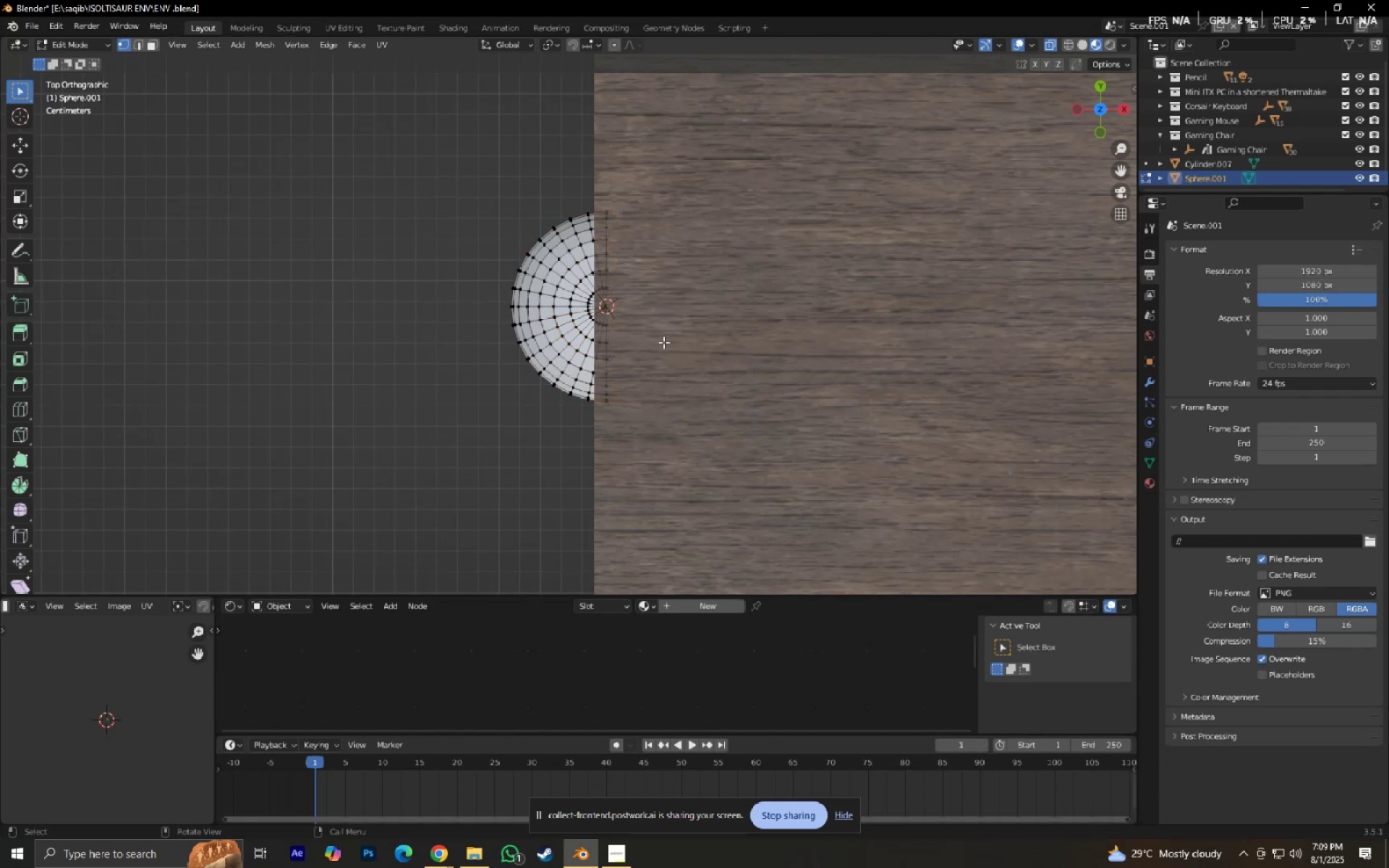 
key(Tab)
 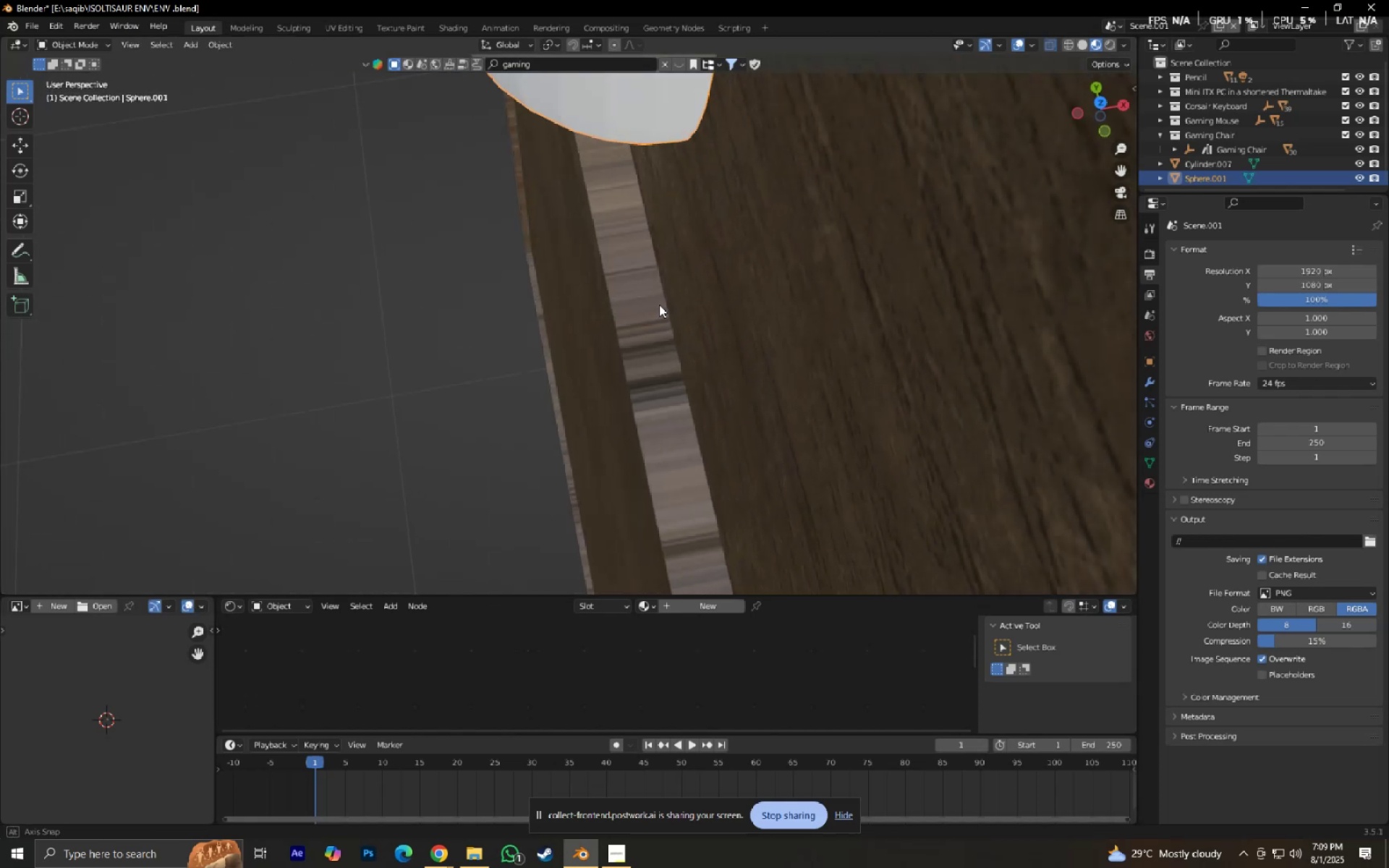 
hold_key(key=ShiftLeft, duration=0.38)
 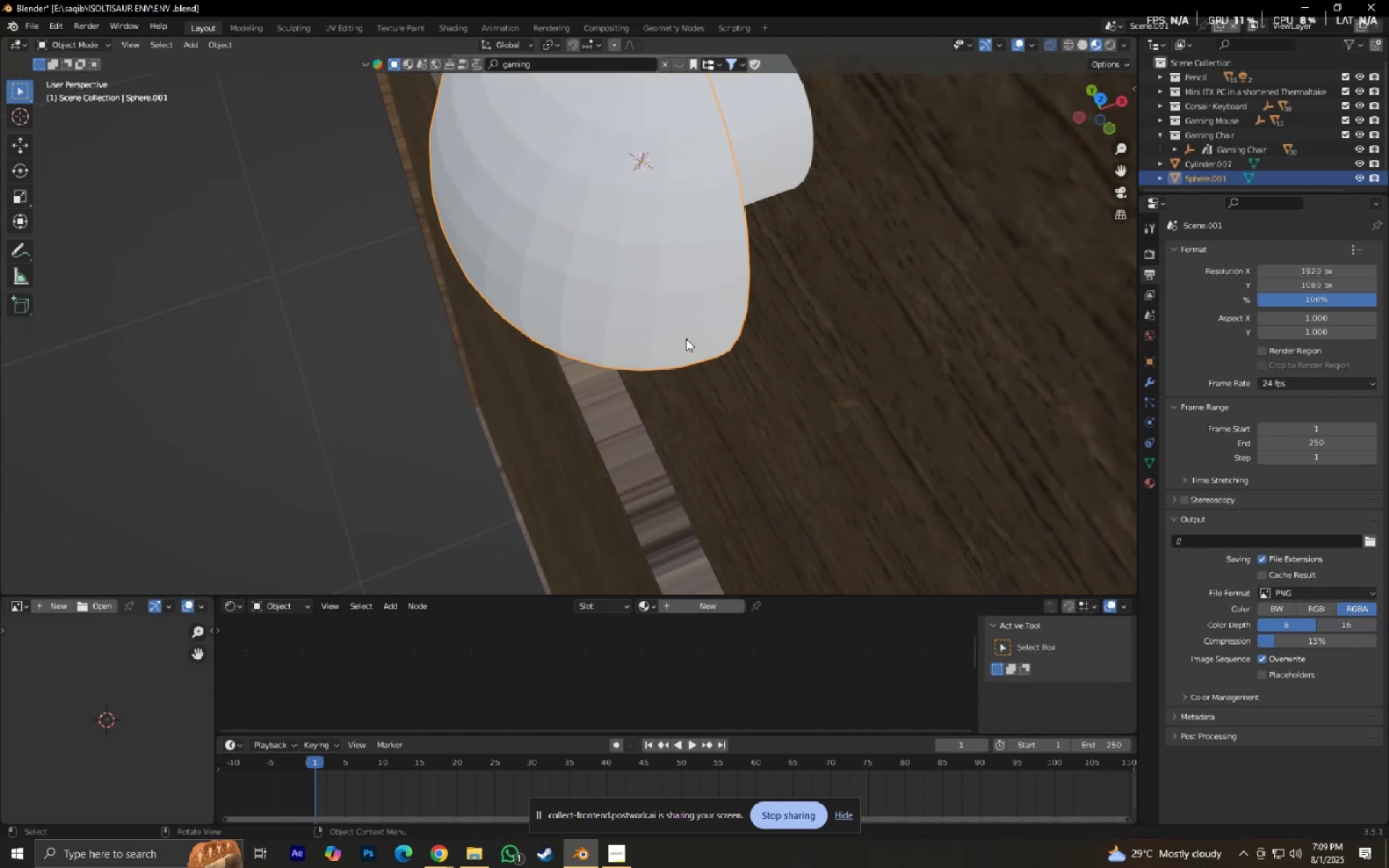 
scroll: coordinate [686, 338], scroll_direction: down, amount: 1.0
 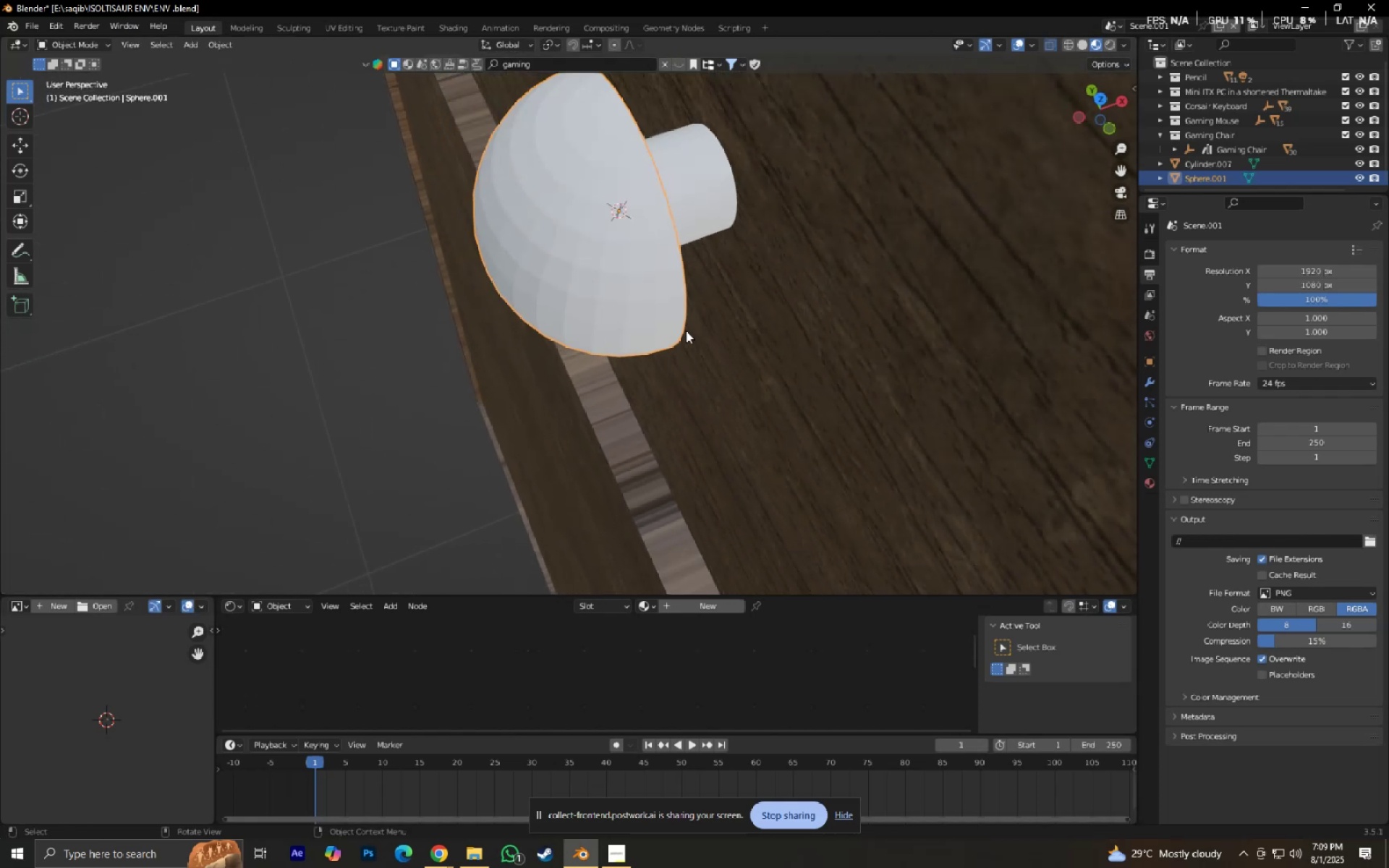 
key(Shift+ShiftLeft)
 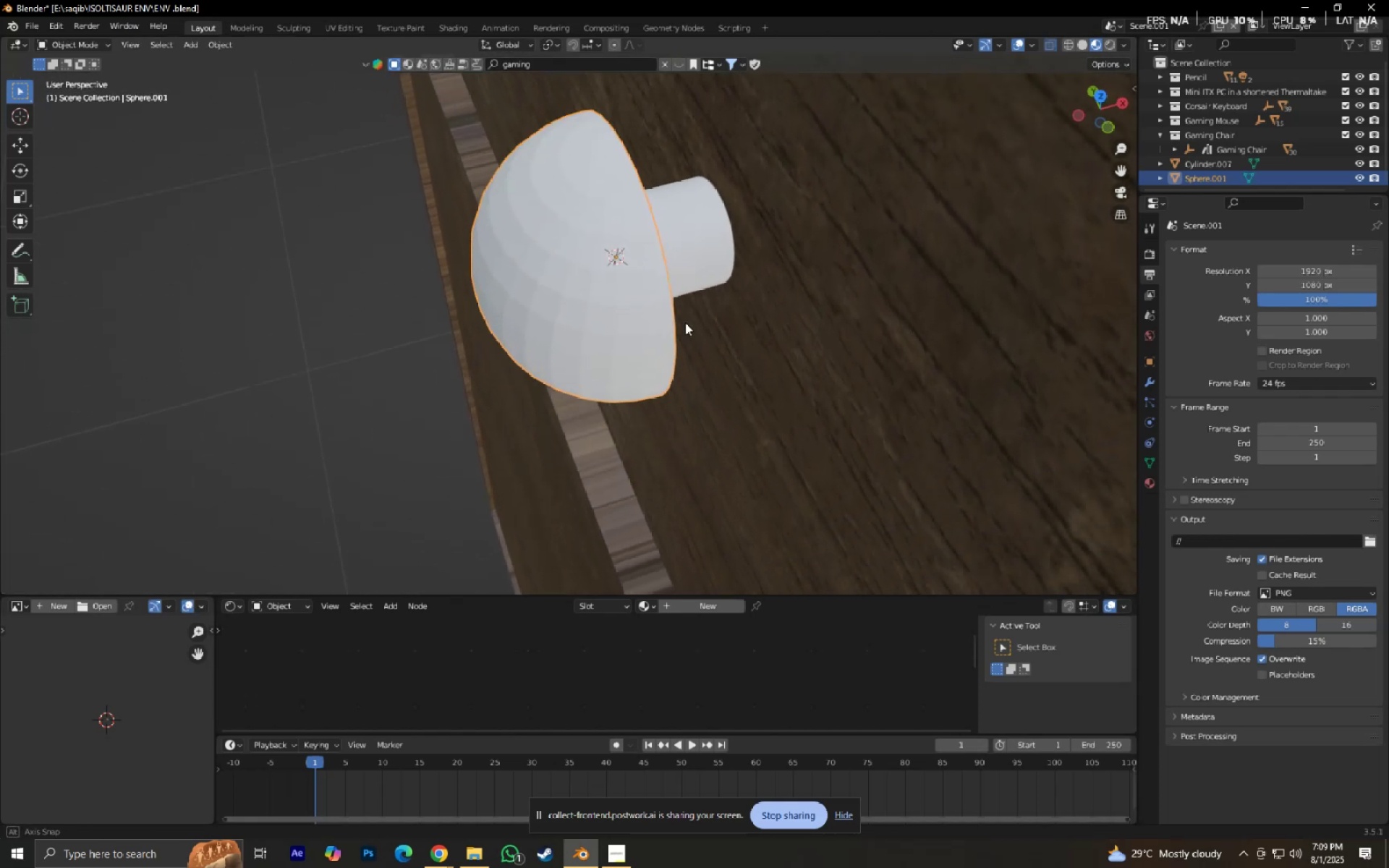 
left_click([597, 279])
 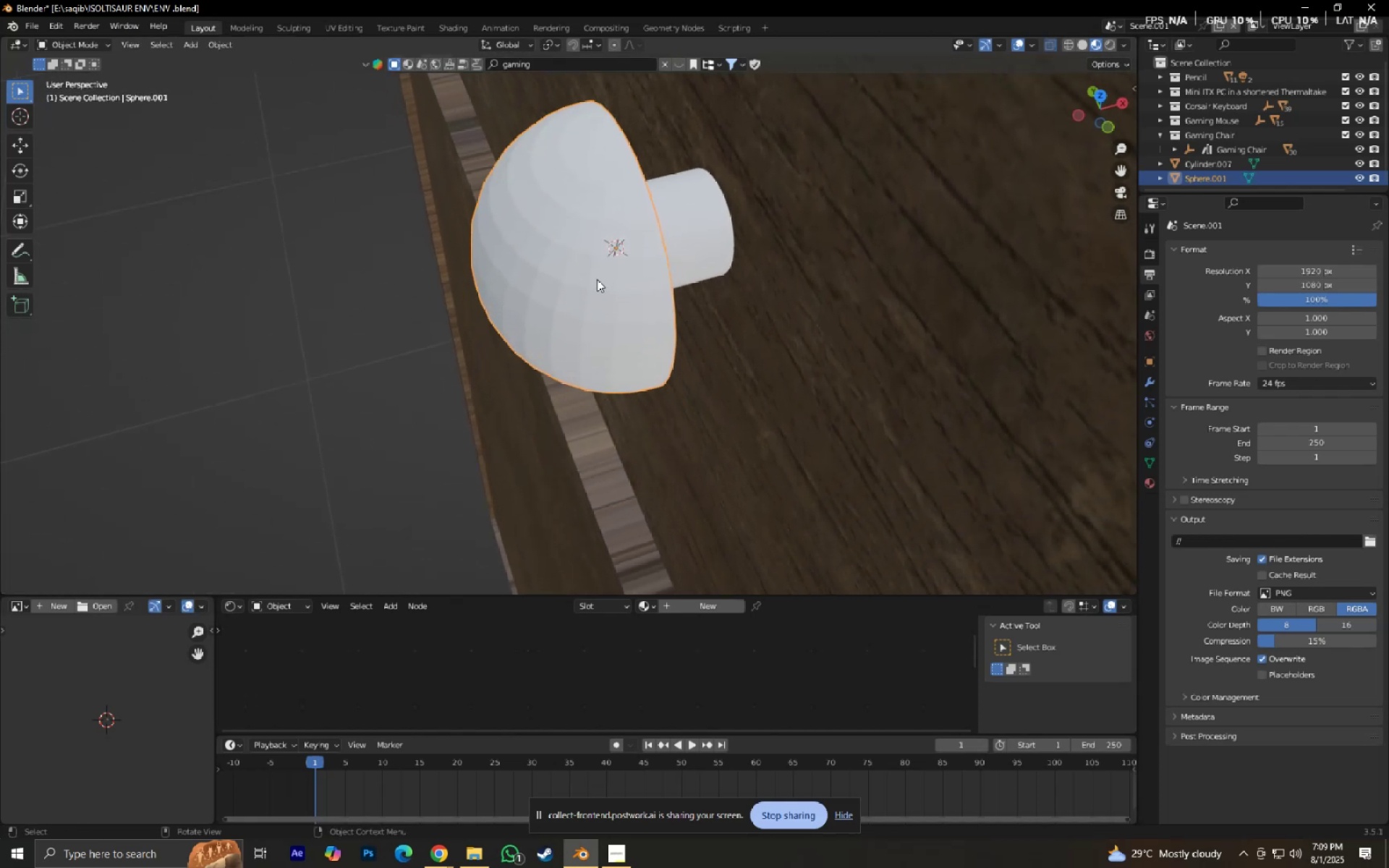 
scroll: coordinate [597, 279], scroll_direction: down, amount: 1.0
 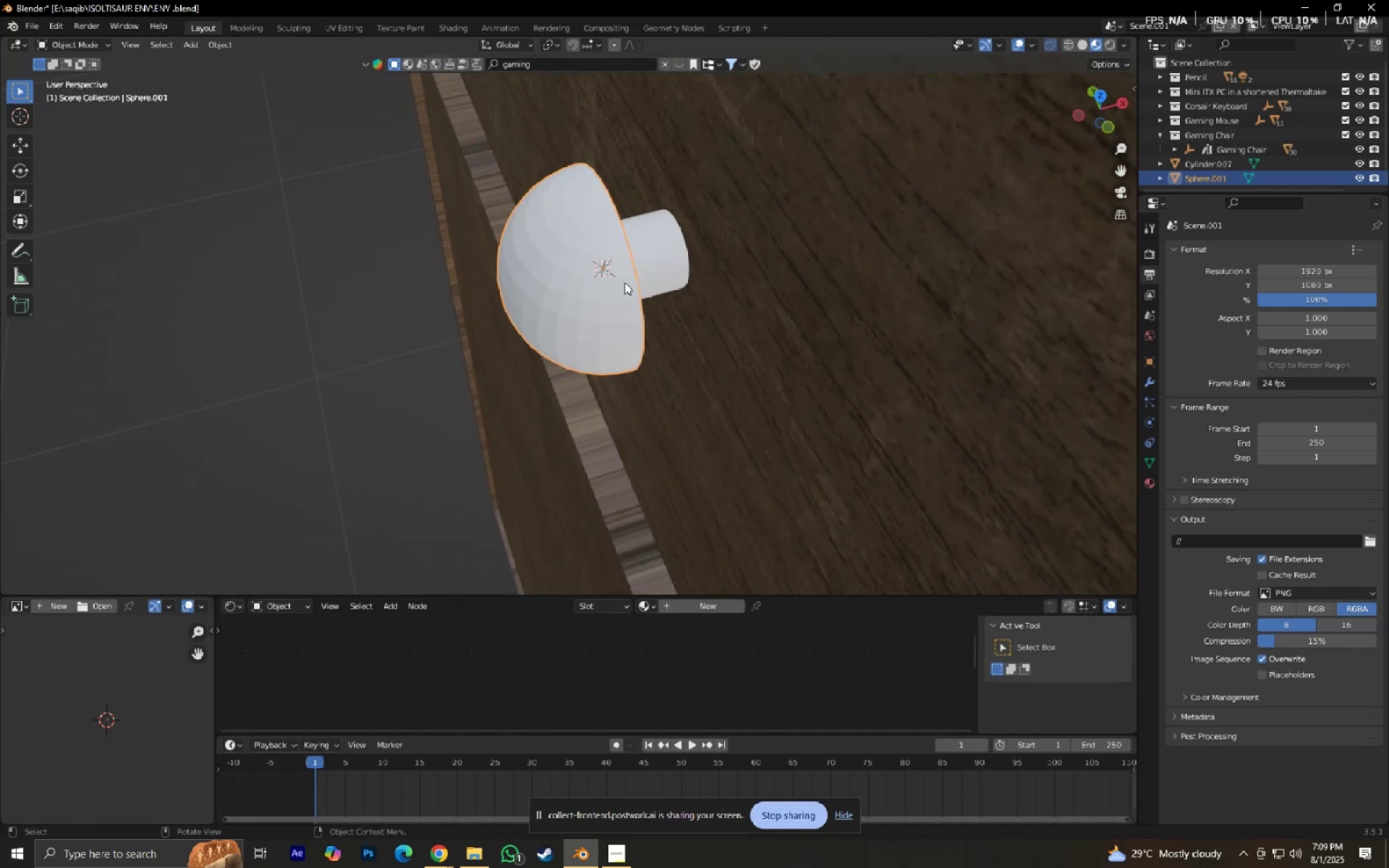 
key(Tab)
 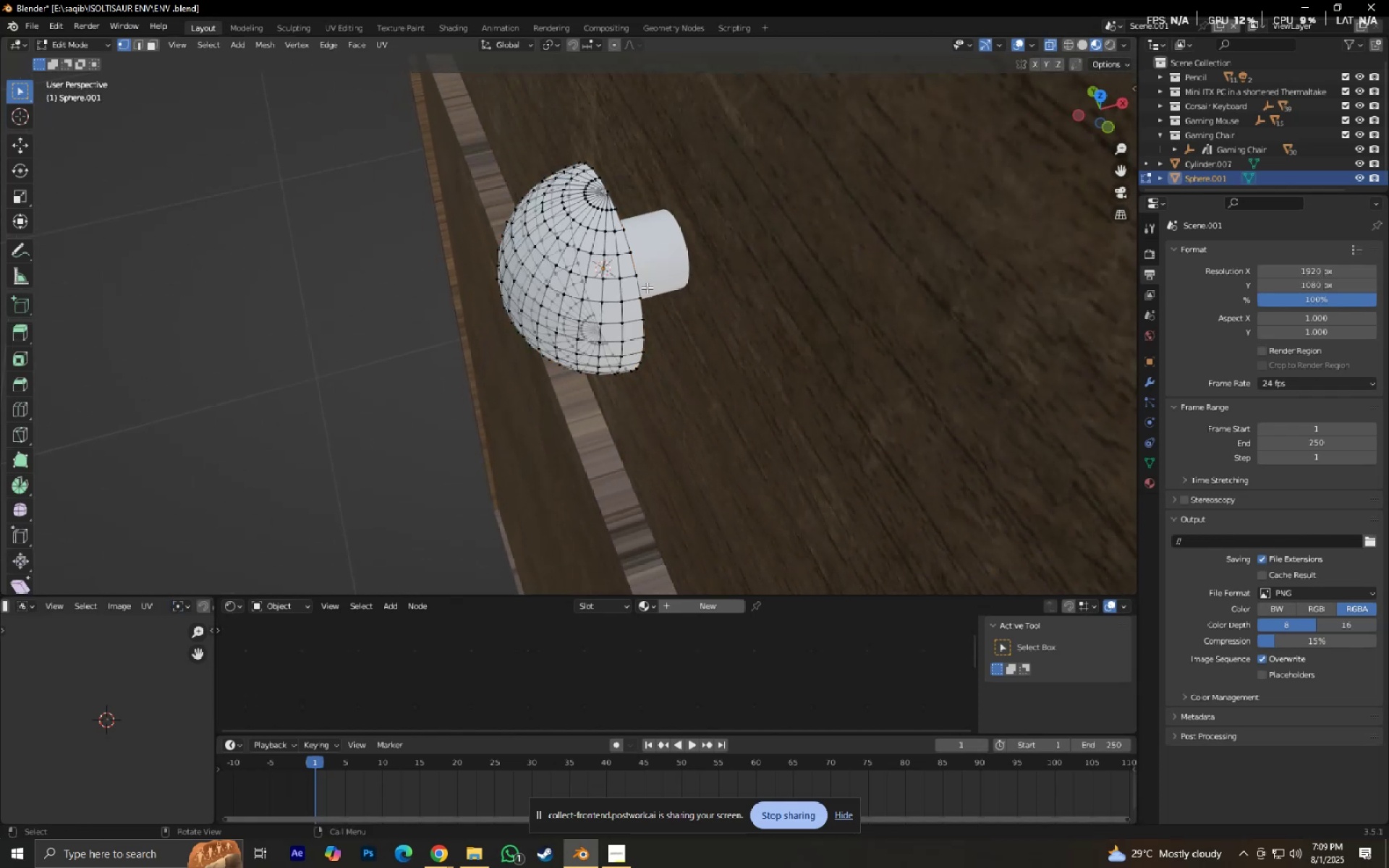 
hold_key(key=AltLeft, duration=0.5)
left_click([639, 271])
 